 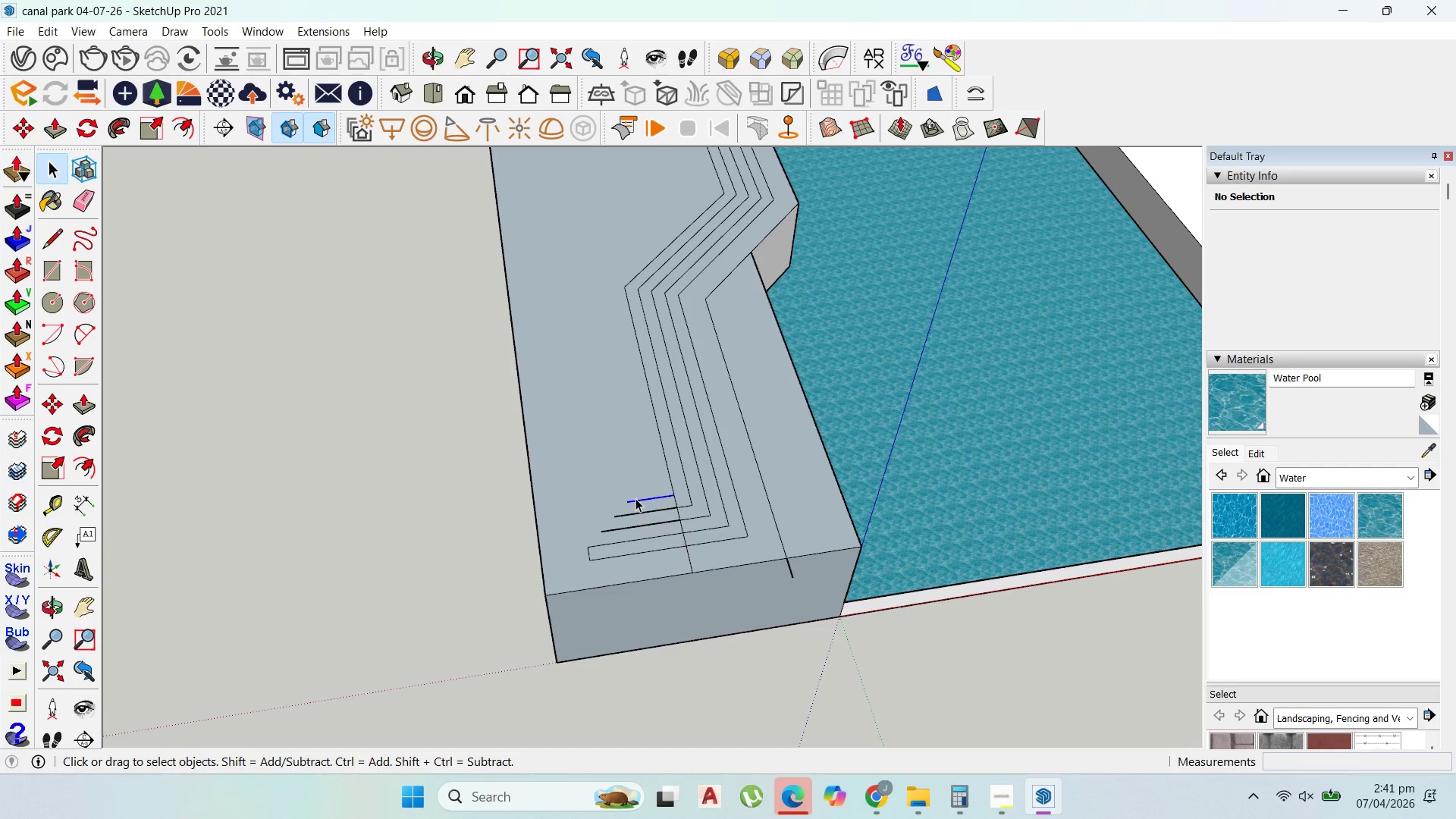 
key(Delete)
 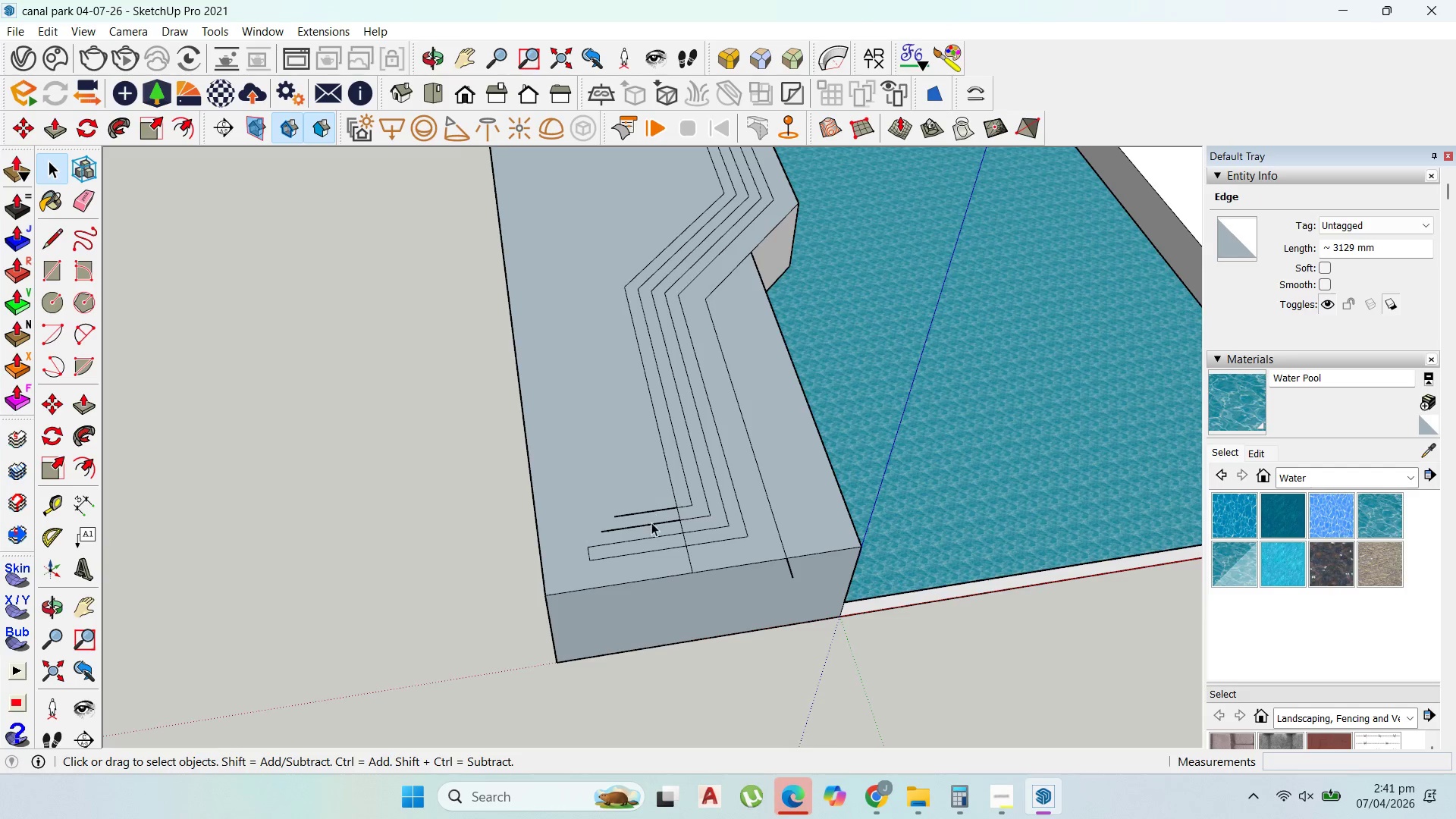 
scroll: coordinate [635, 577], scroll_direction: up, amount: 6.0
 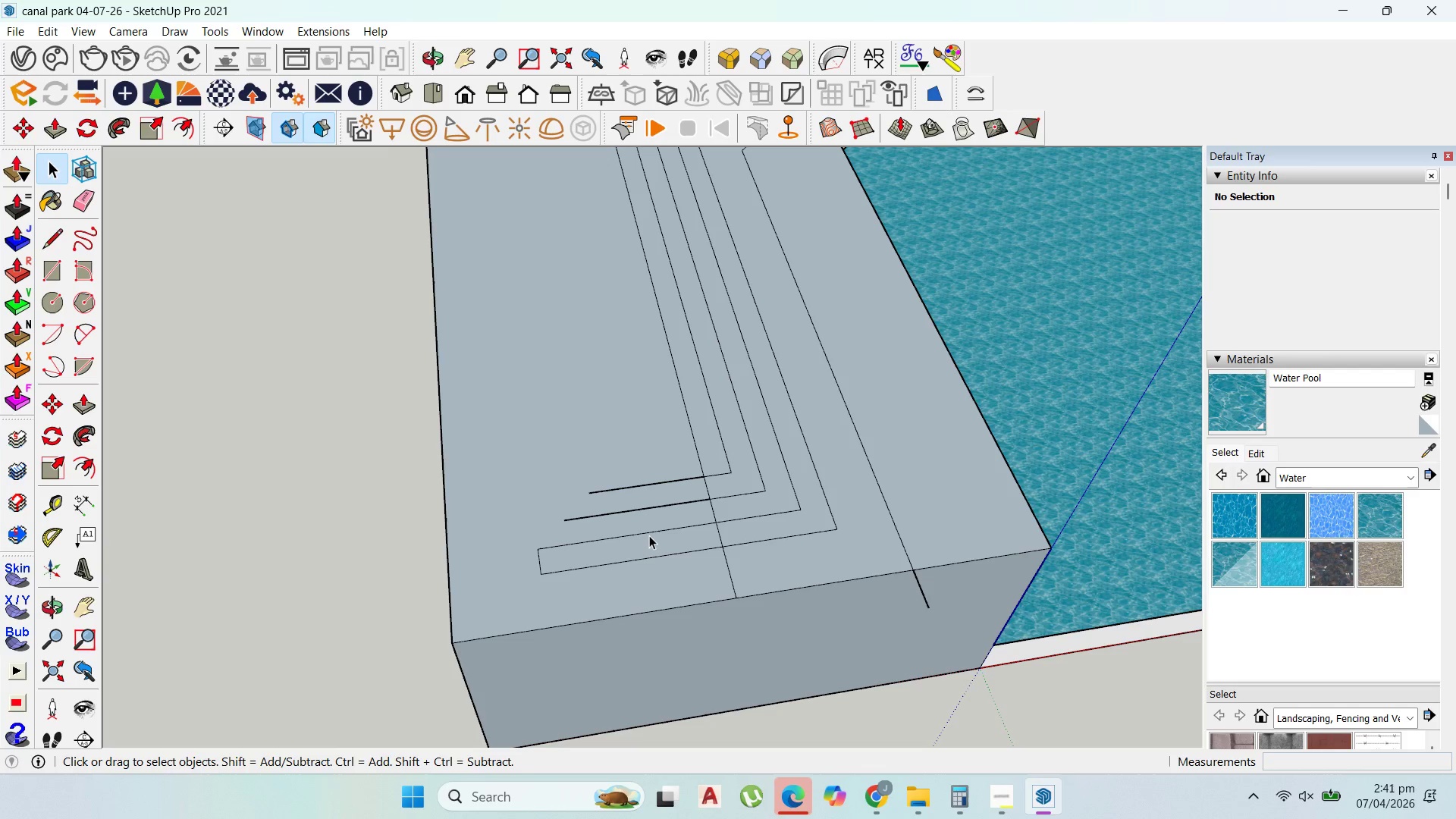 
left_click([649, 534])
 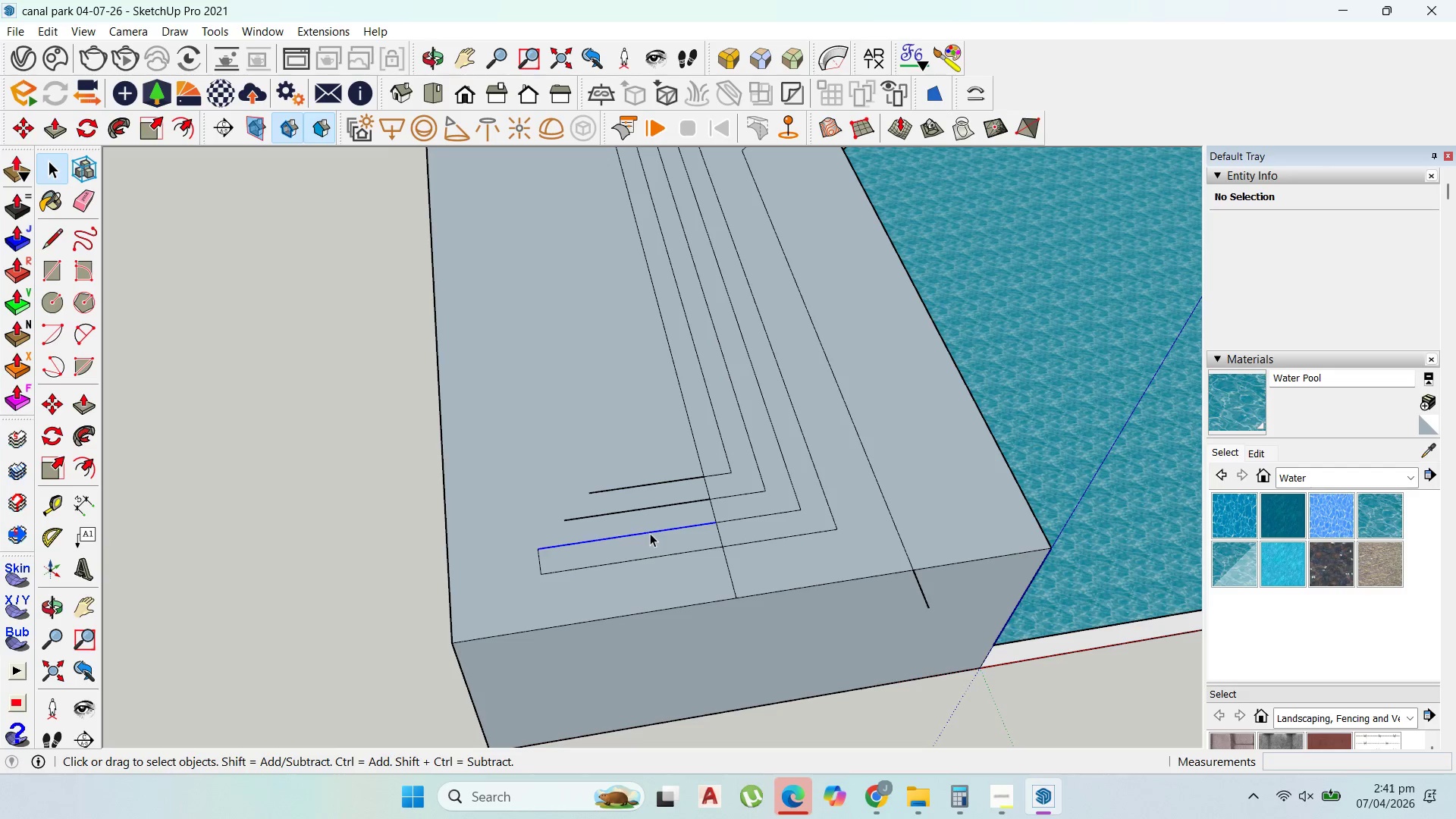 
key(Delete)
 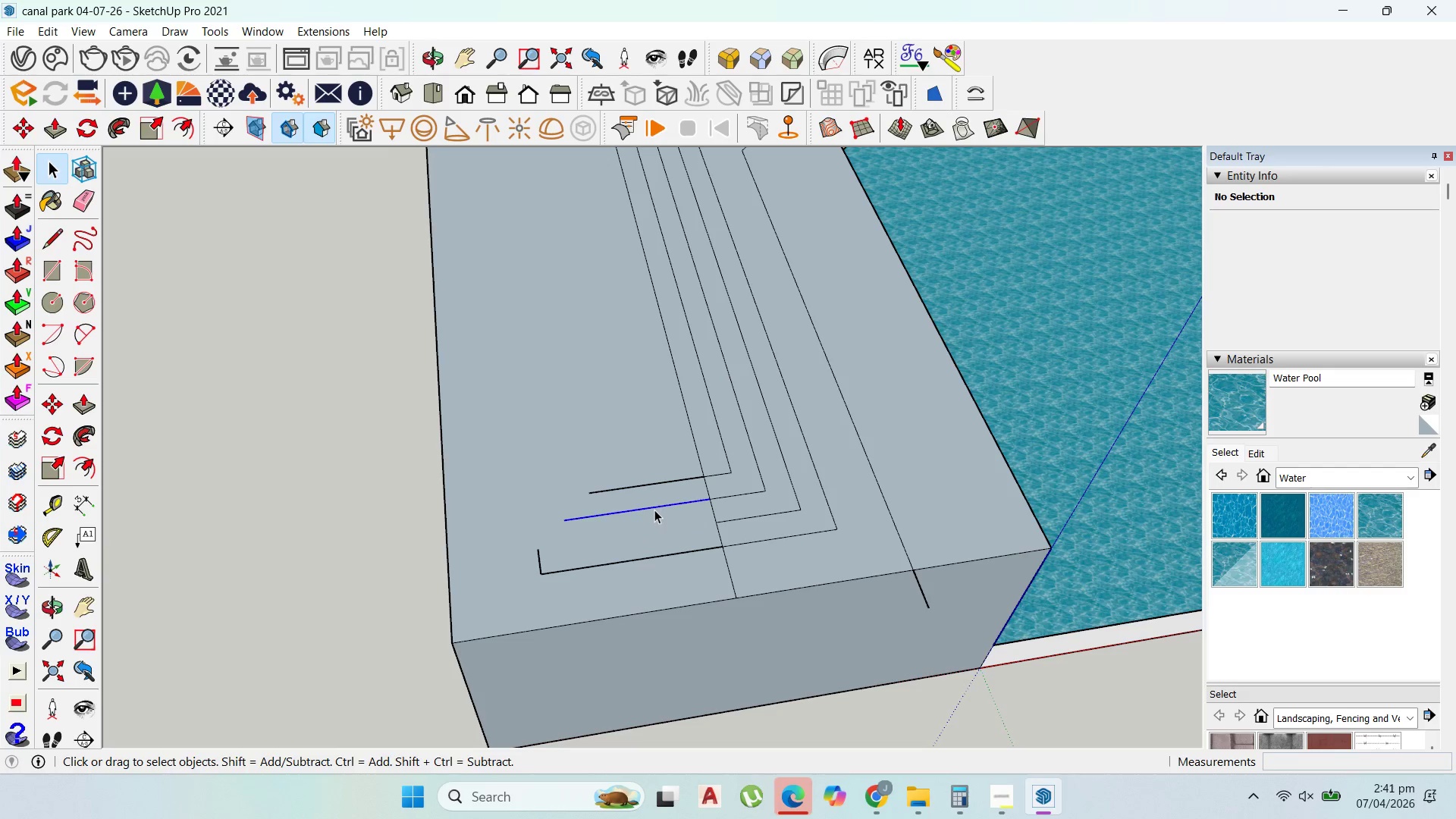 
key(Delete)
 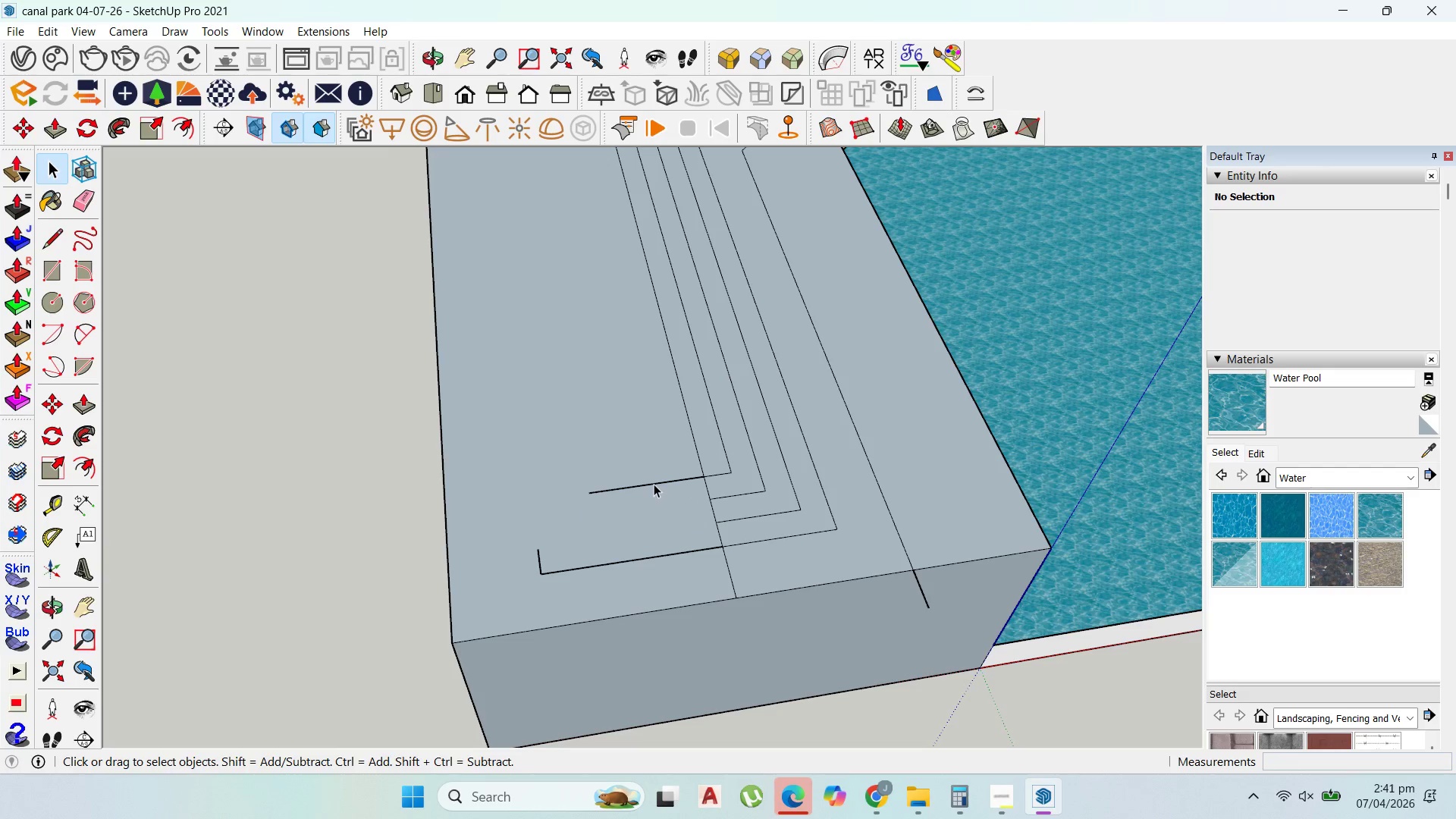 
left_click([654, 484])
 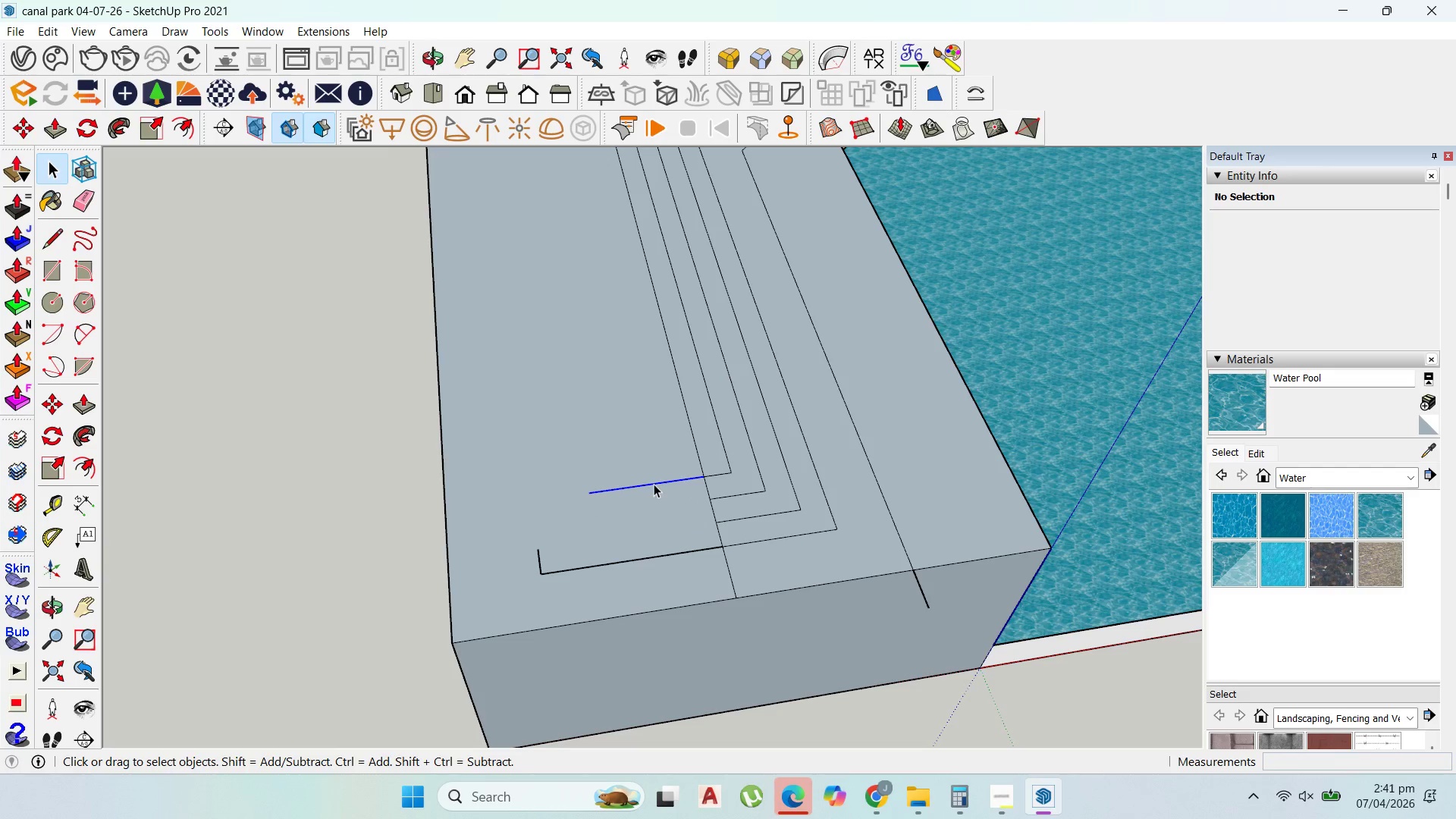 
key(Delete)
 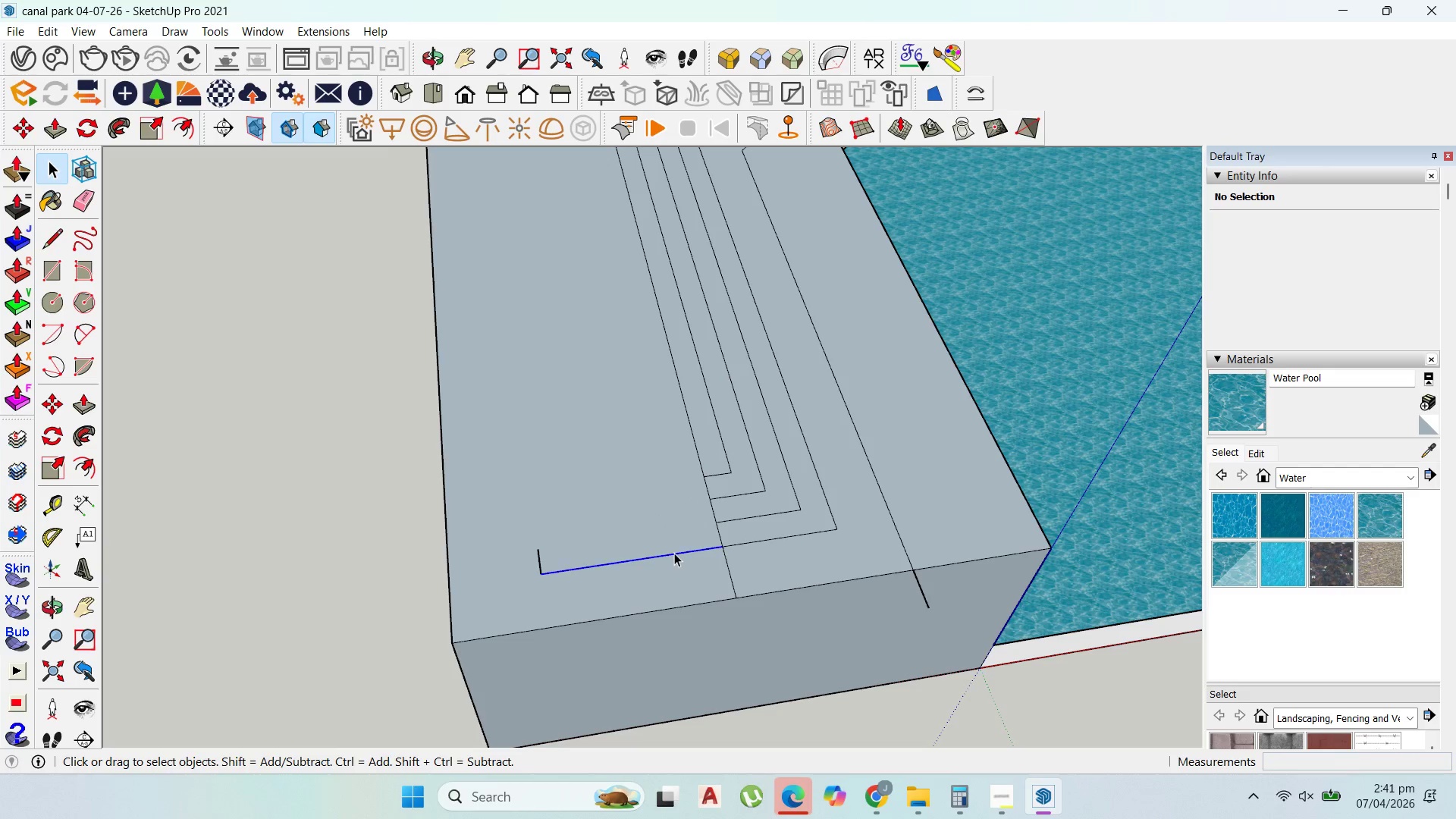 
key(Delete)
 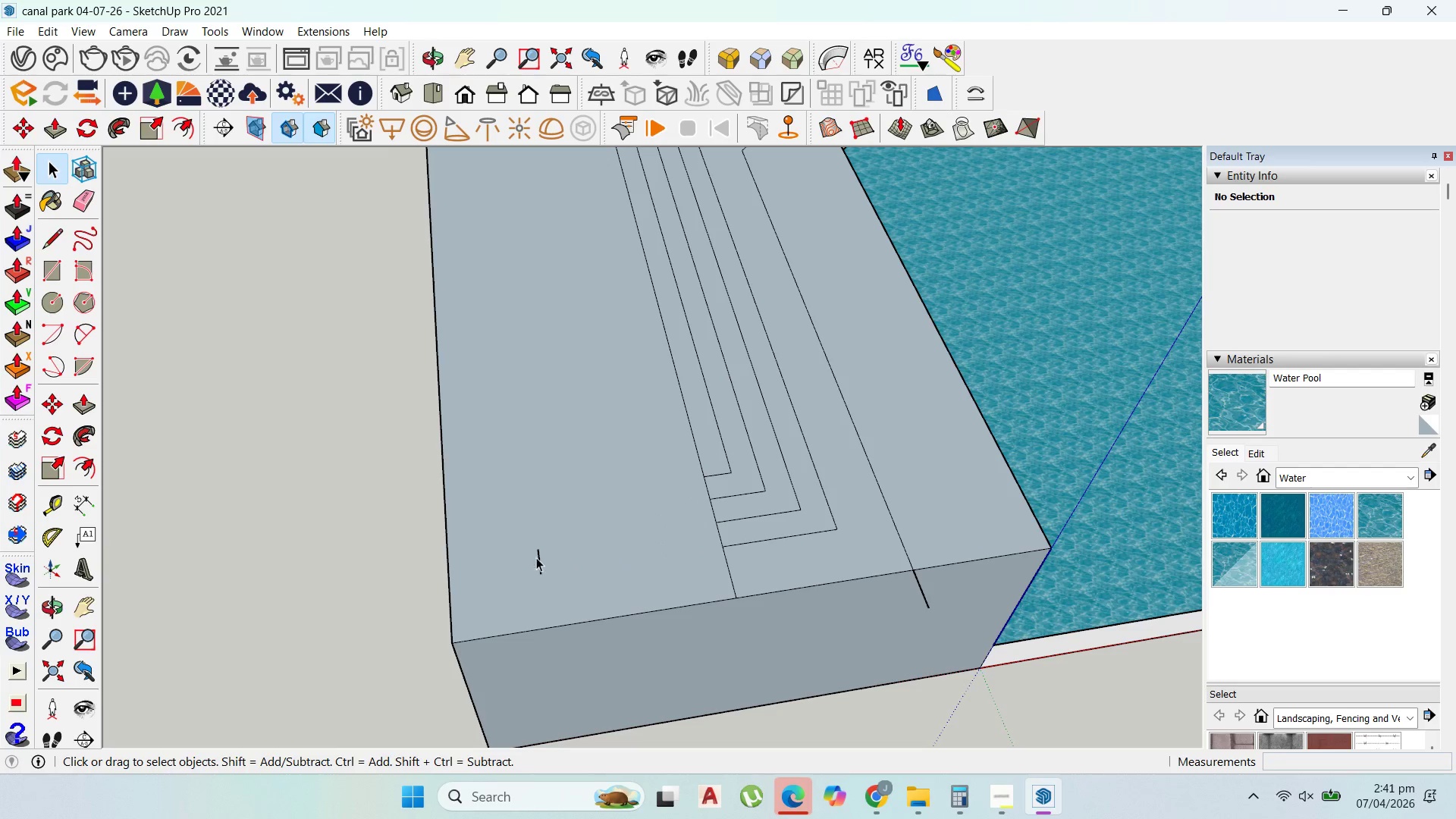 
left_click([536, 557])
 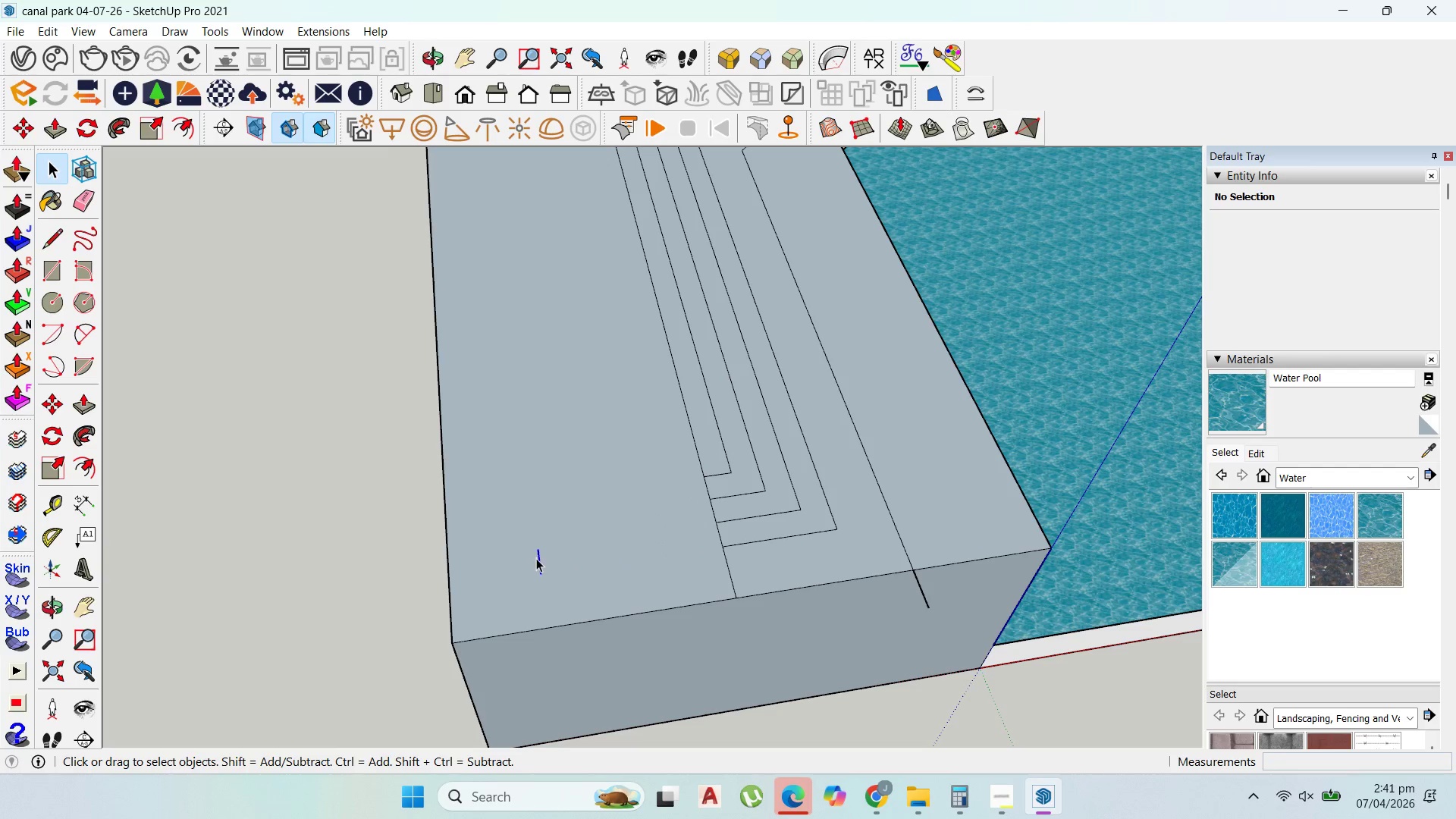 
key(Delete)
 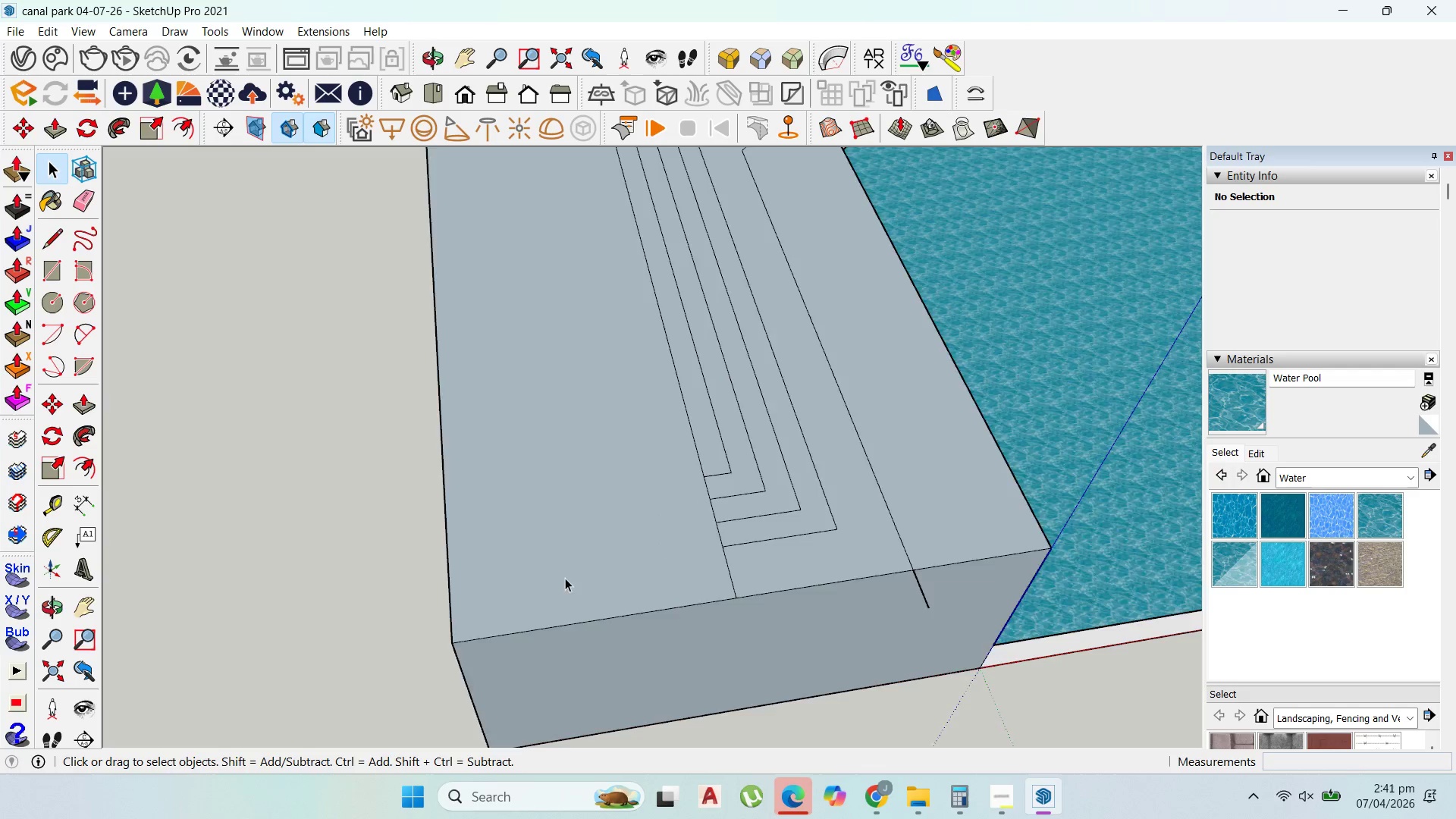 
scroll: coordinate [684, 510], scroll_direction: down, amount: 26.0
 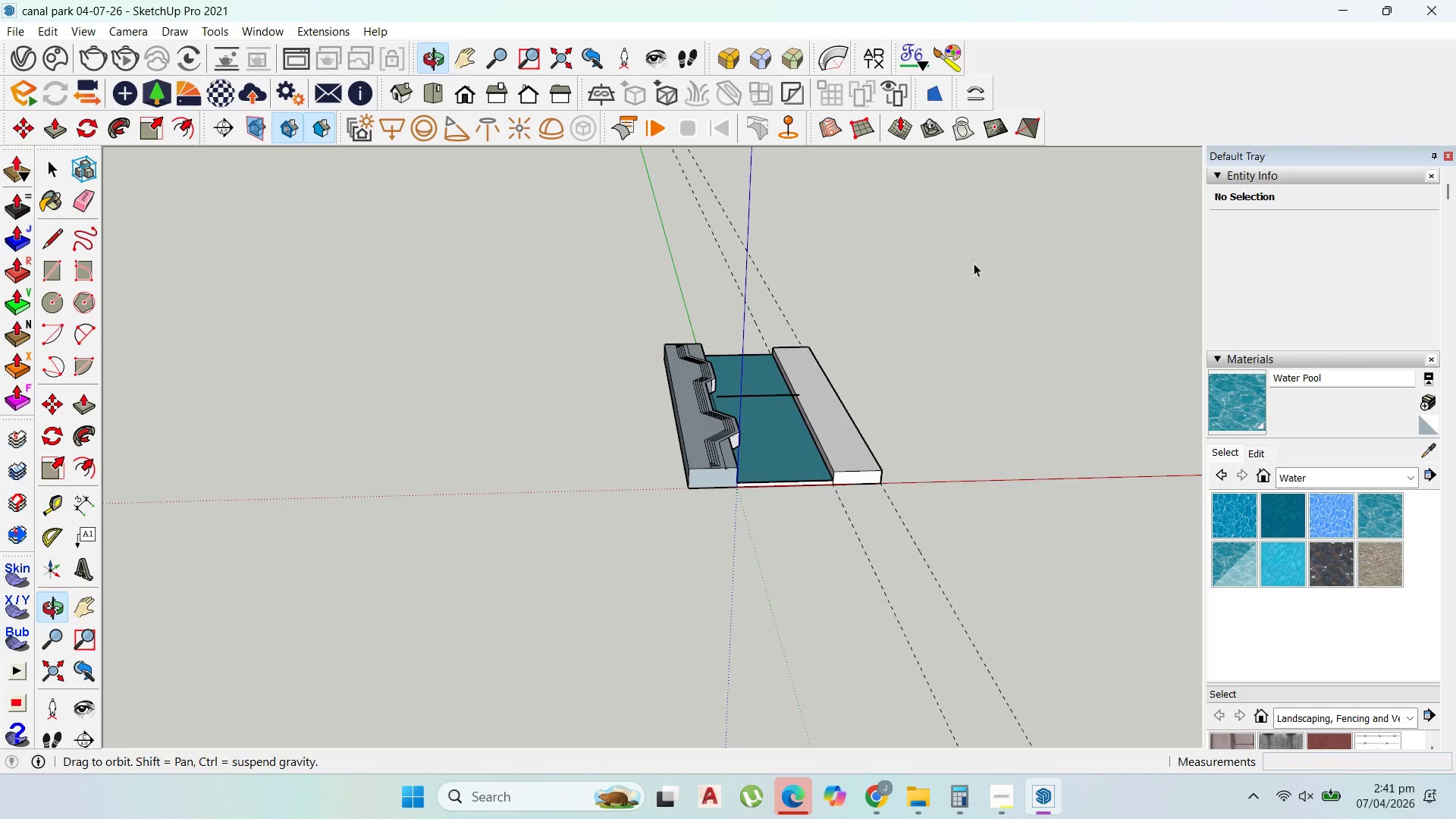 
scroll: coordinate [673, 468], scroll_direction: up, amount: 19.0
 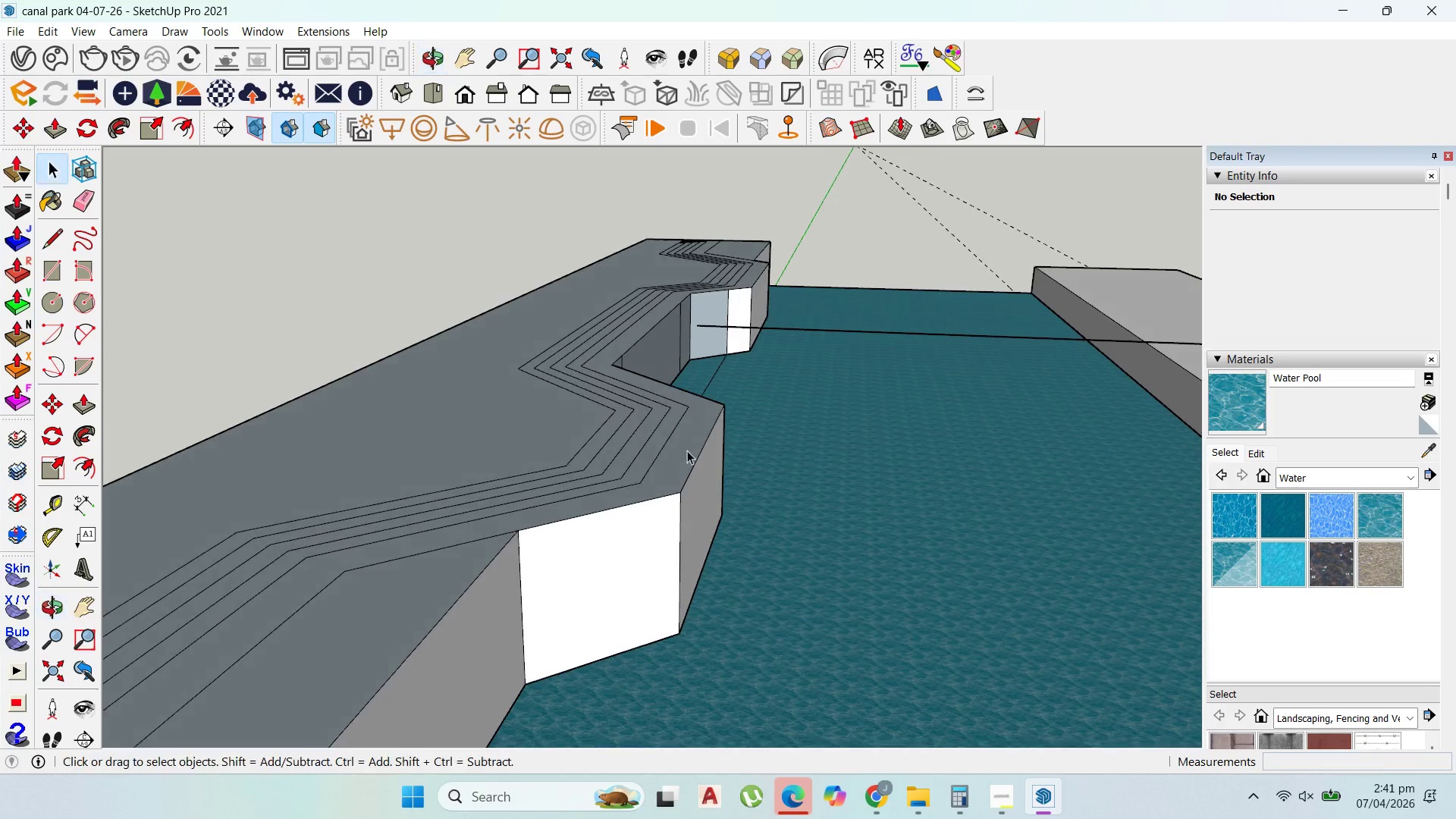 
scroll: coordinate [698, 424], scroll_direction: down, amount: 5.0
 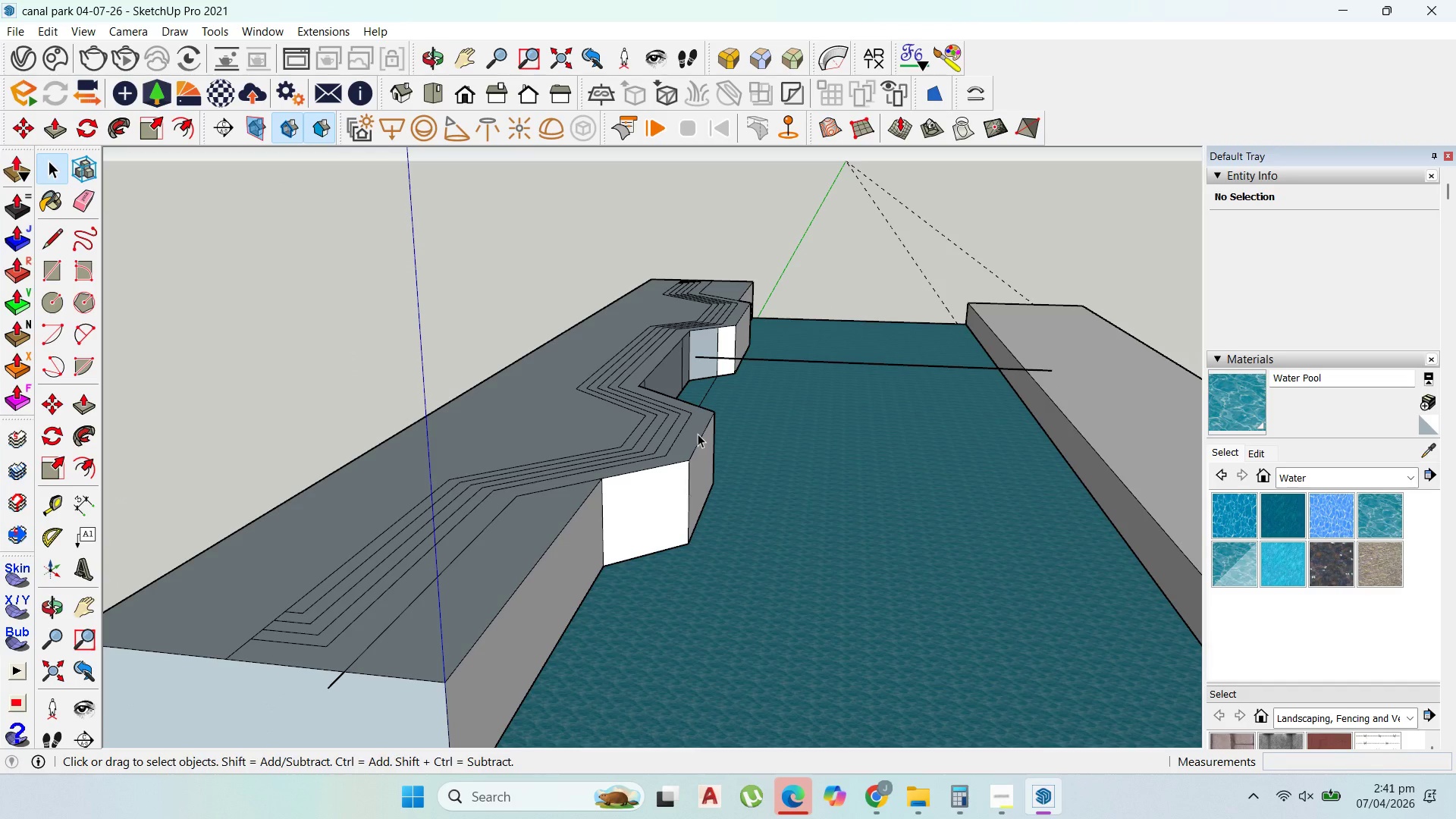 
type(op)
 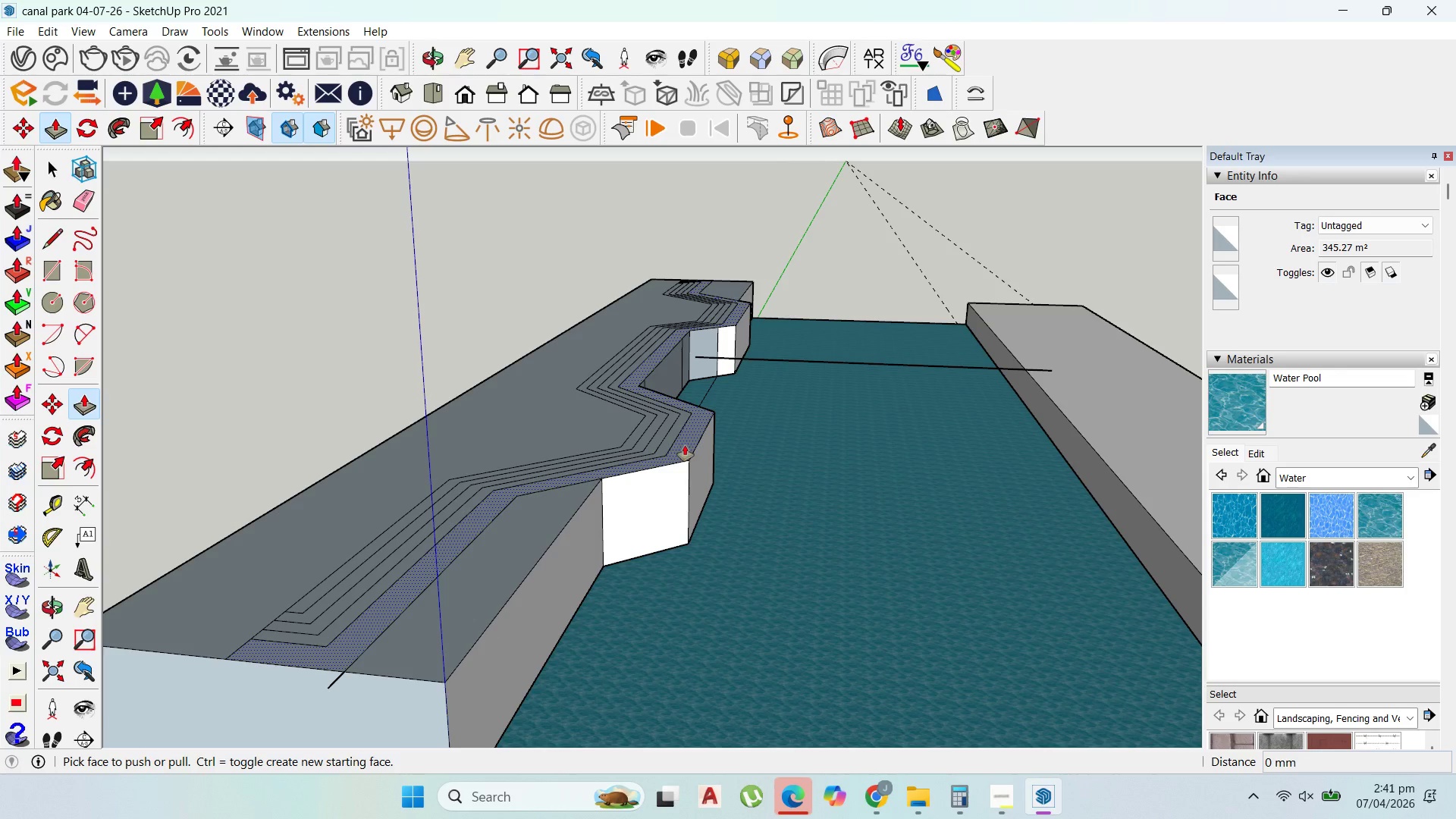 
scroll: coordinate [670, 443], scroll_direction: up, amount: 1.0
 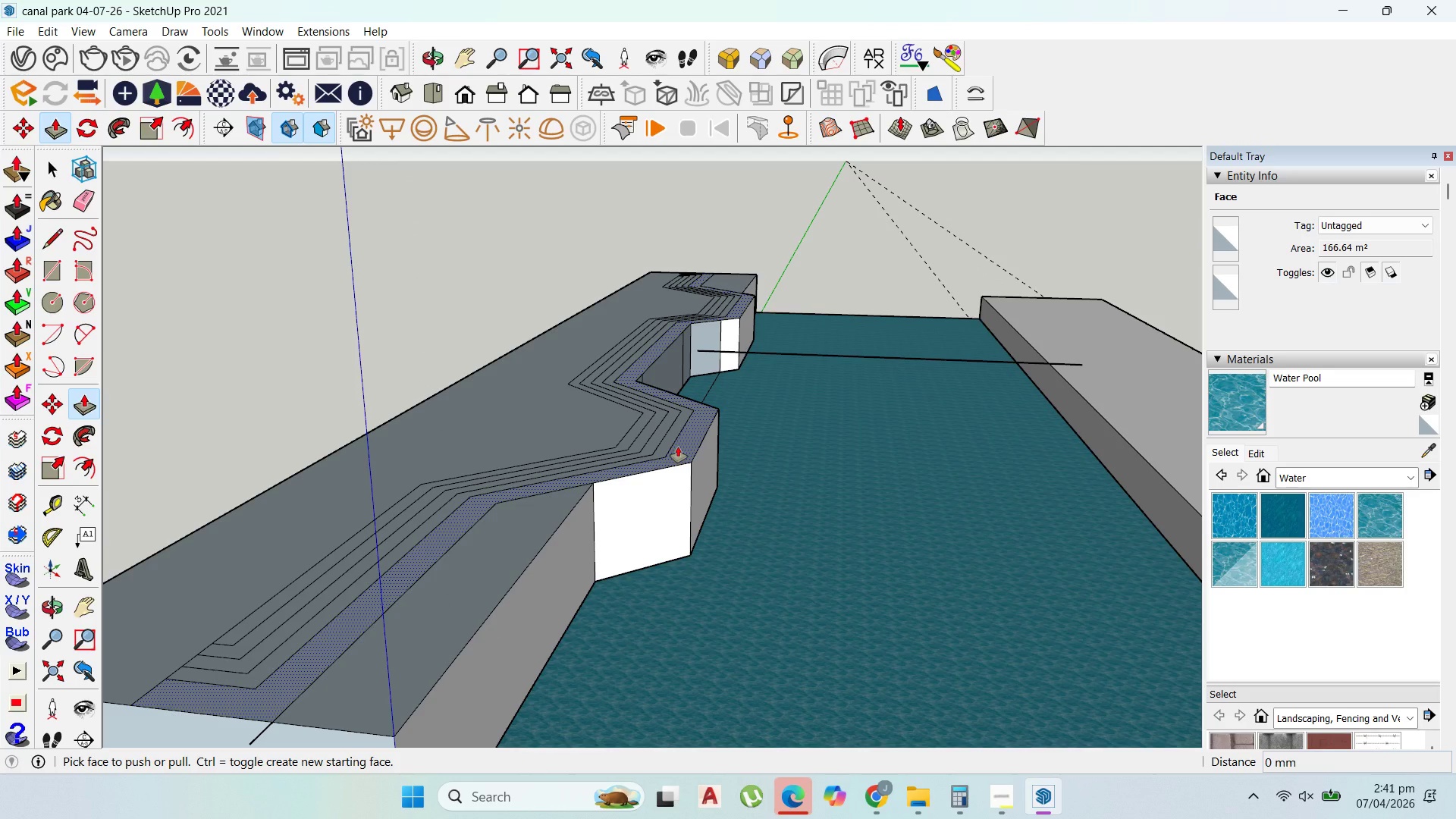 
left_click([678, 447])
 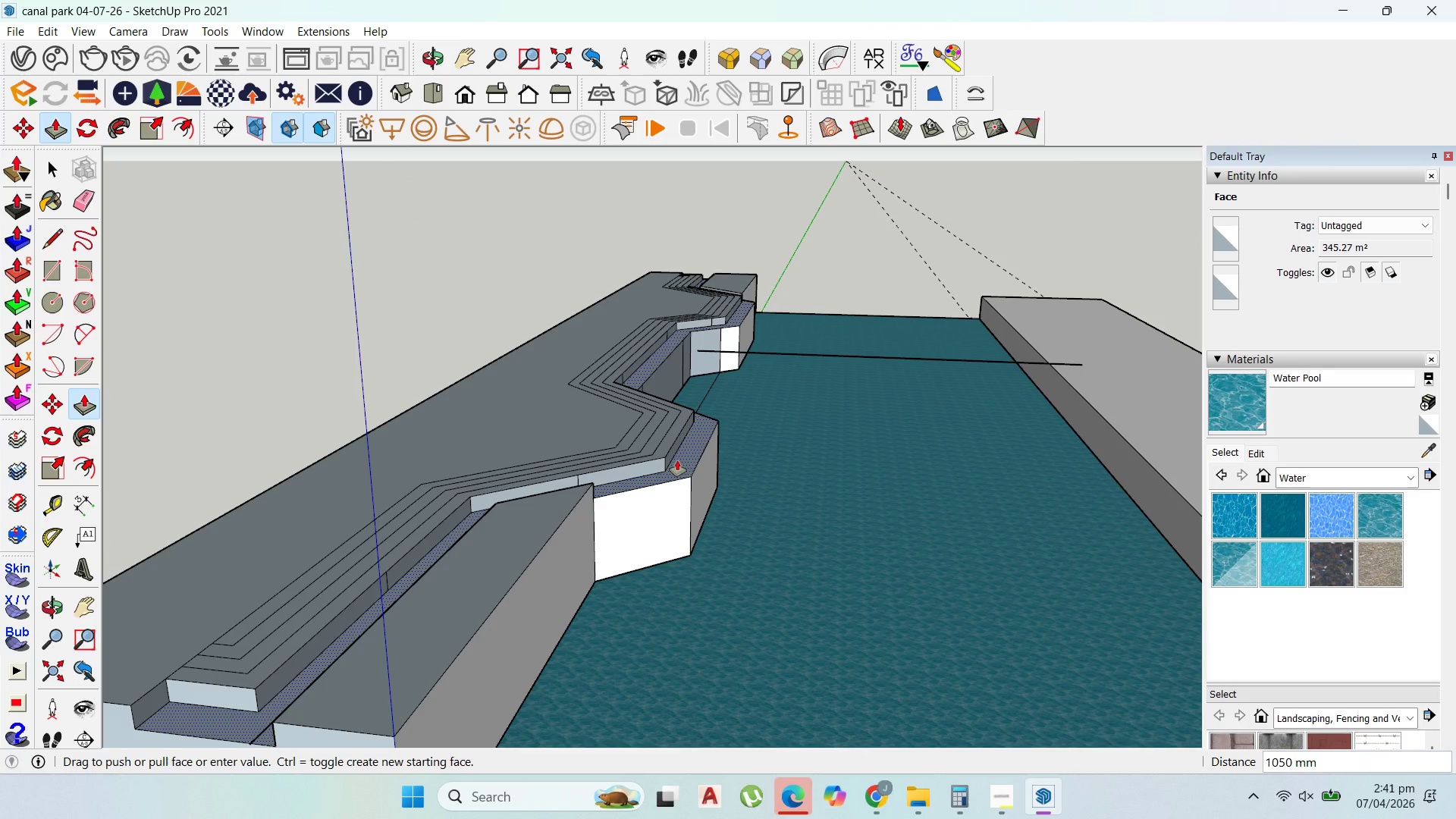 
key(Escape)
 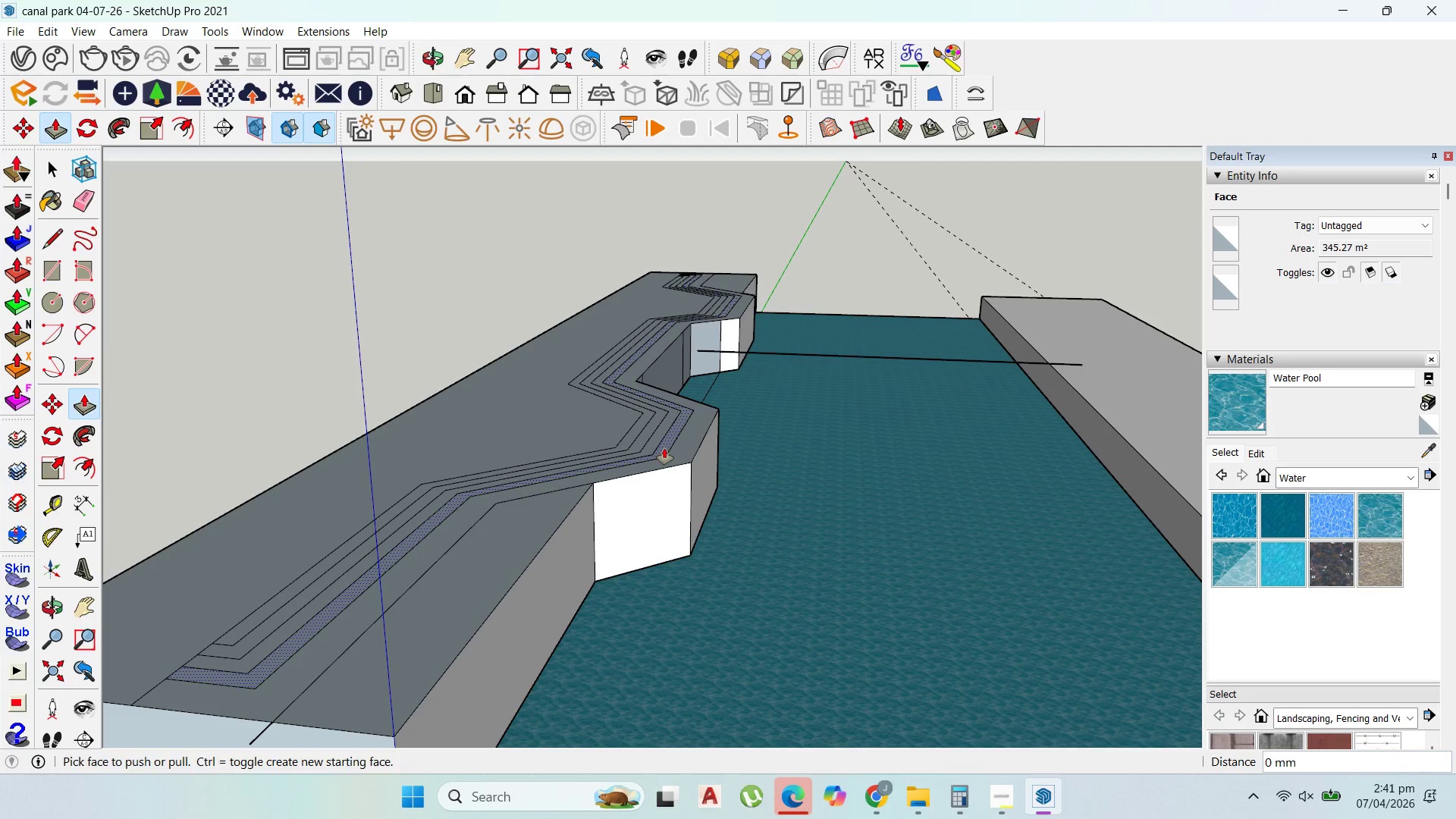 
left_click([664, 448])
 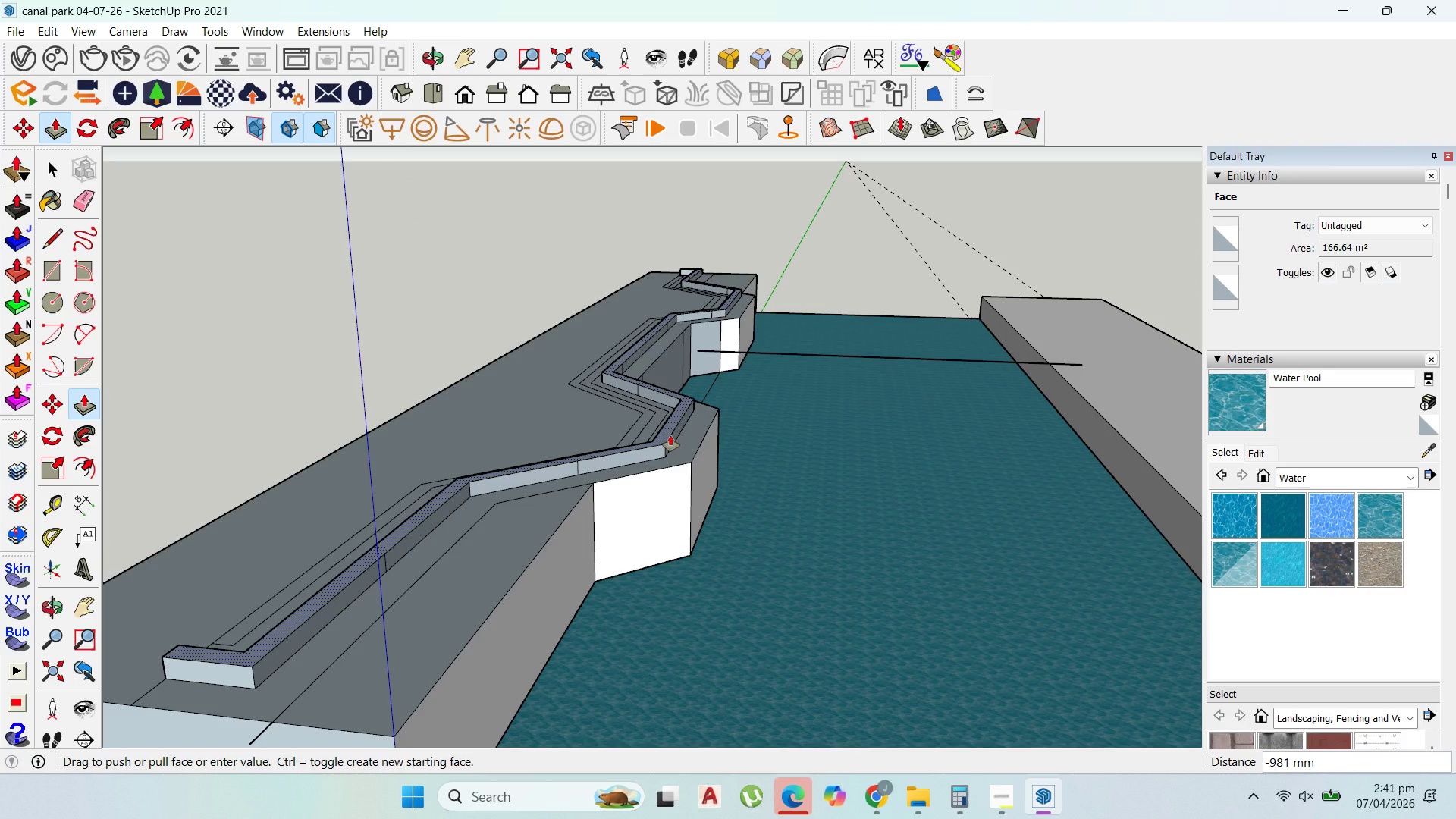 
scroll: coordinate [670, 431], scroll_direction: up, amount: 5.0
 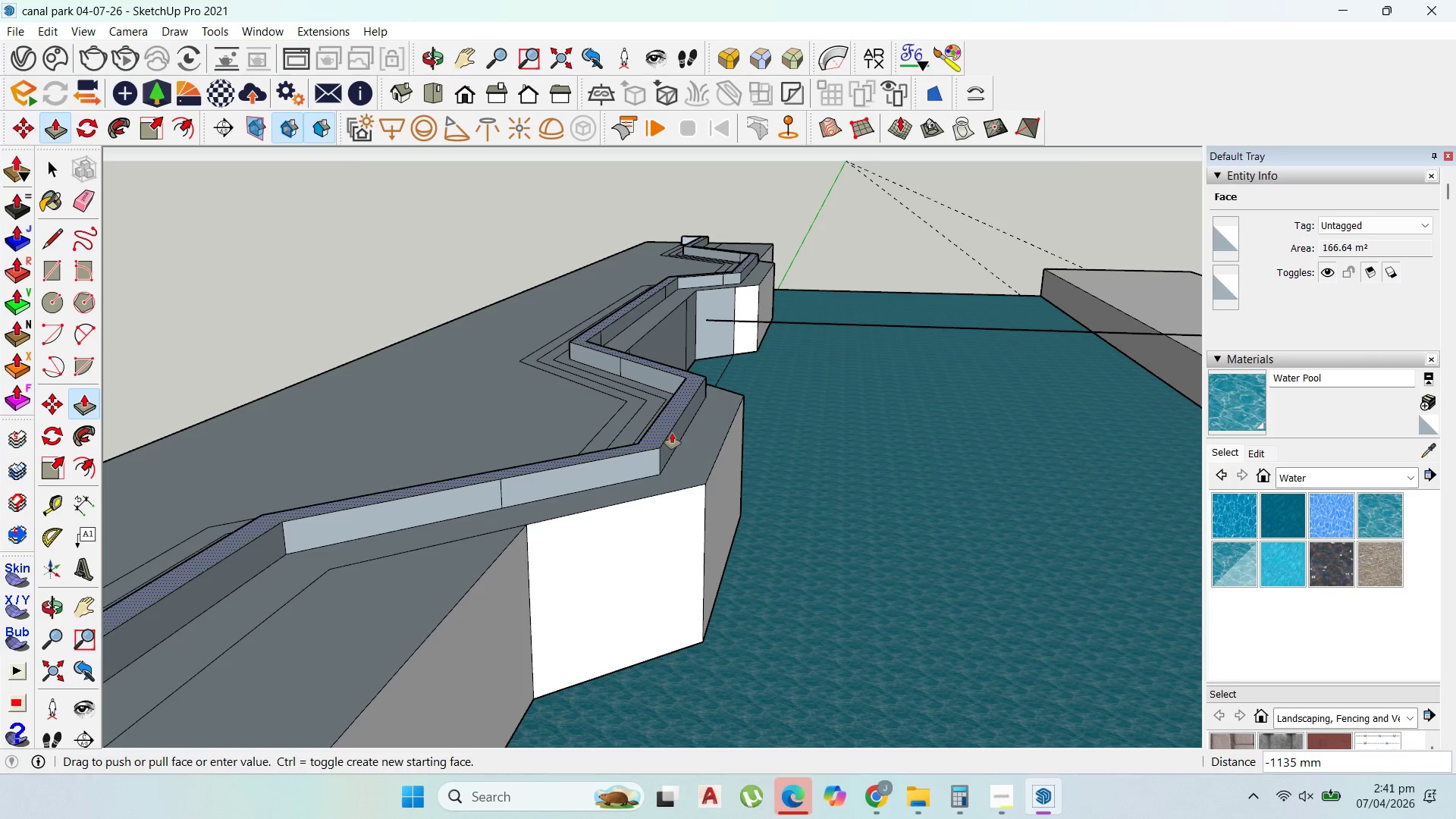 
type(500)
 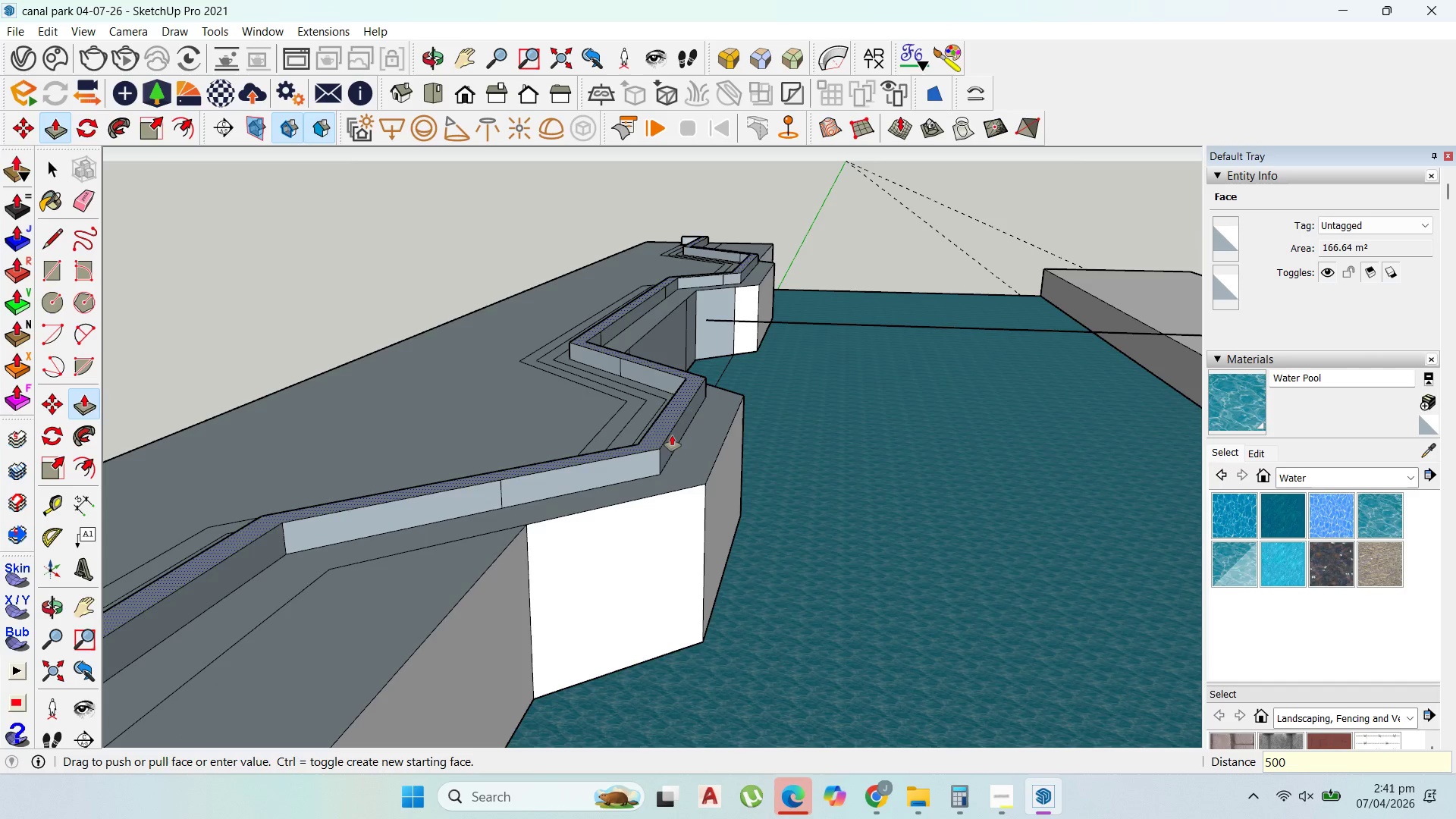 
key(Enter)
 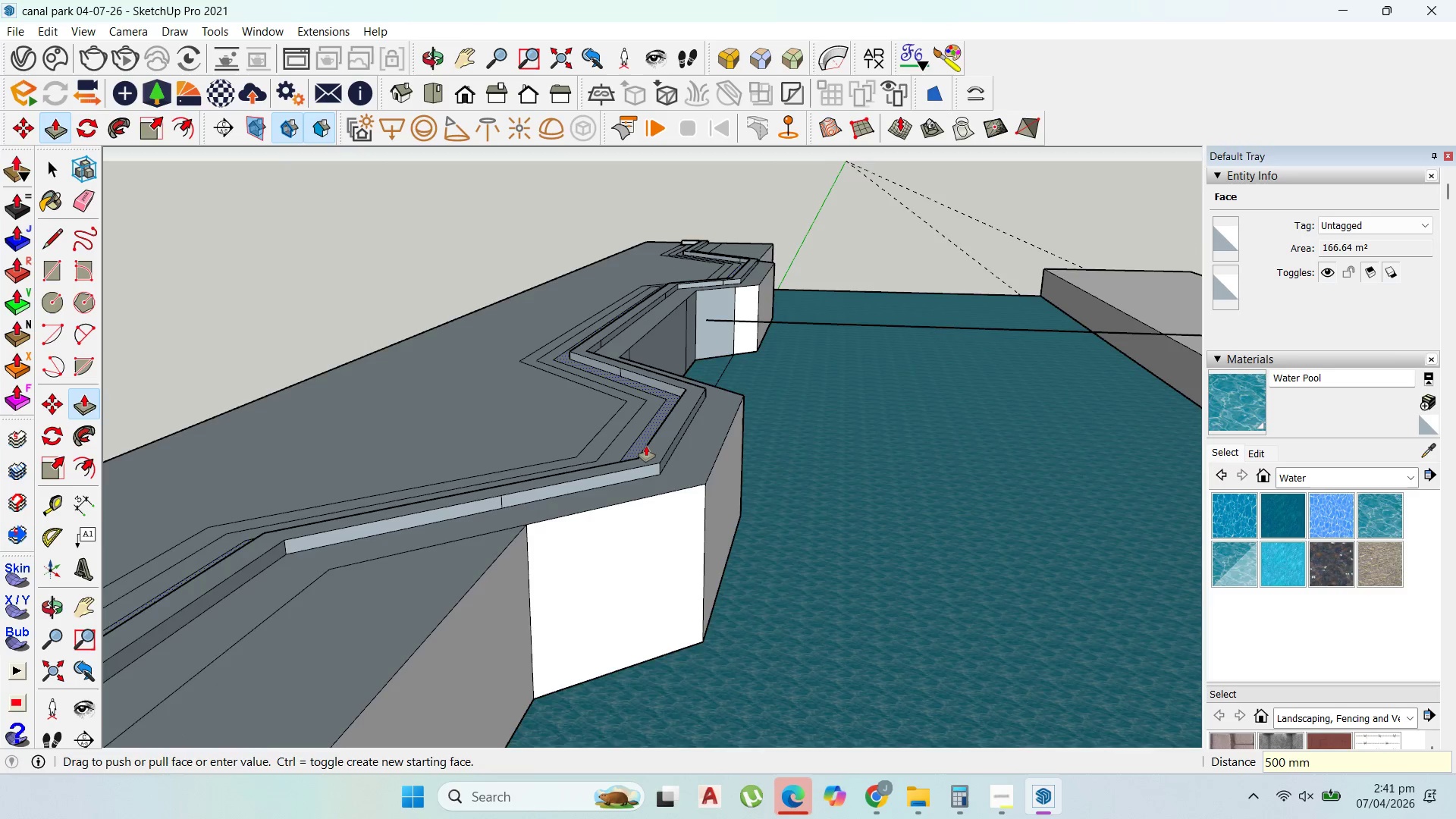 
scroll: coordinate [646, 444], scroll_direction: up, amount: 4.0
 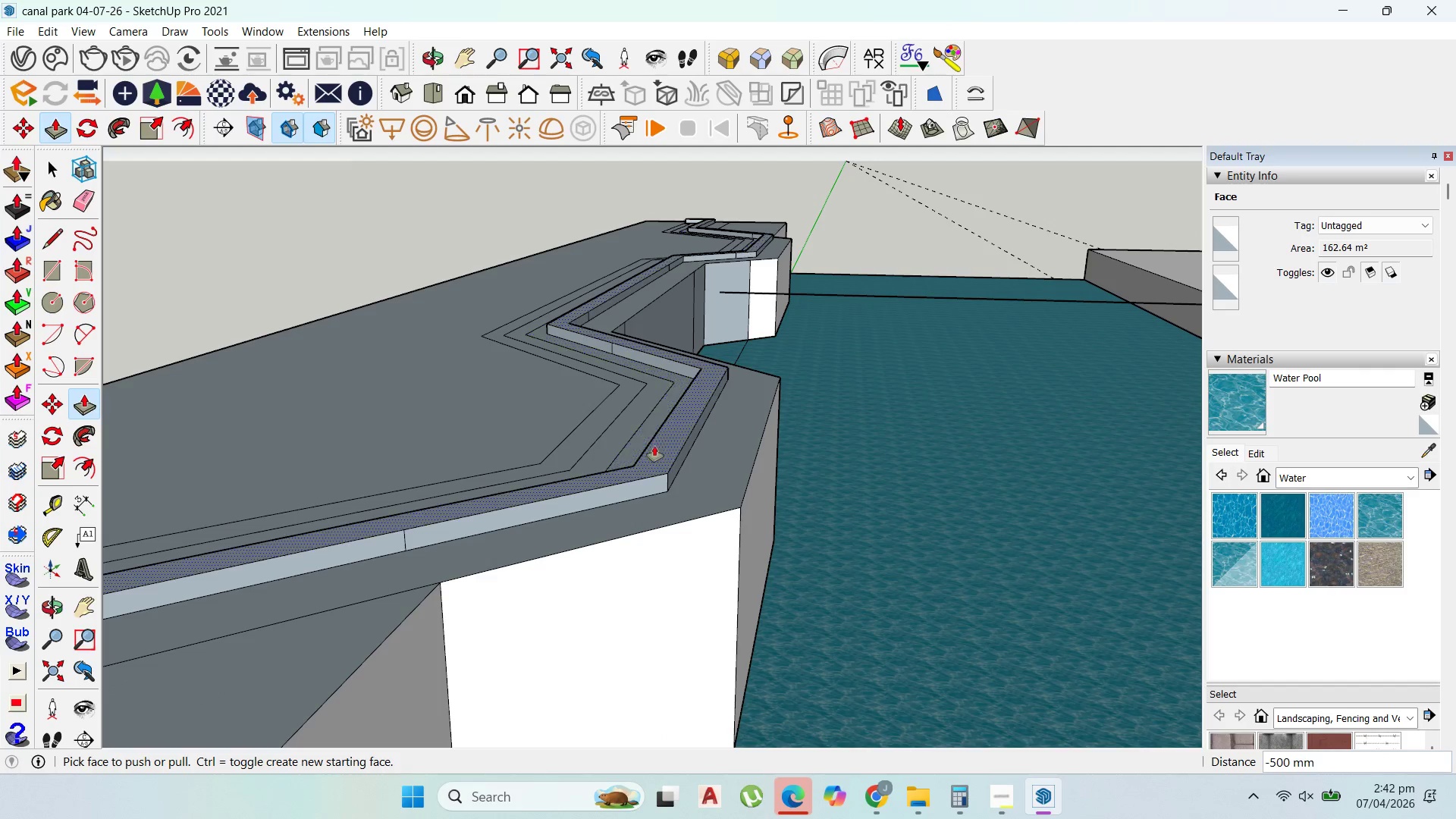 
key(Control+Z)
 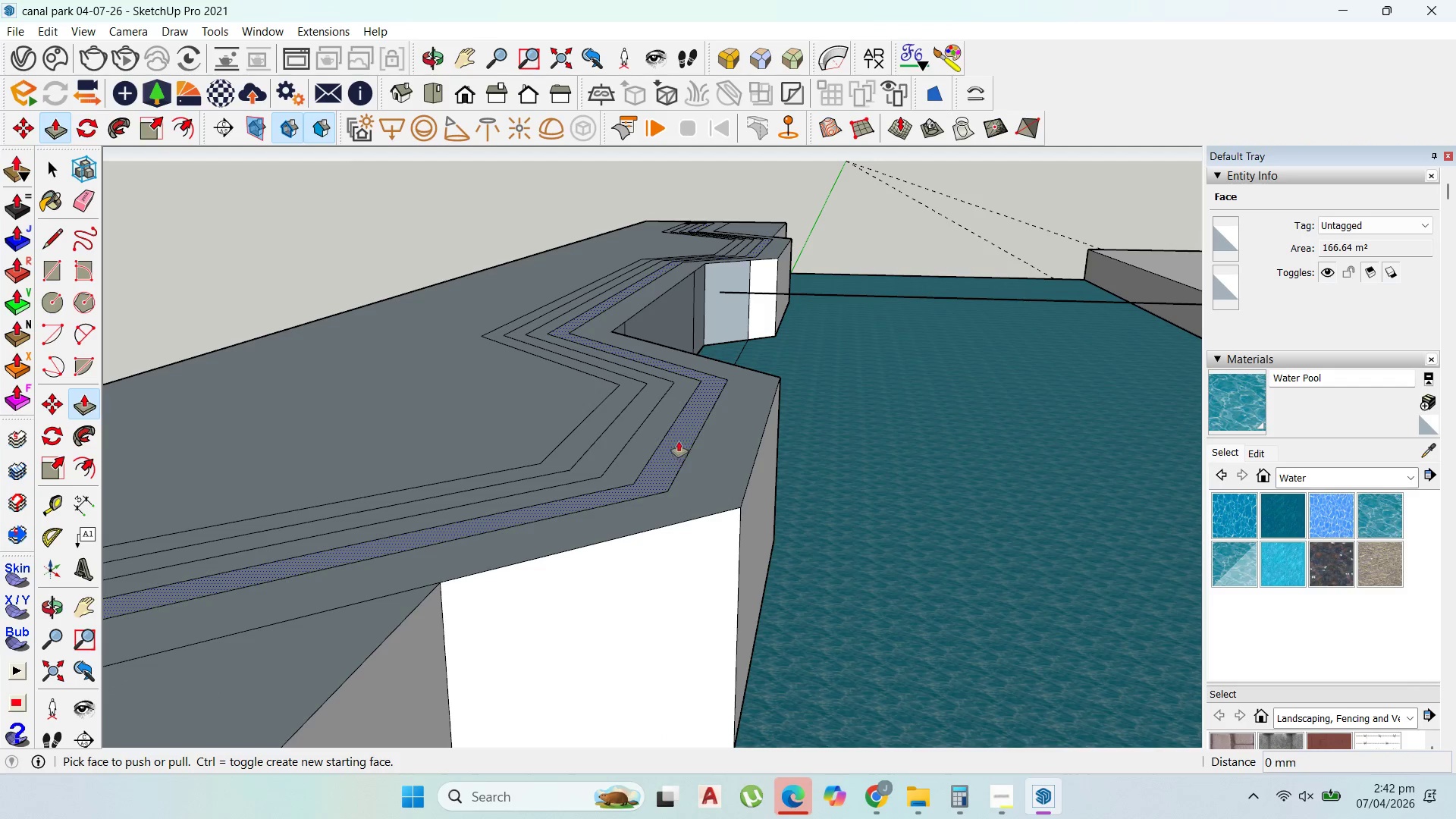 
left_click_drag(start_coordinate=[679, 440], to_coordinate=[686, 425])
 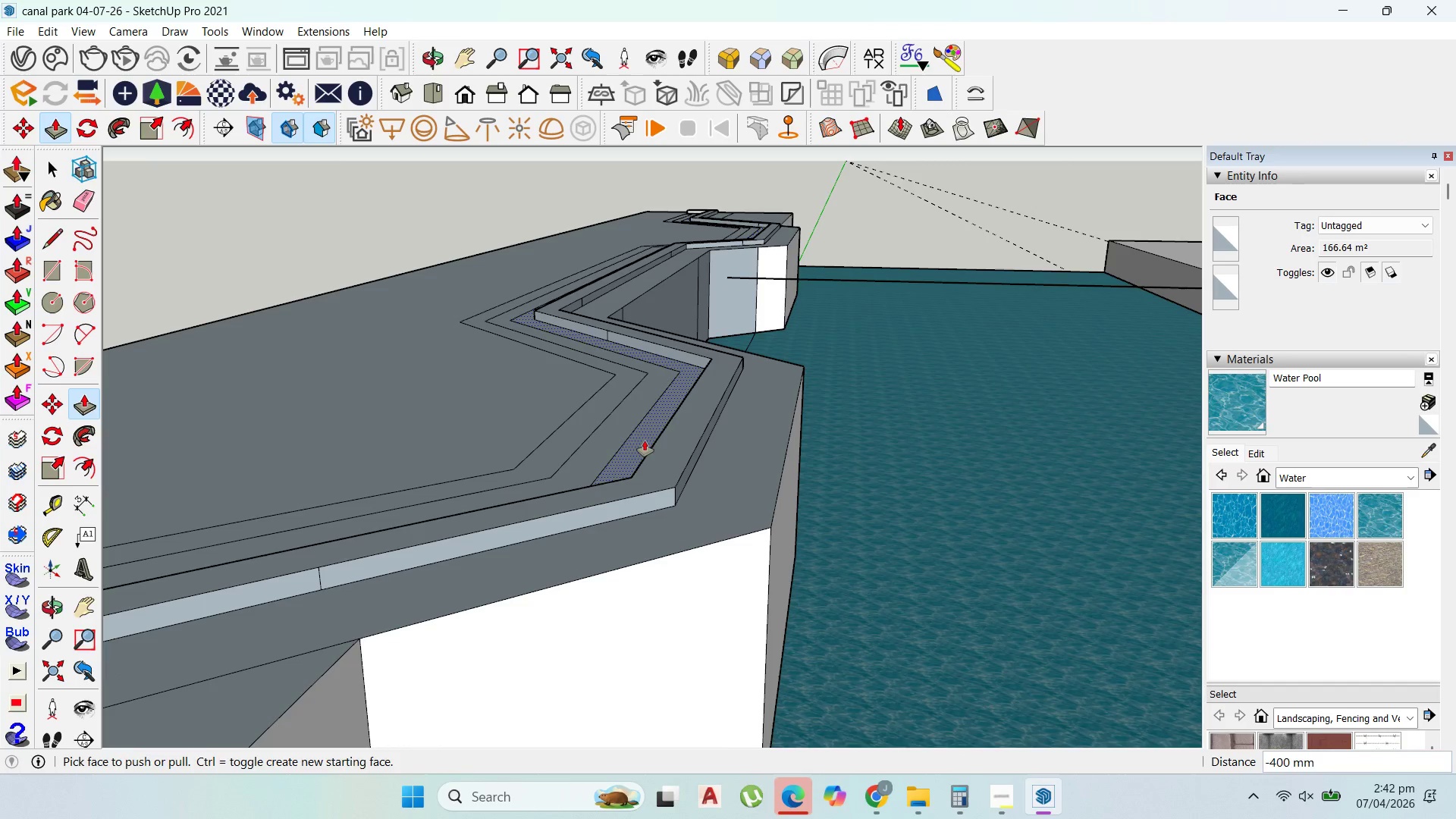 
type(400)
 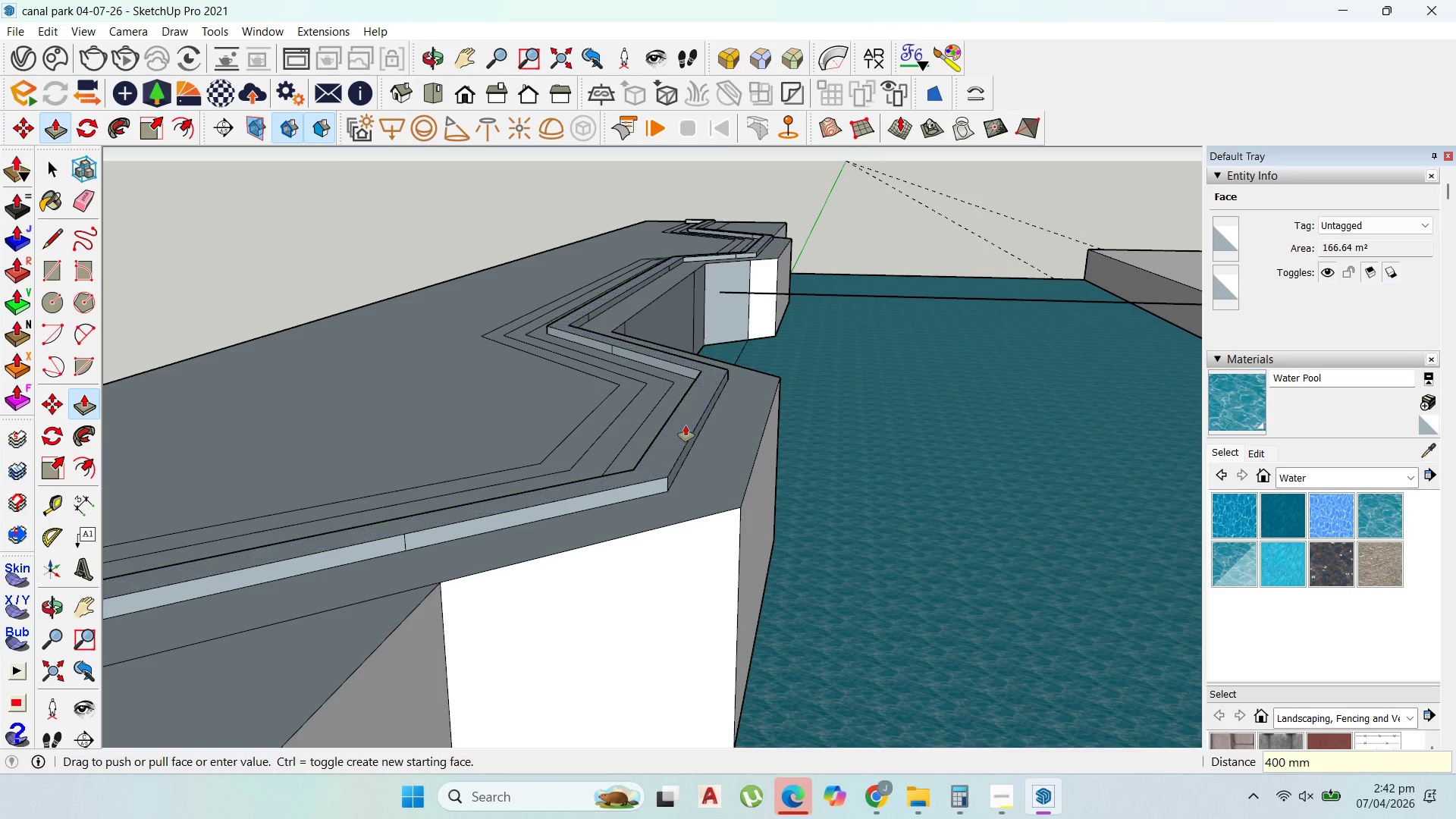 
key(Enter)
 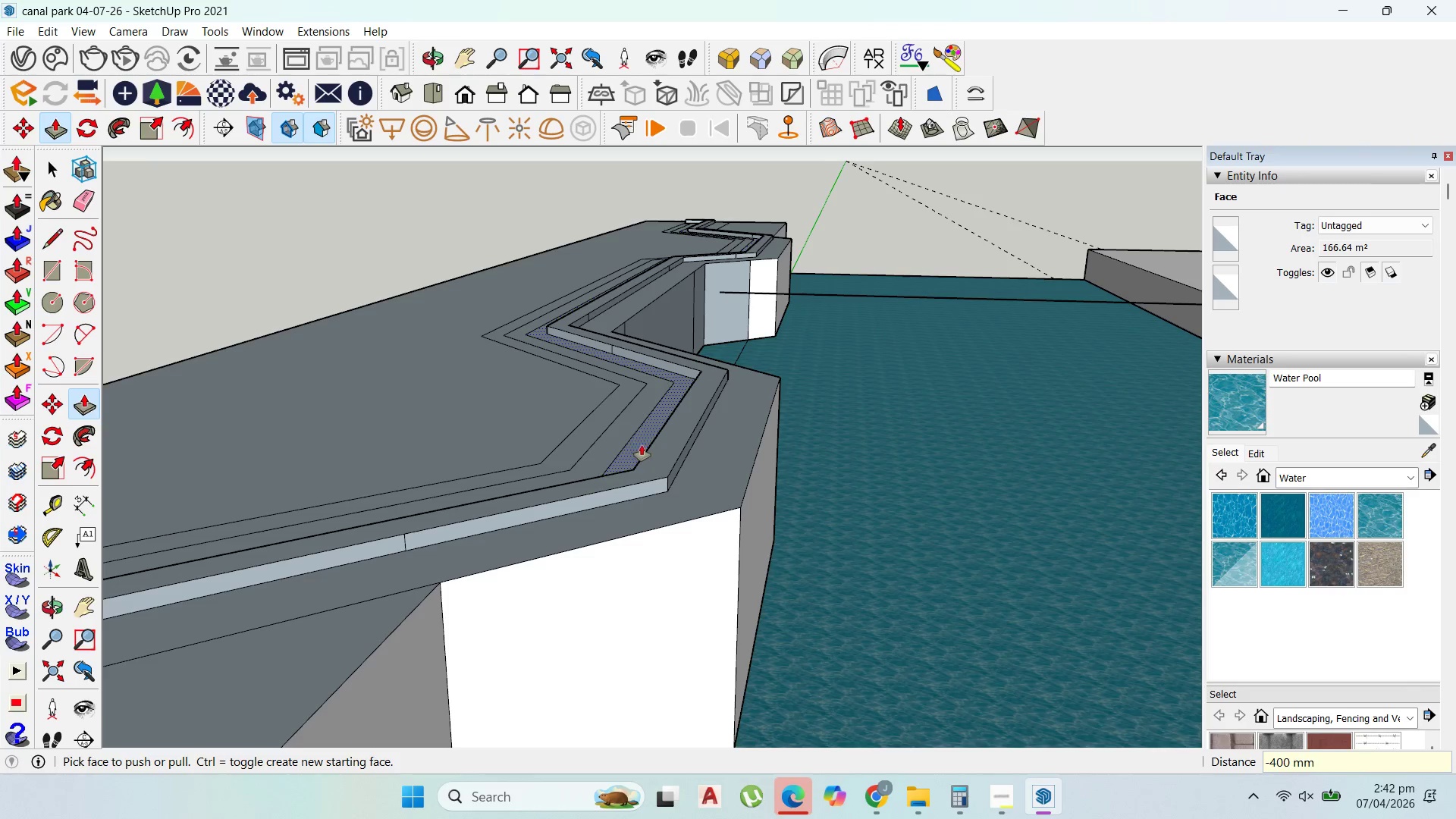 
left_click_drag(start_coordinate=[645, 440], to_coordinate=[696, 421])
 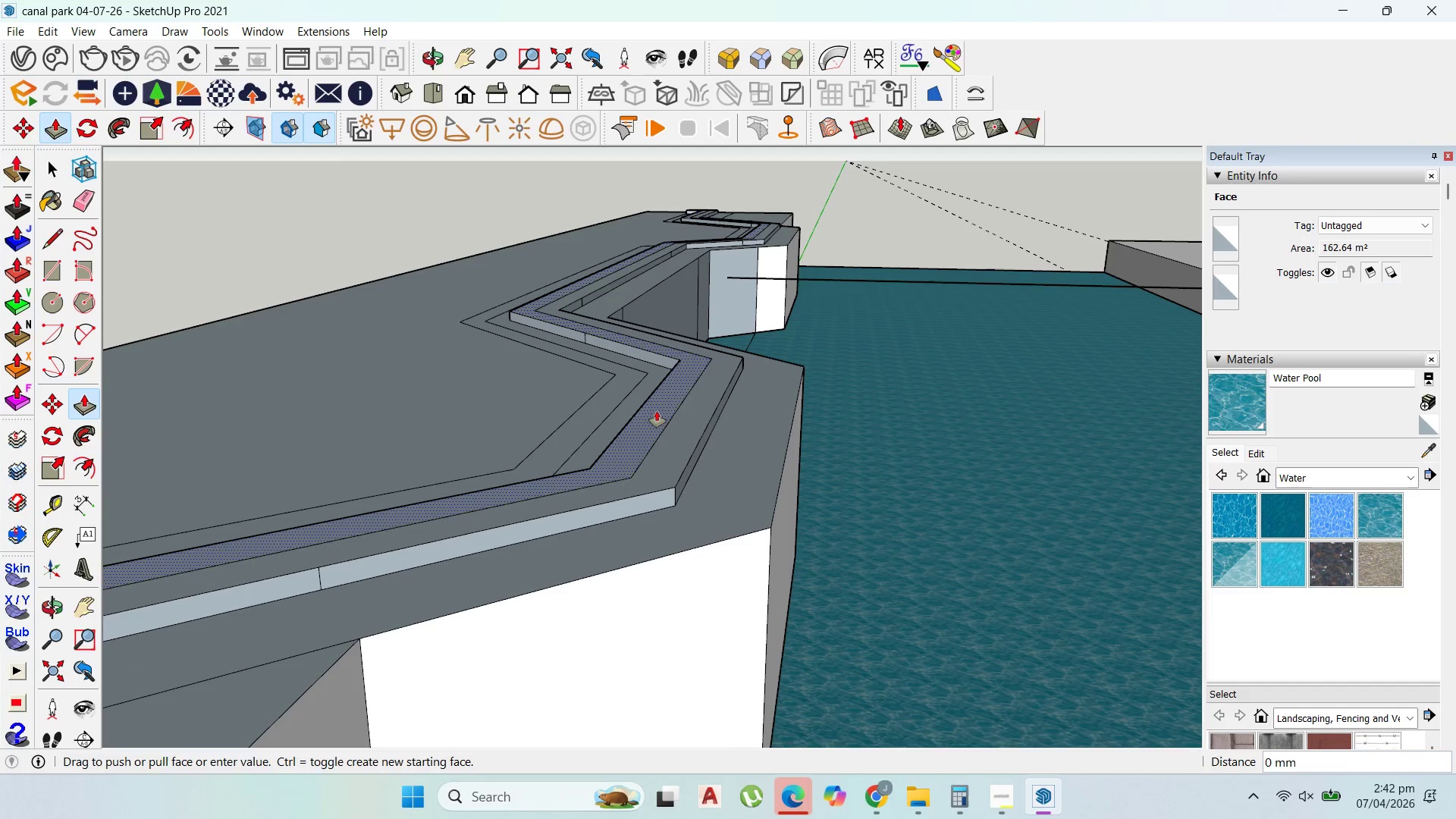 
scroll: coordinate [642, 441], scroll_direction: up, amount: 2.0
 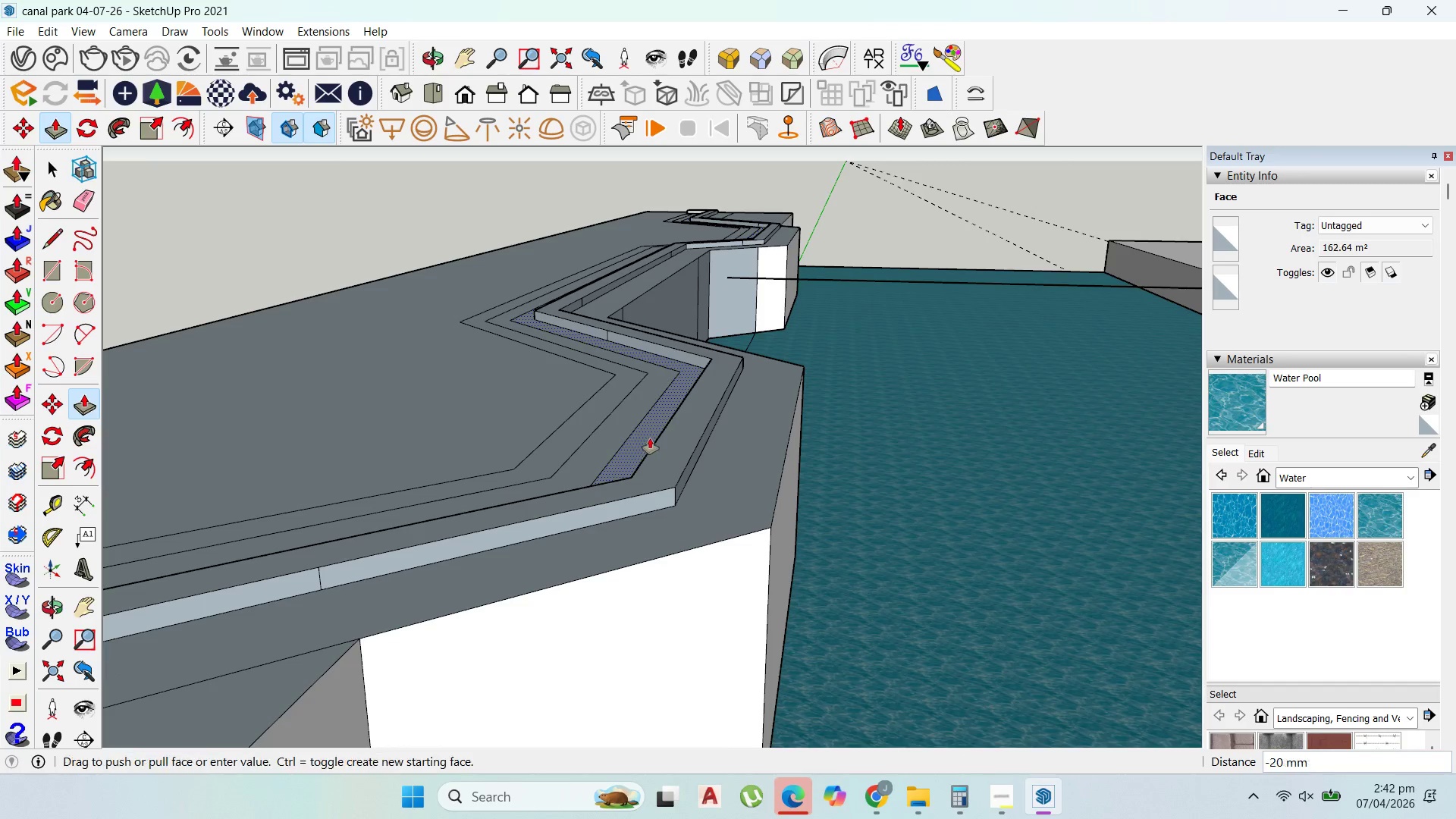 
double_click([657, 411])
 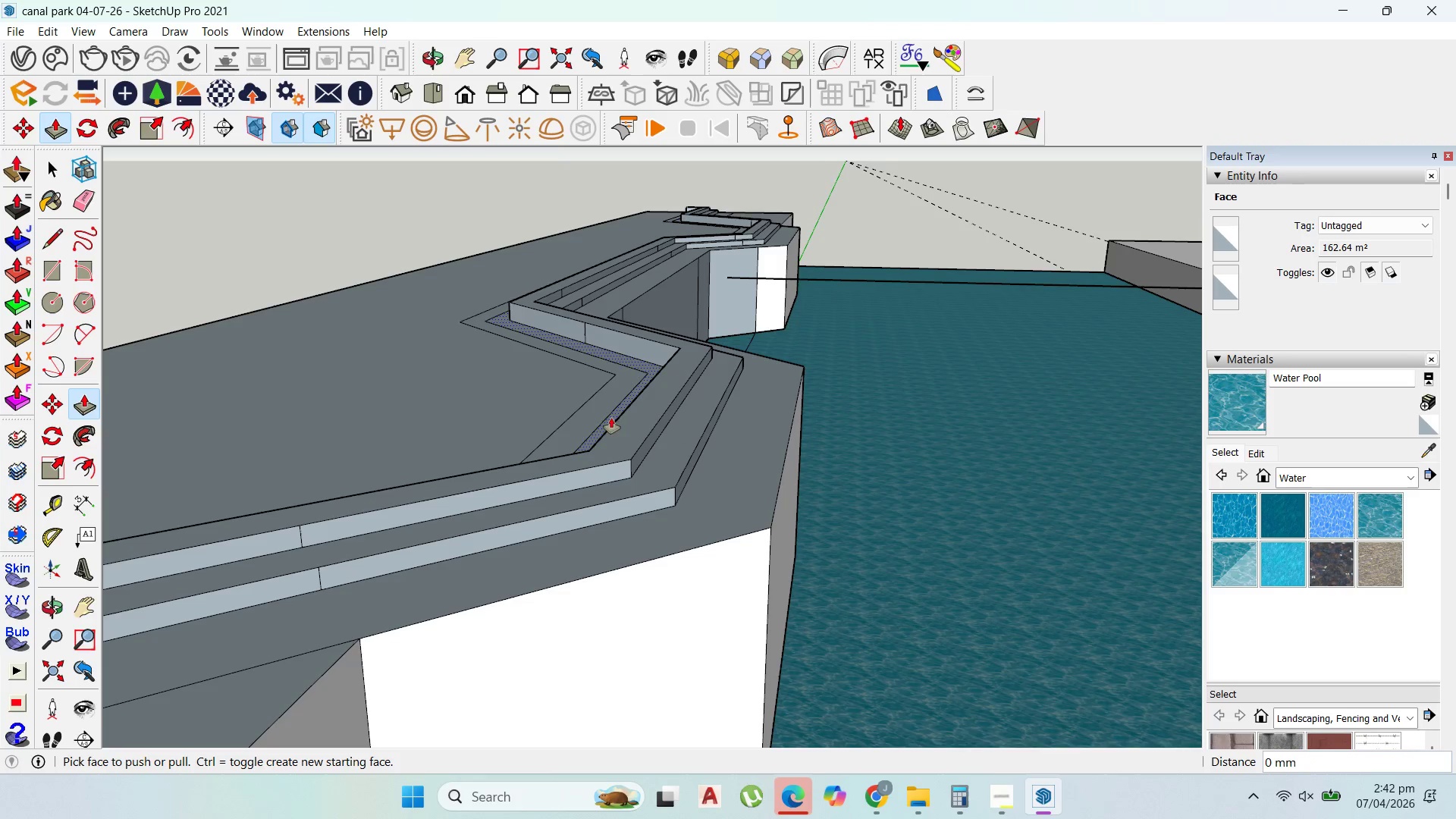 
scroll: coordinate [603, 422], scroll_direction: up, amount: 1.0
 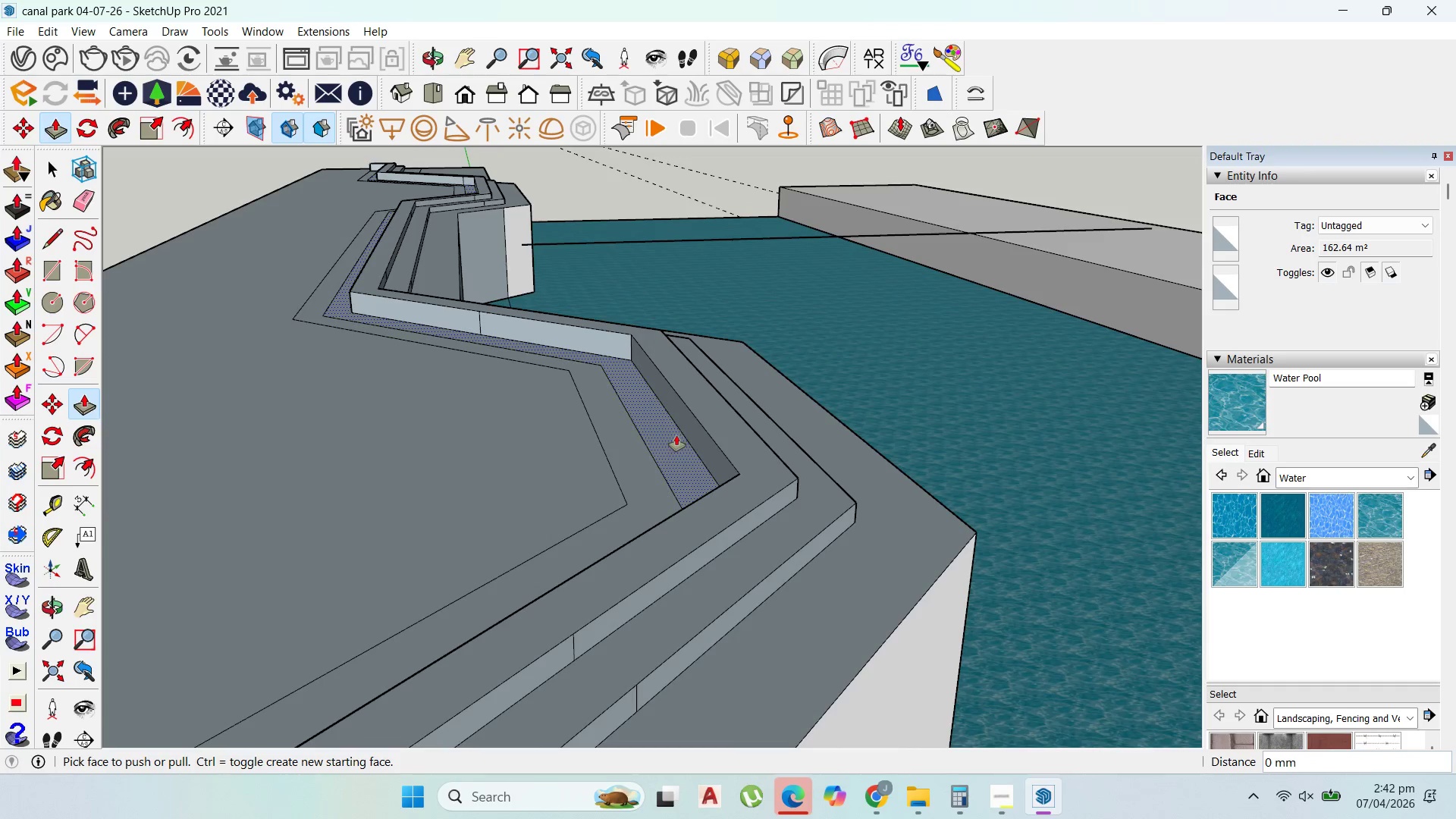 
left_click_drag(start_coordinate=[672, 435], to_coordinate=[717, 410])
 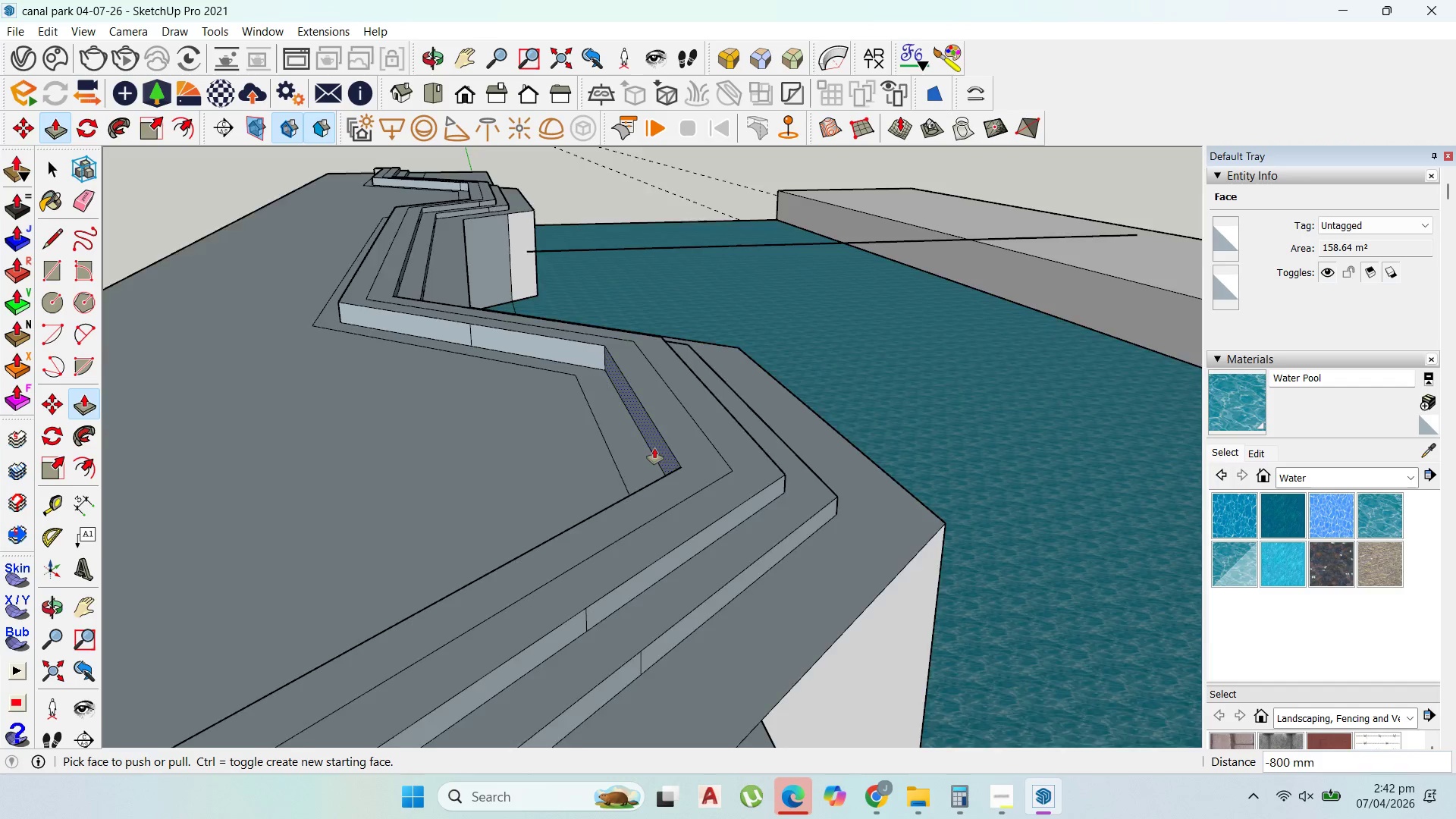 
scroll: coordinate [652, 449], scroll_direction: down, amount: 5.0
 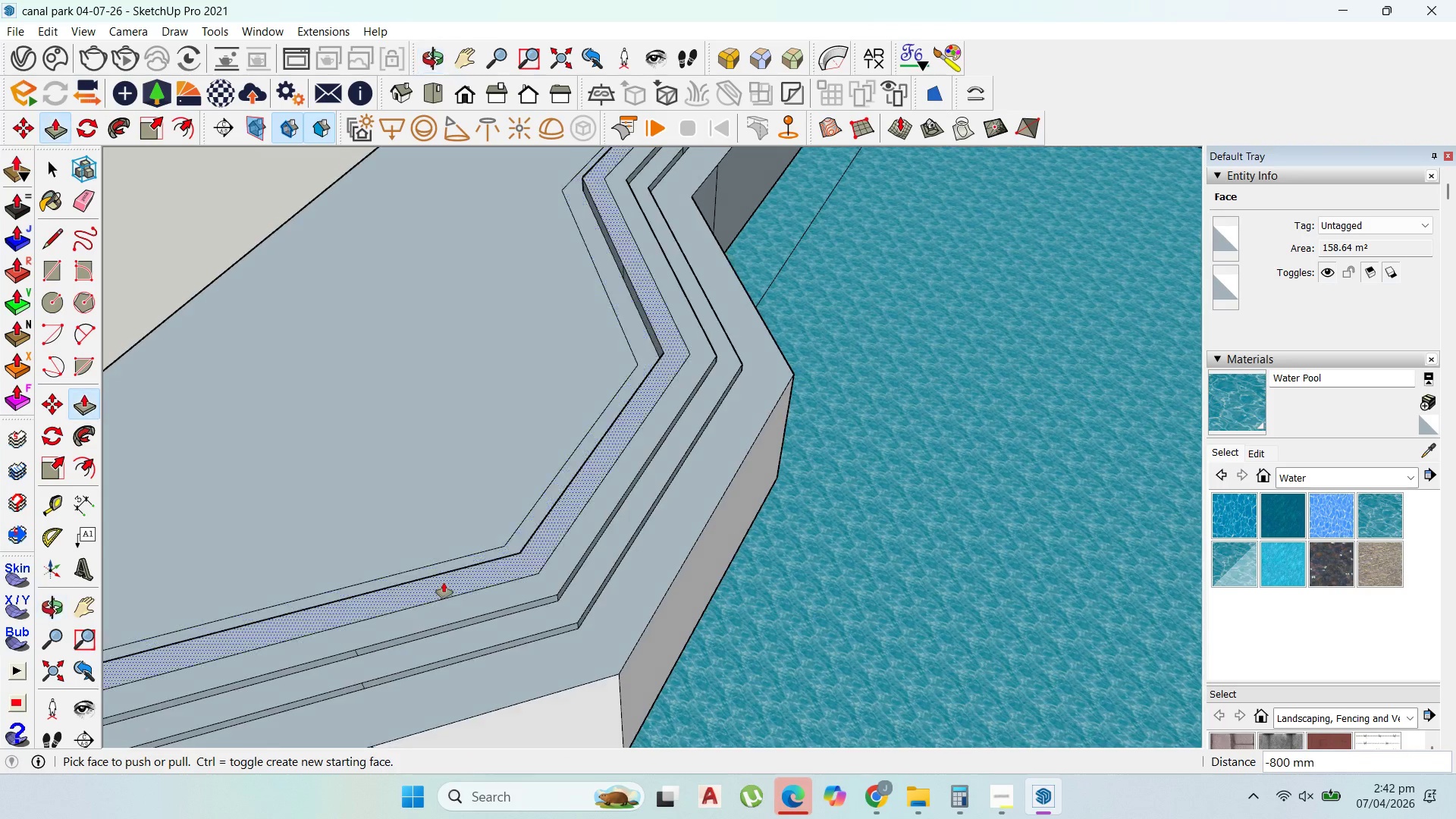 
key(Control+ControlLeft)
 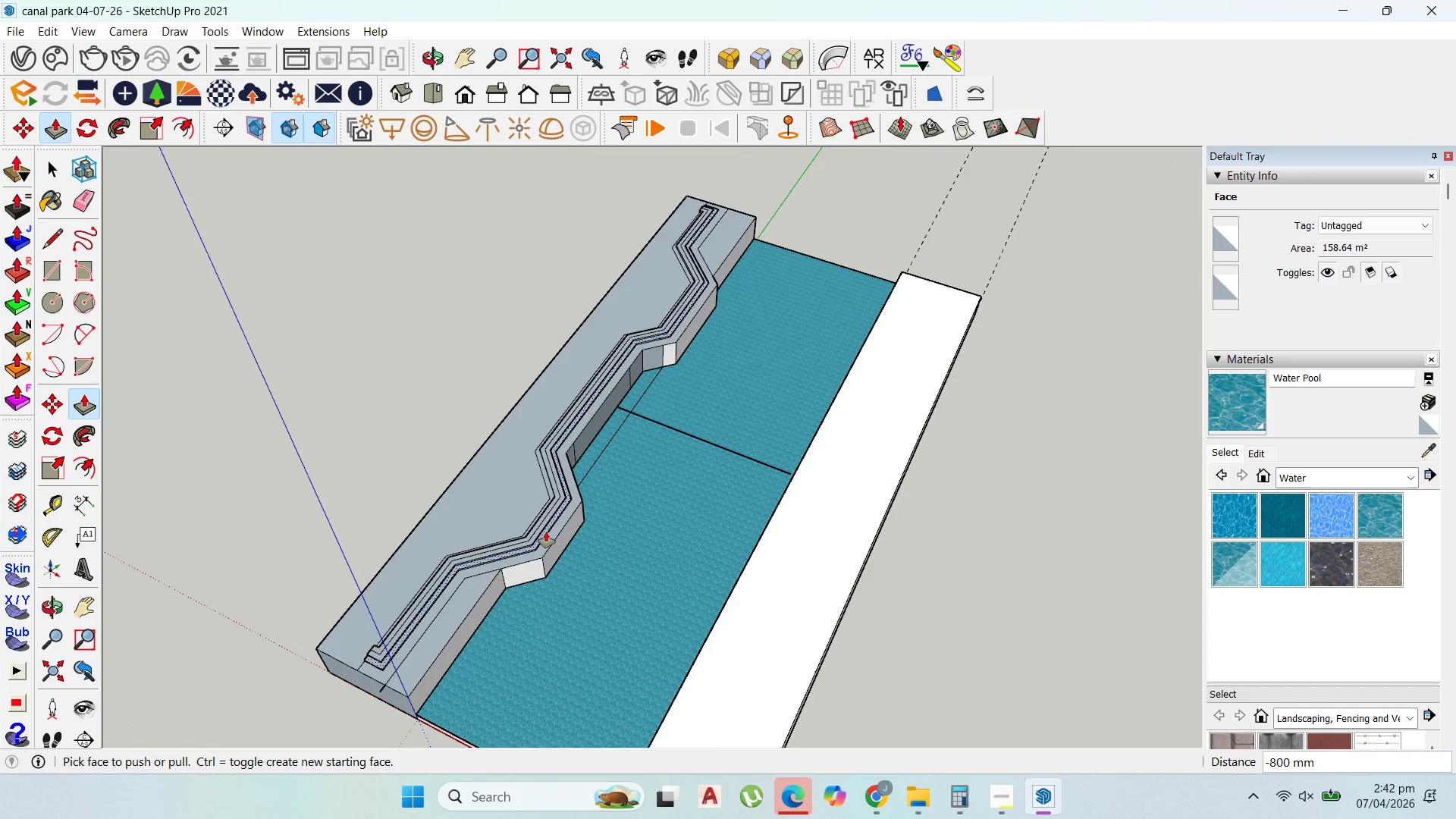 
scroll: coordinate [546, 532], scroll_direction: down, amount: 18.0
 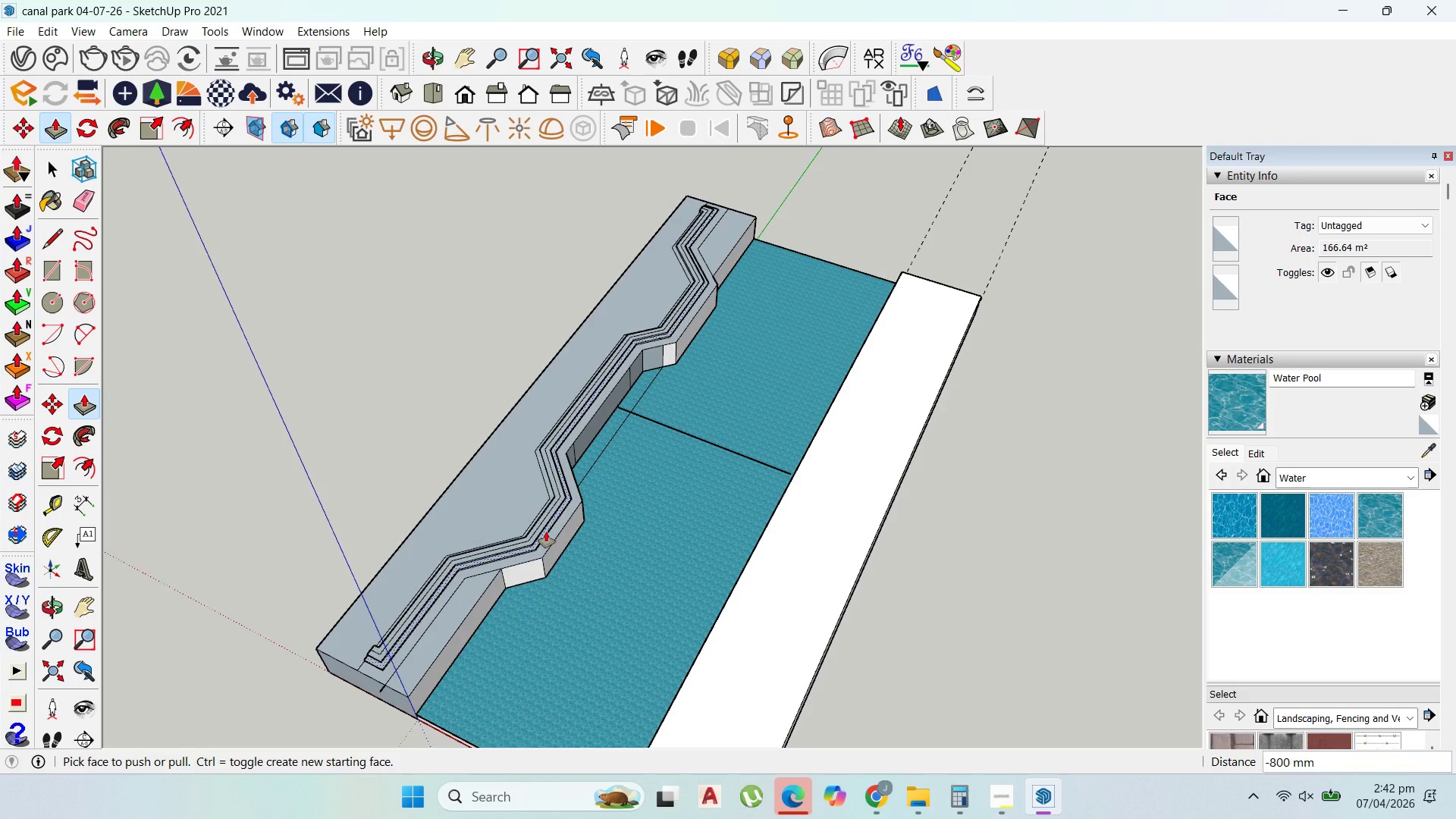 
key(Control+Z)
 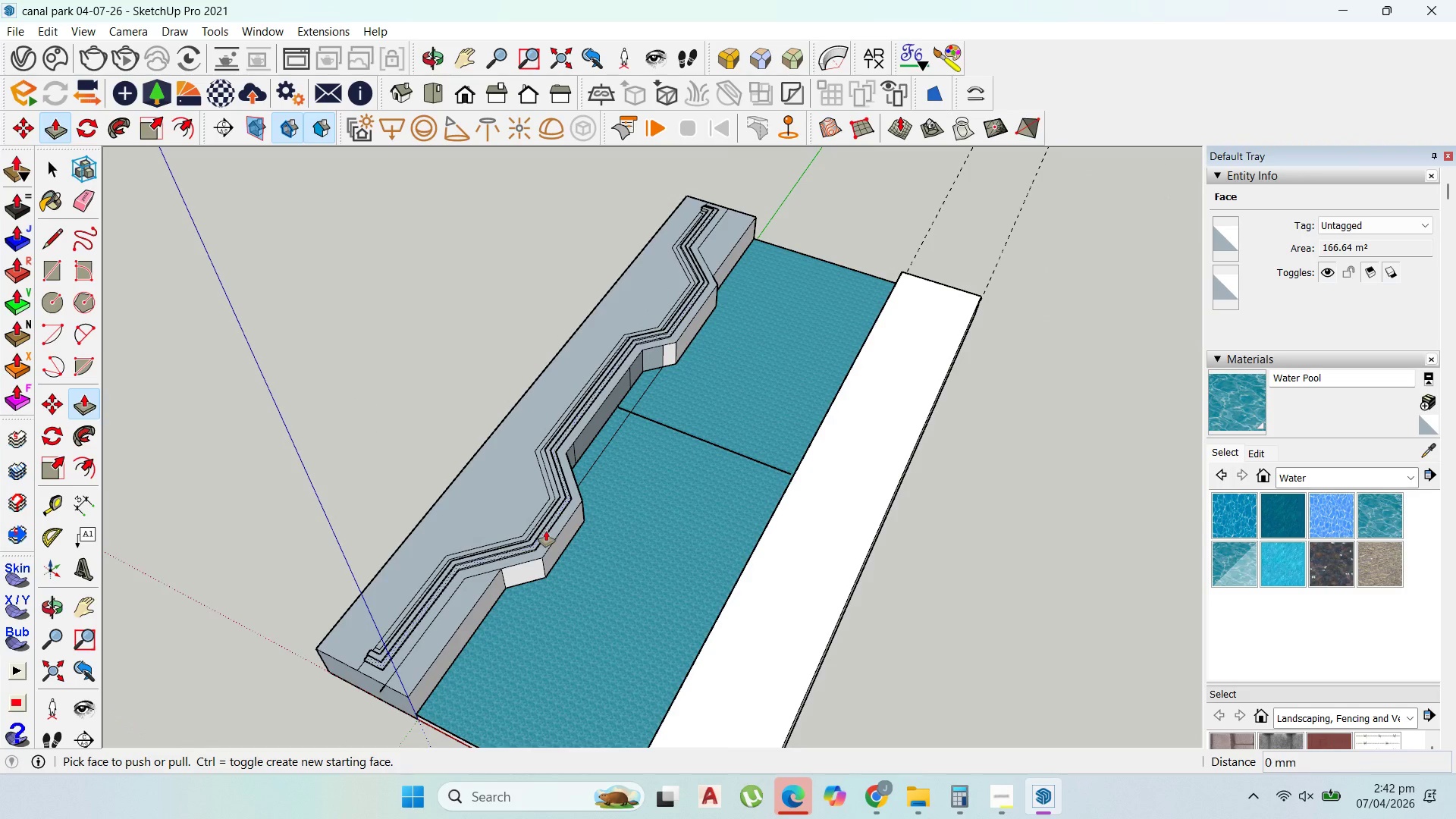 
key(Control+Z)
 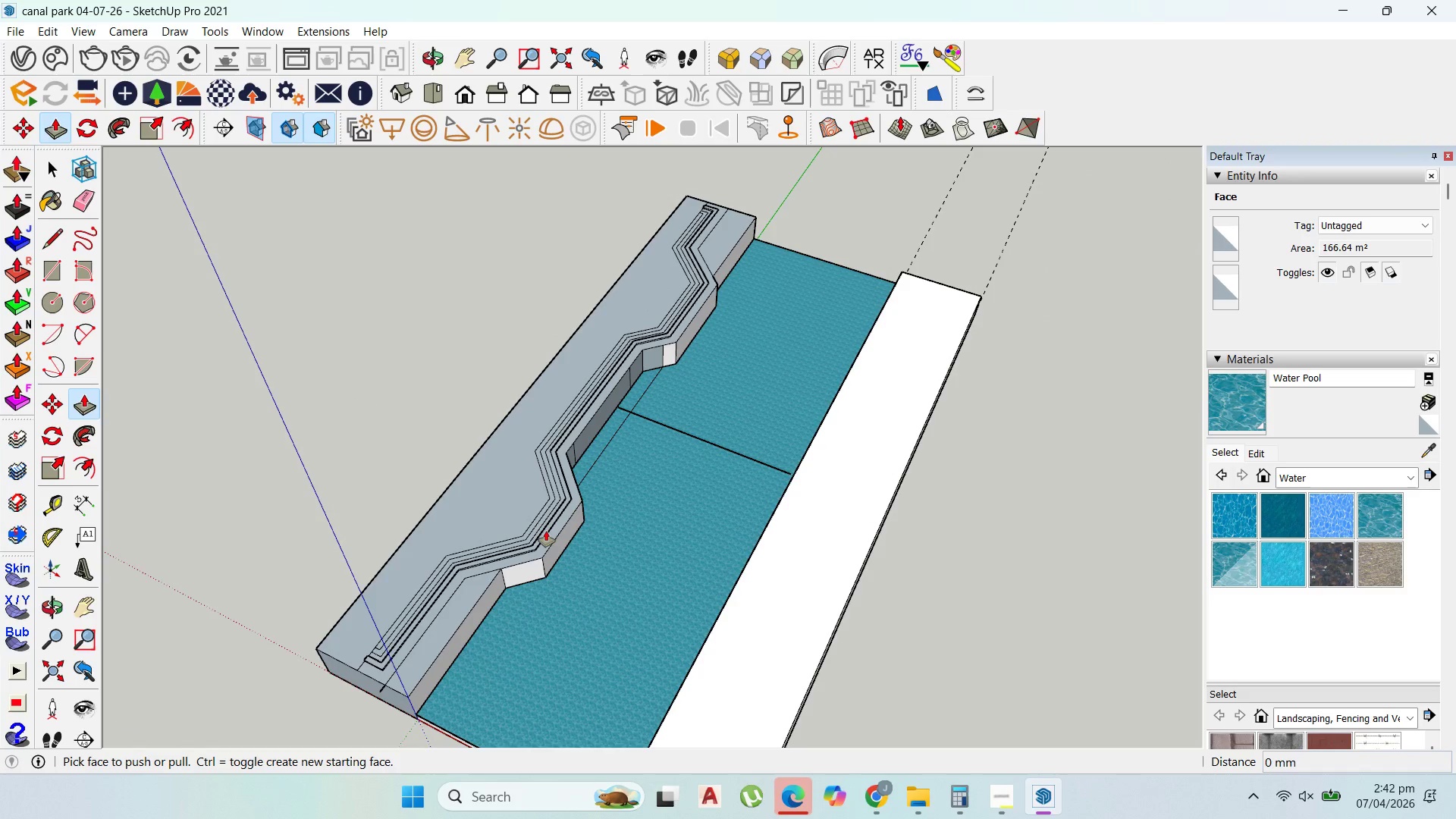 
key(Control+Z)
 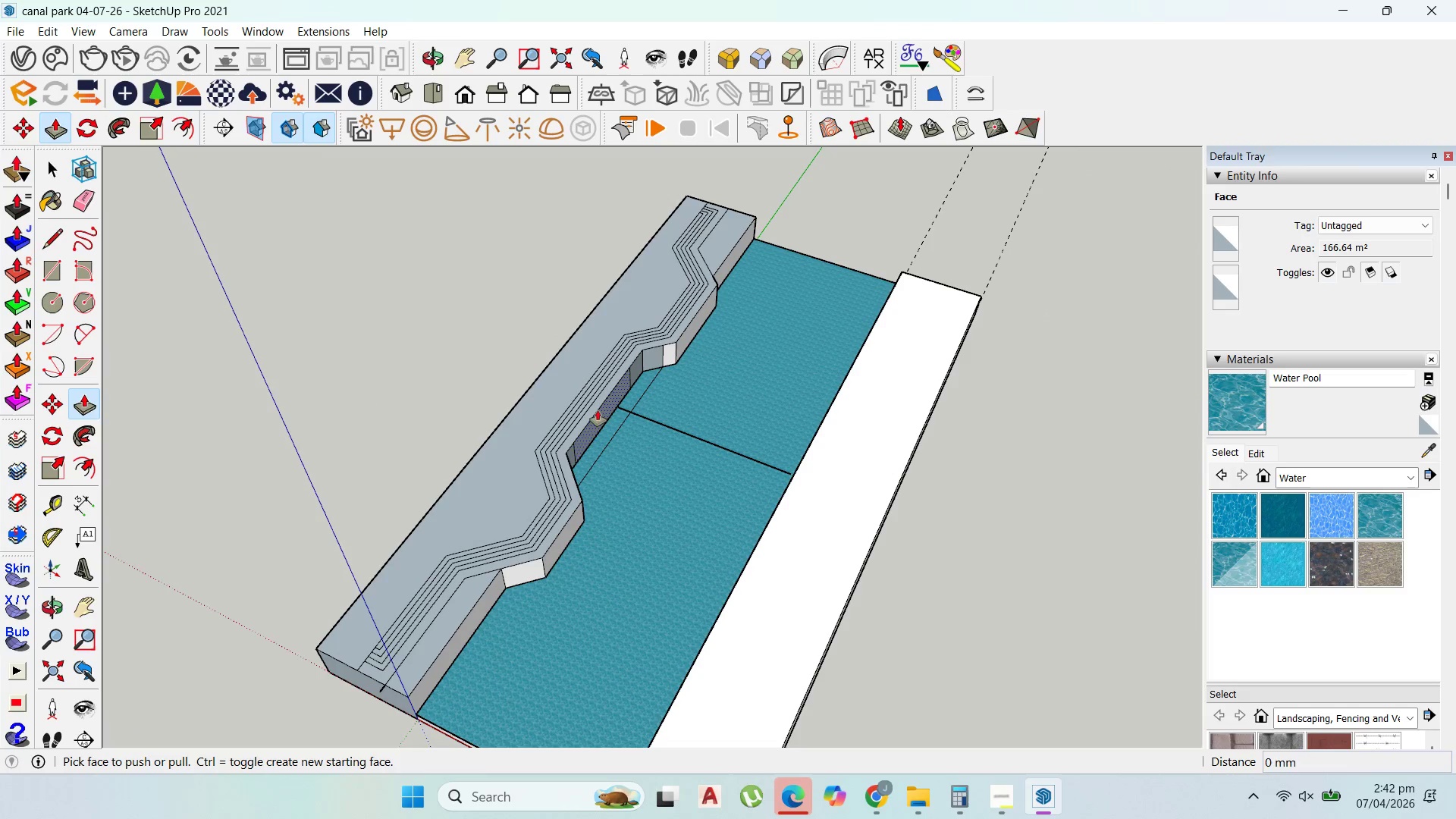 
key(Control+Z)
 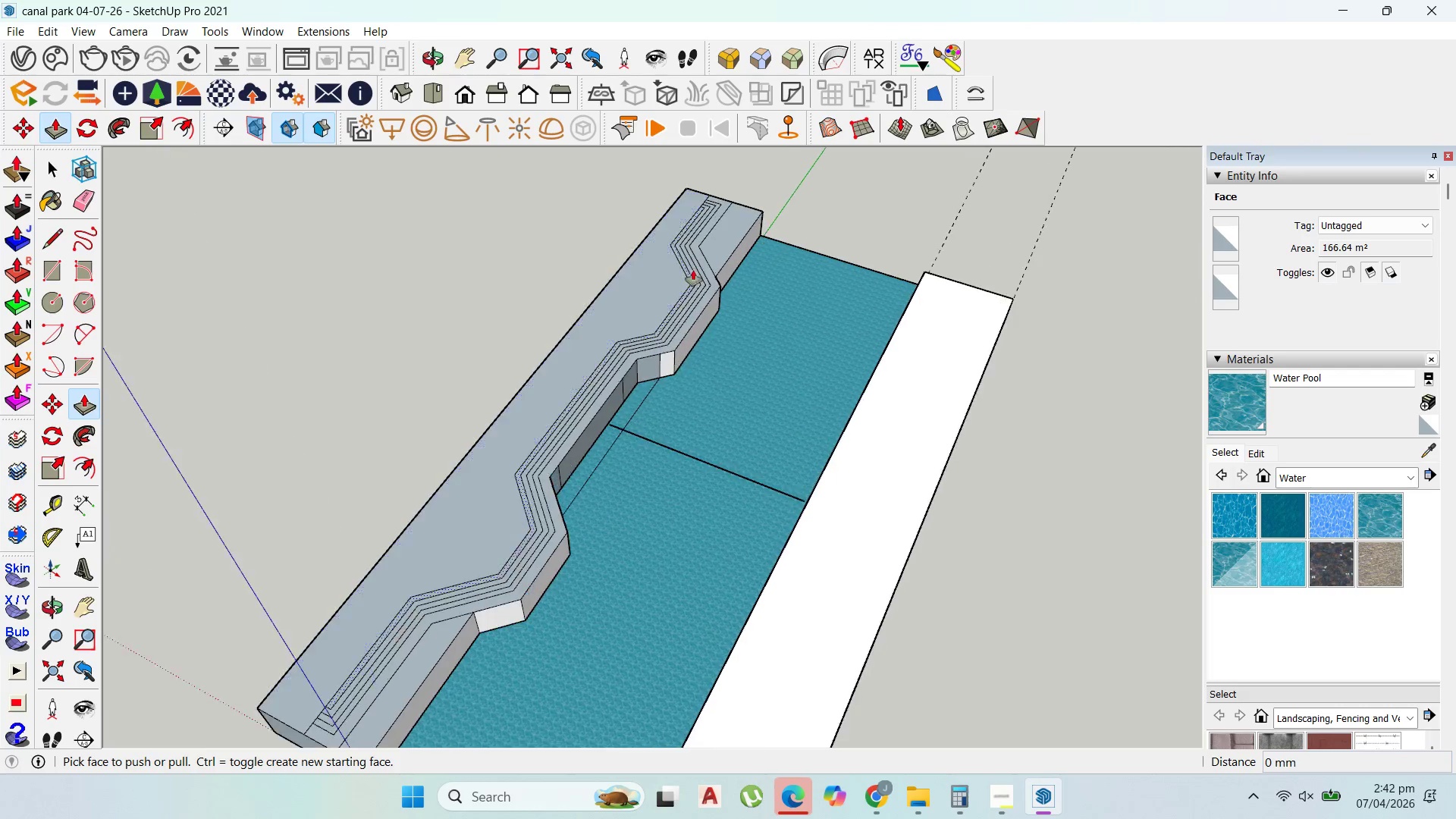 
scroll: coordinate [486, 268], scroll_direction: up, amount: 8.0
 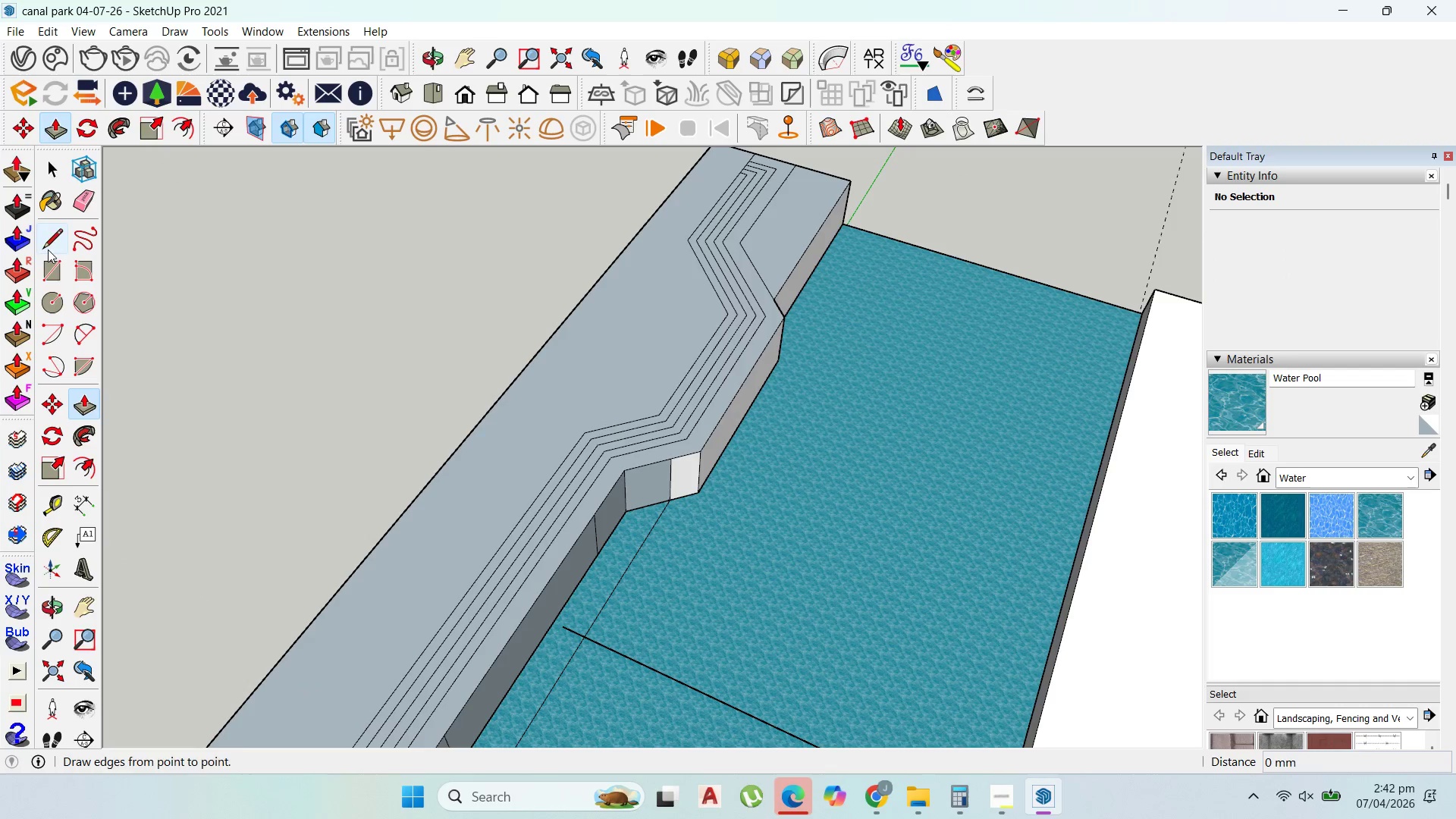 
left_click([64, 234])
 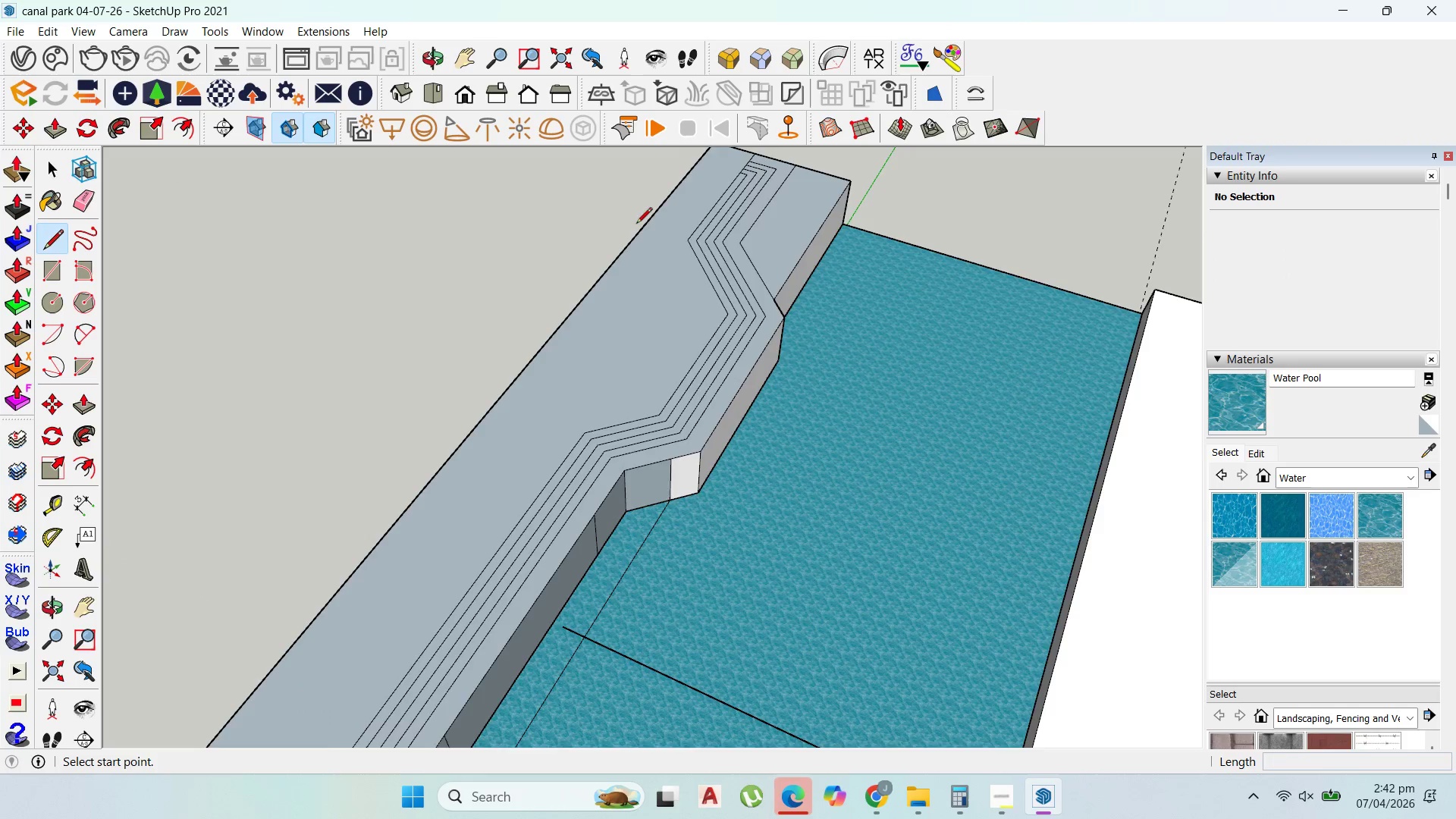 
scroll: coordinate [757, 298], scroll_direction: down, amount: 9.0
 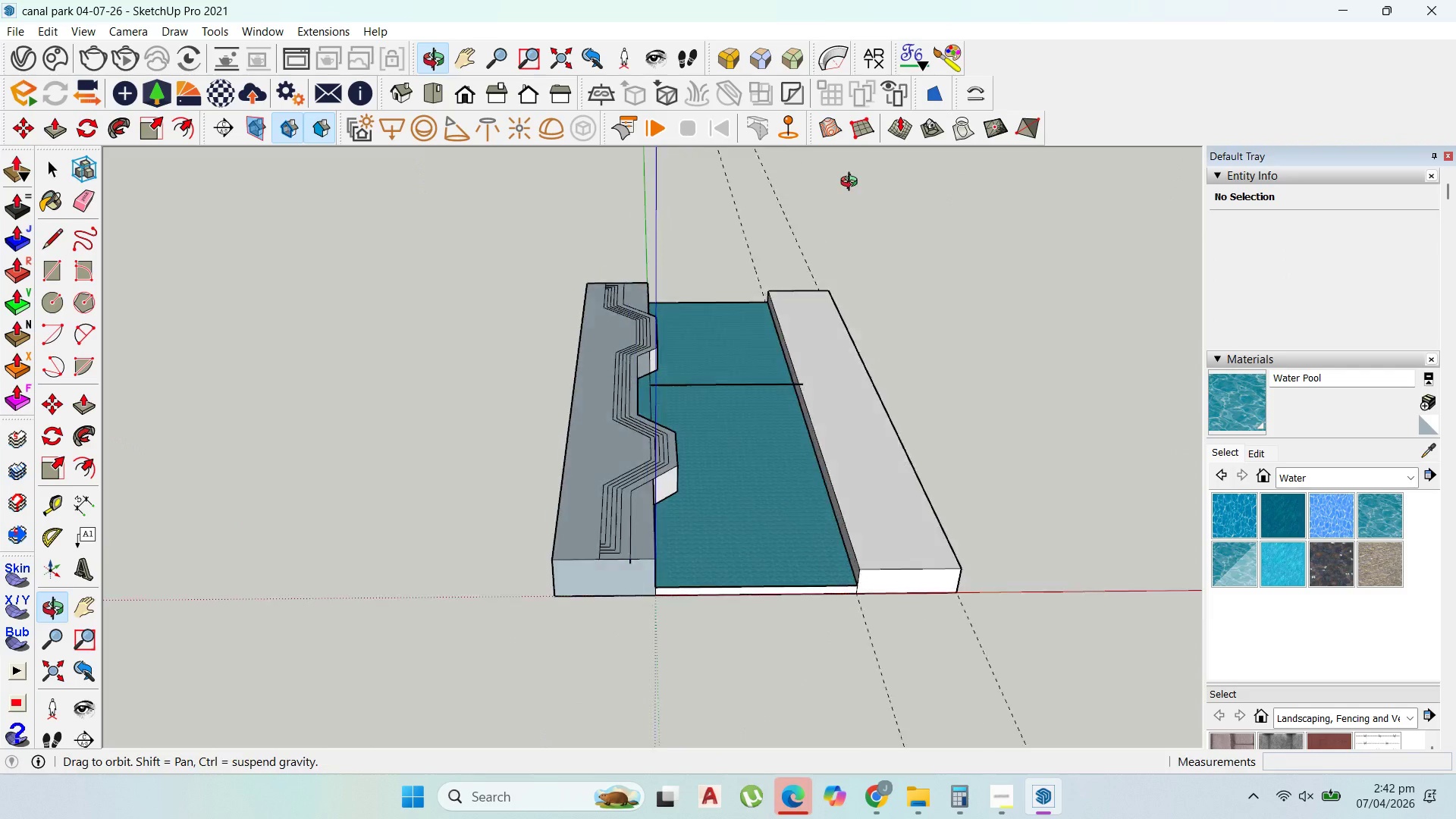 
scroll: coordinate [640, 383], scroll_direction: up, amount: 9.0
 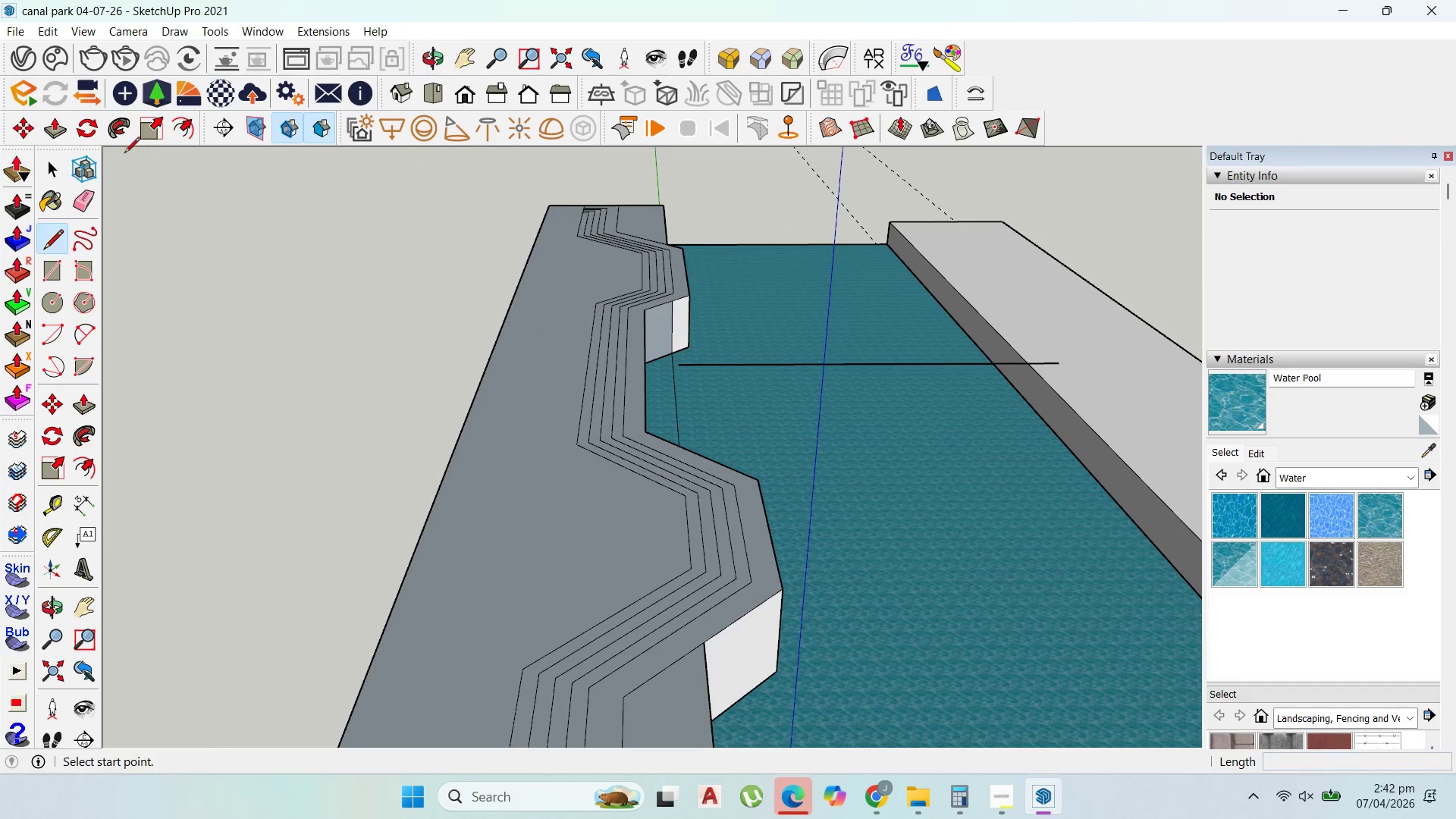 
left_click([46, 180])
 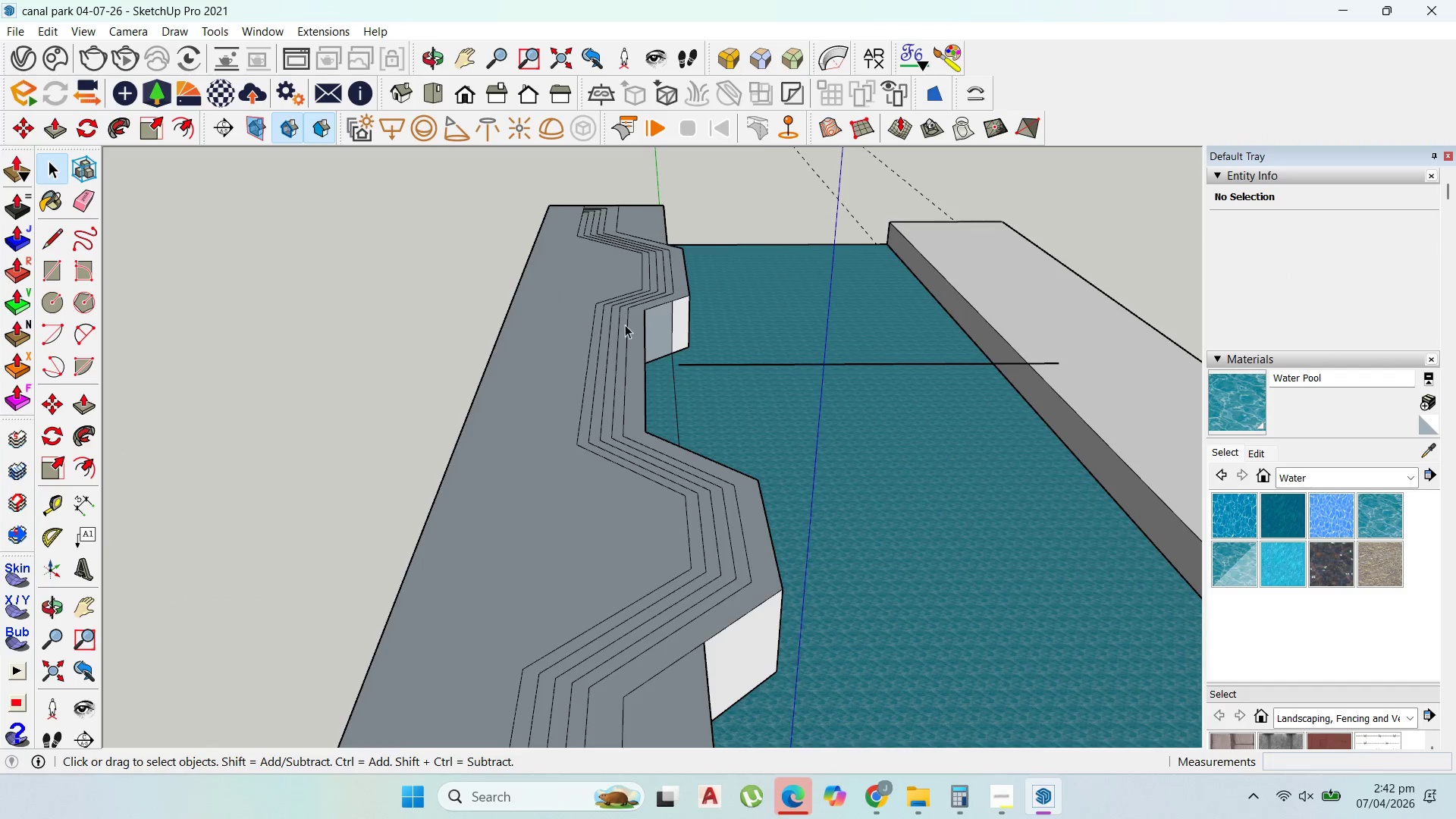 
scroll: coordinate [598, 385], scroll_direction: down, amount: 7.0
 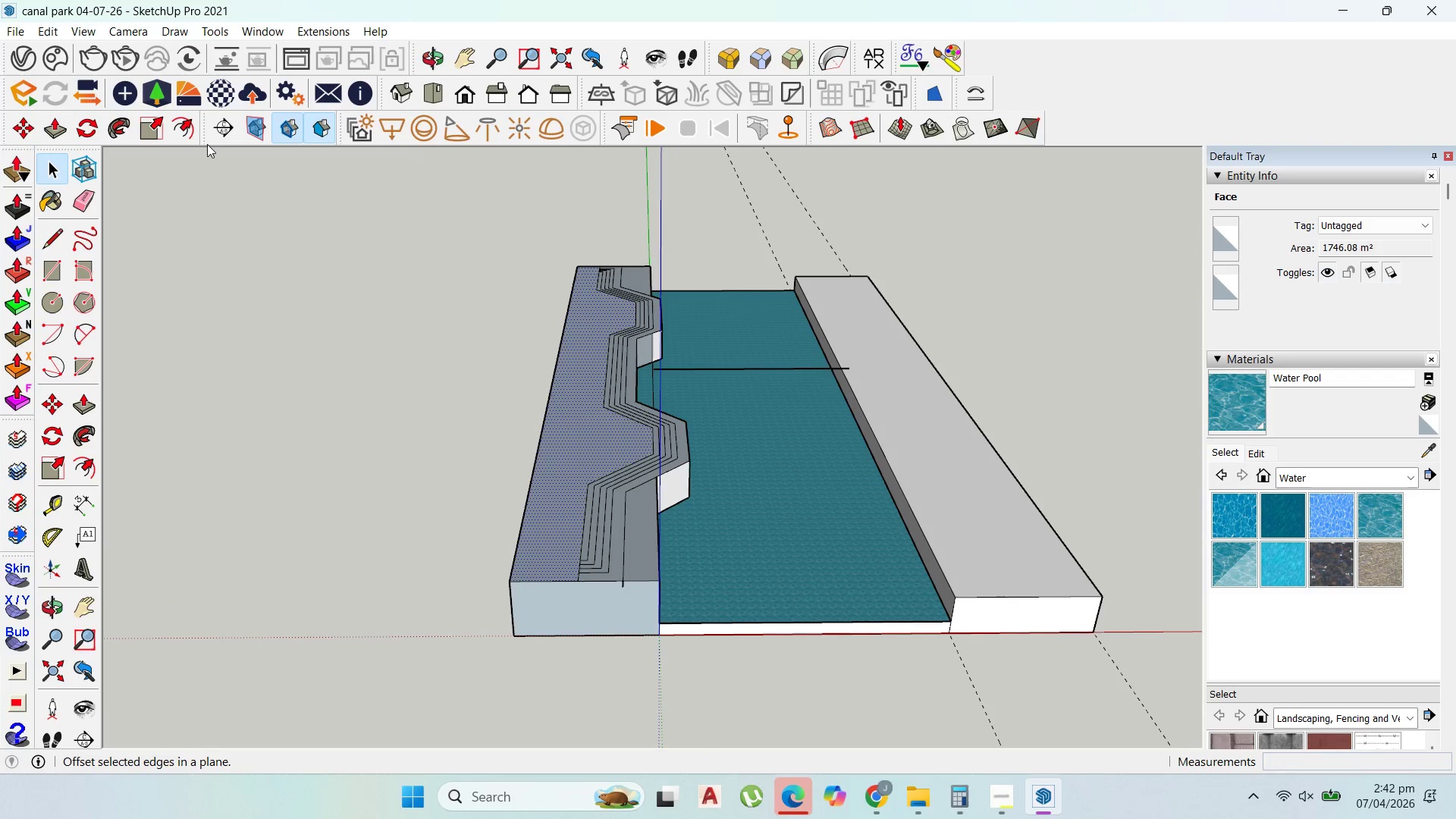 
left_click([181, 131])
 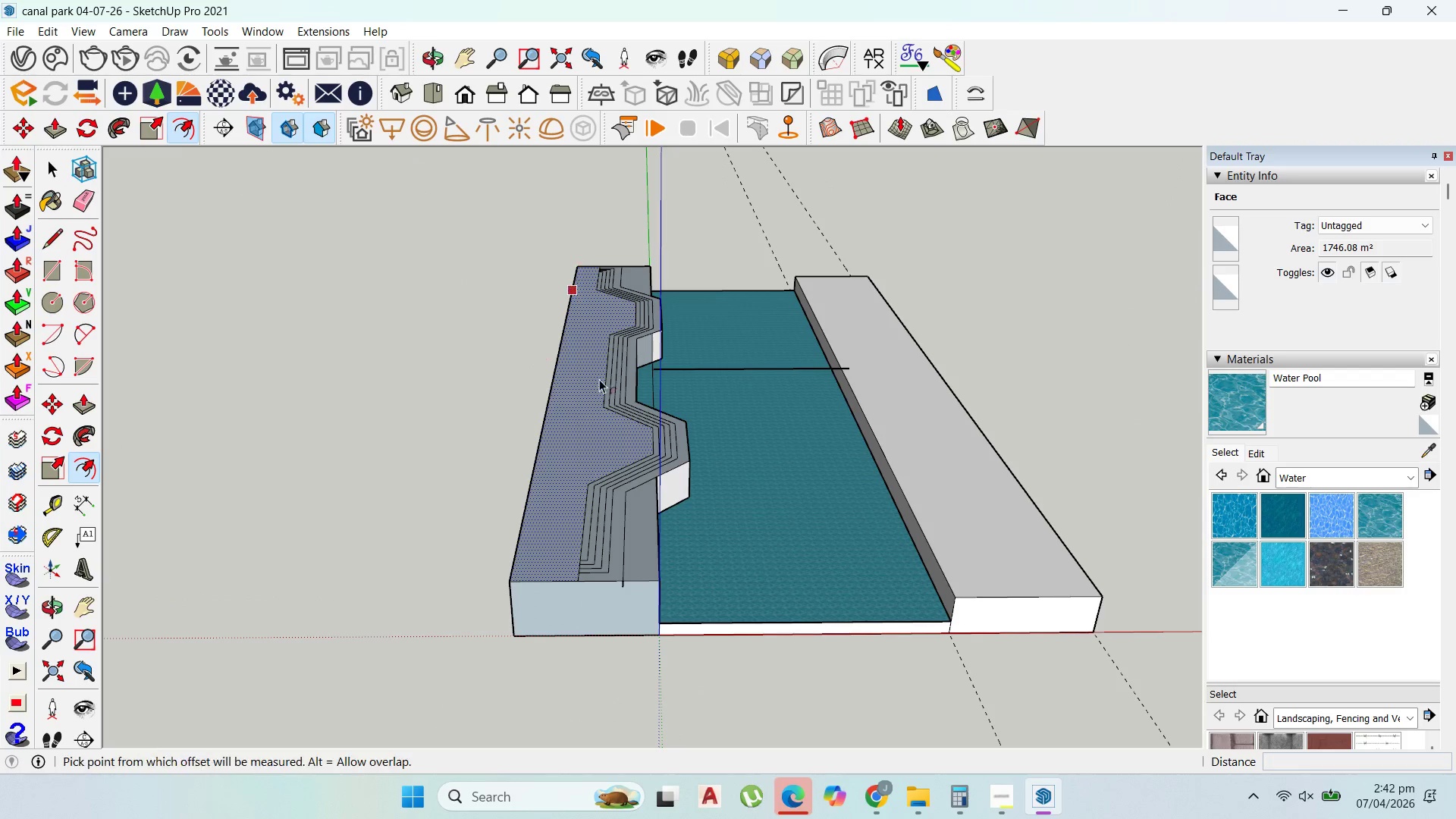 
left_click_drag(start_coordinate=[654, 431], to_coordinate=[654, 450])
 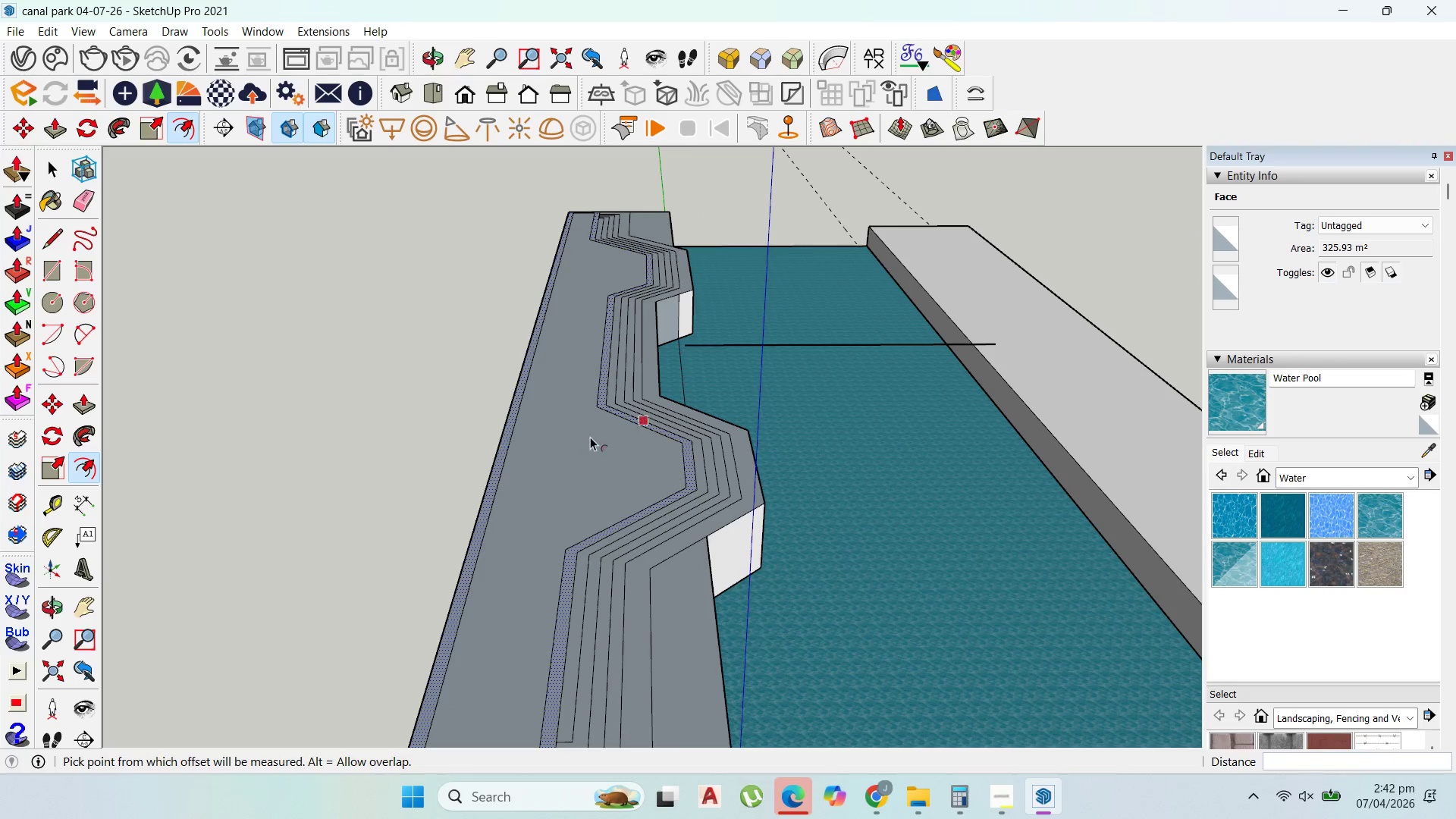 
scroll: coordinate [633, 414], scroll_direction: up, amount: 3.0
 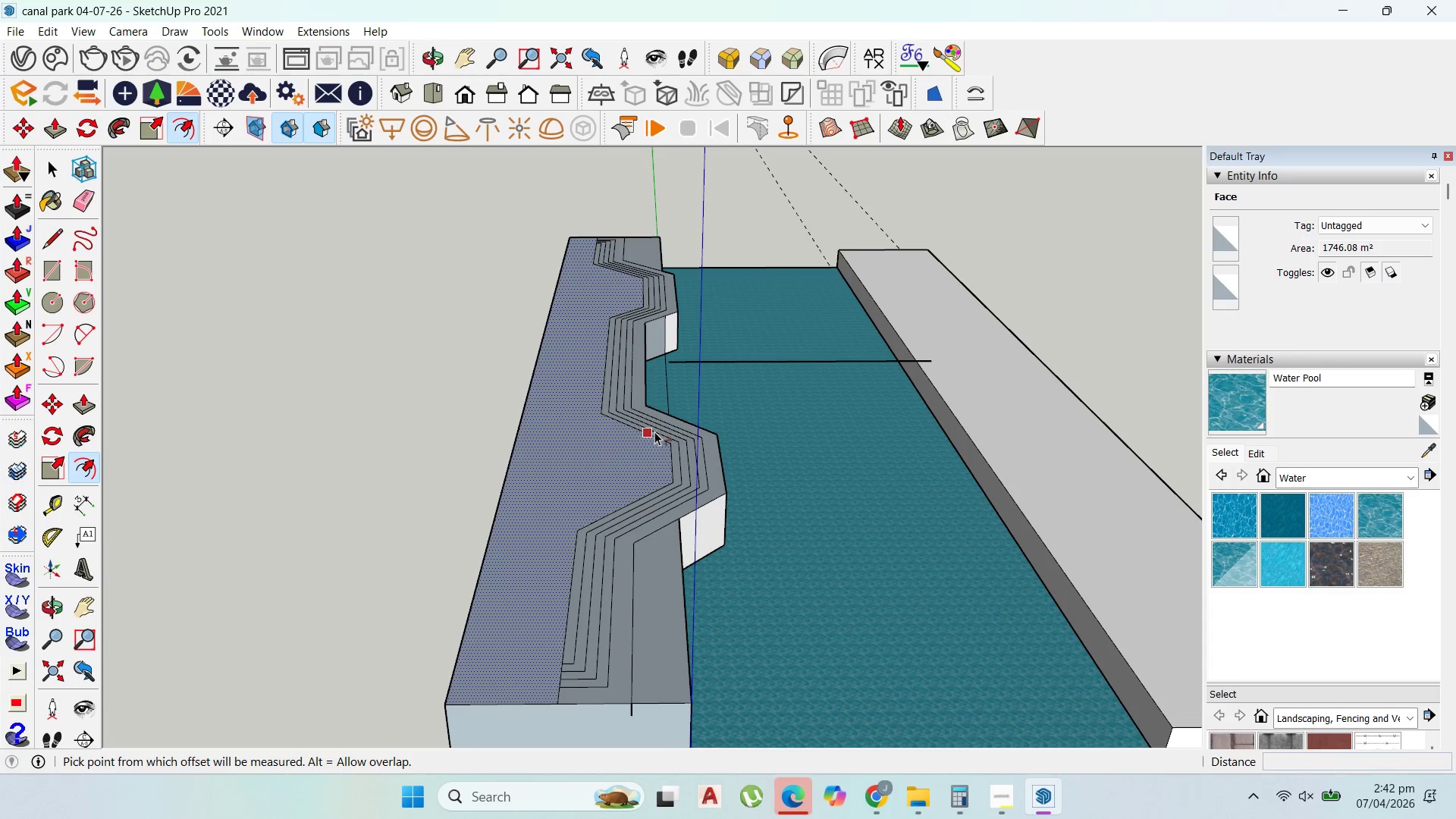 
type(1000)
 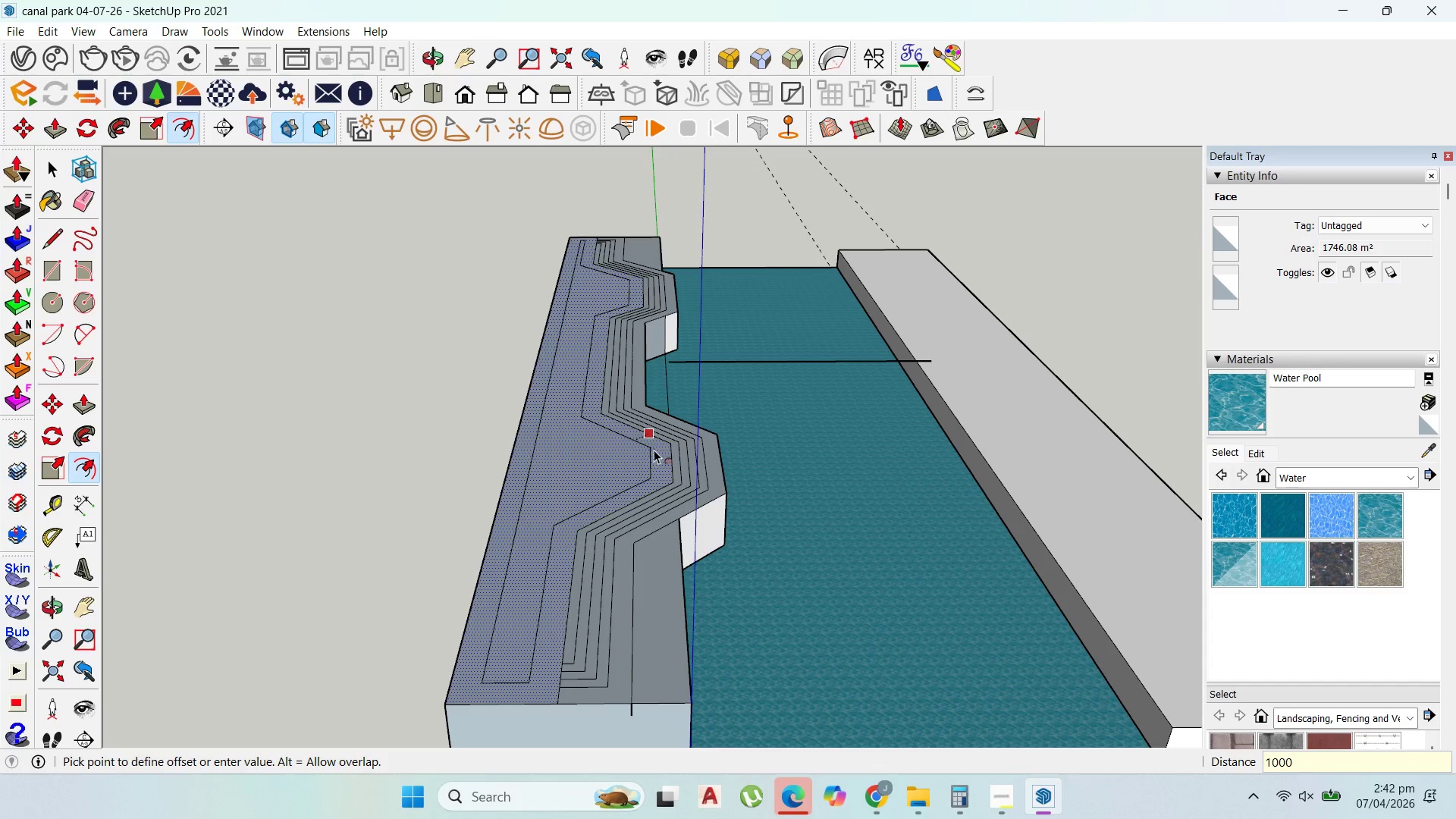 
key(Enter)
 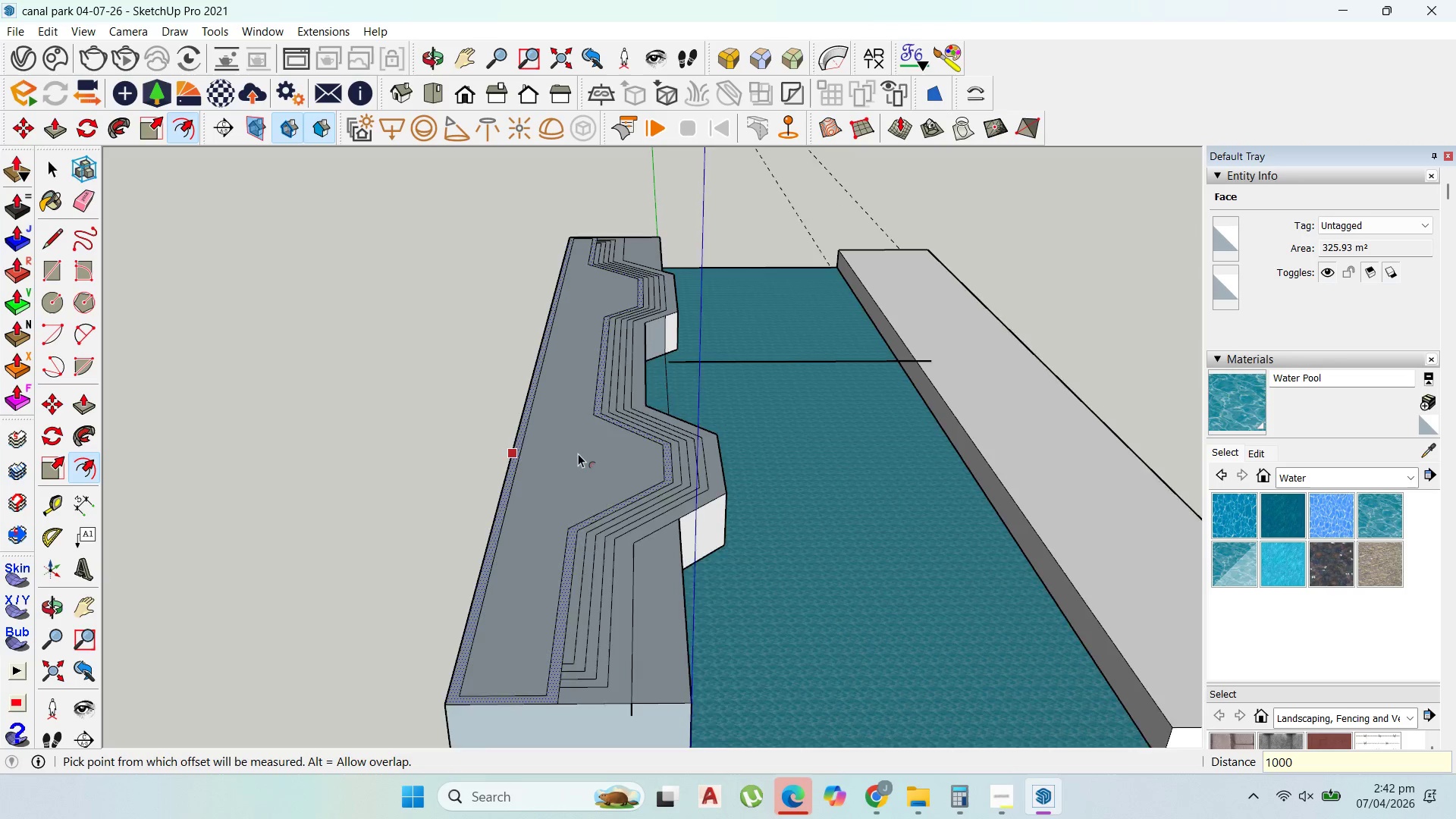 
scroll: coordinate [578, 453], scroll_direction: up, amount: 2.0
 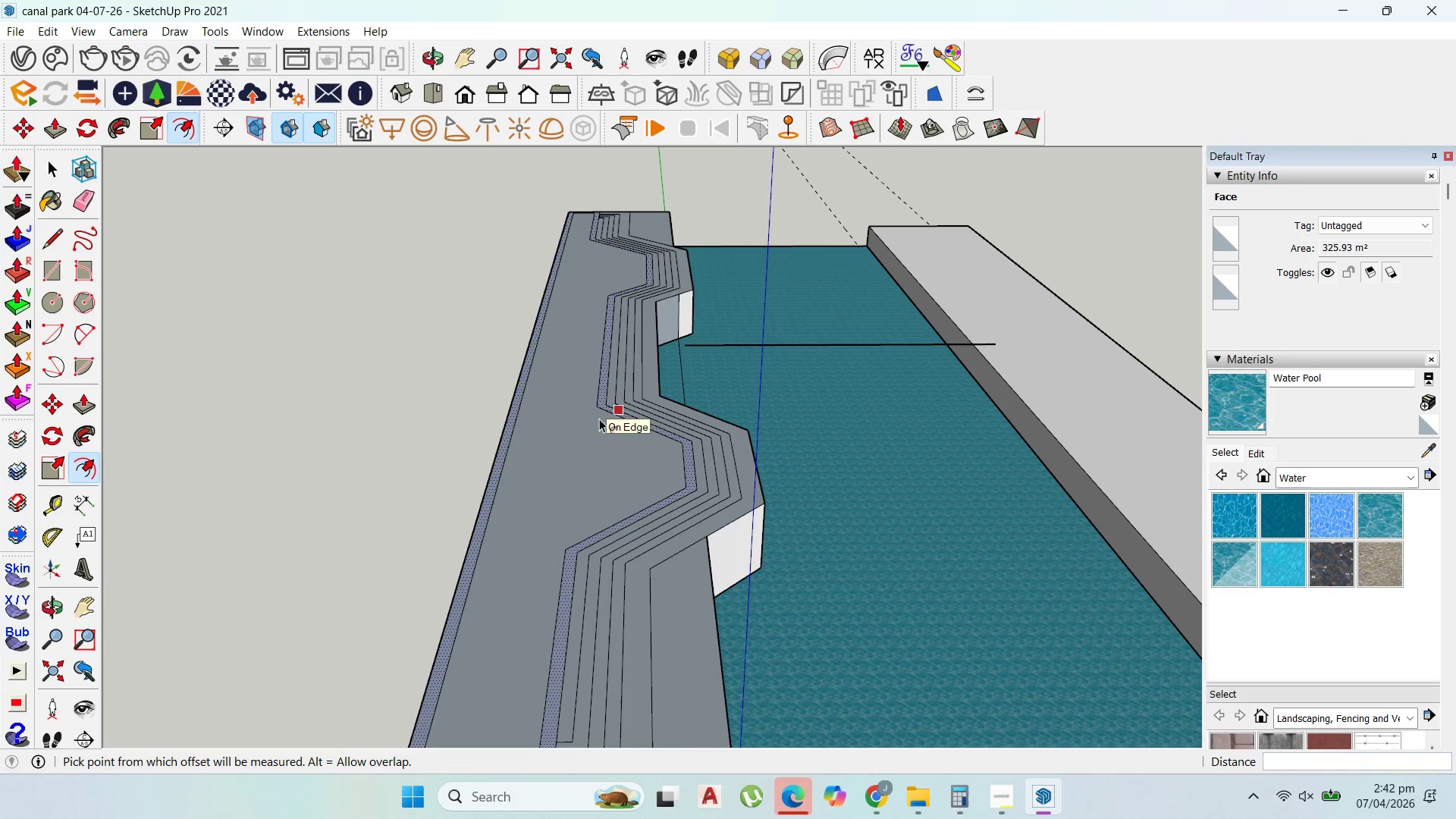 
key(Escape)
 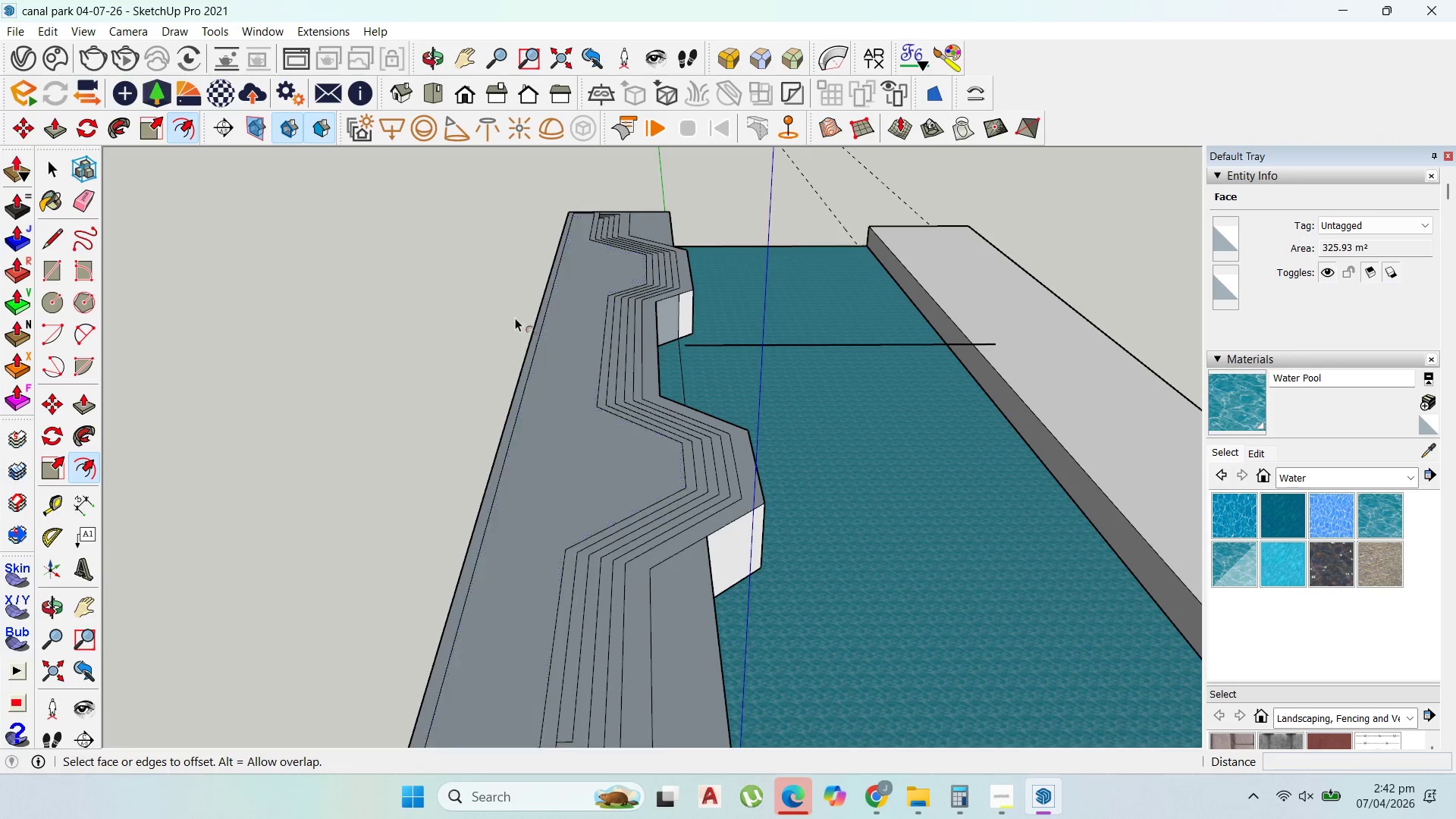 
scroll: coordinate [515, 316], scroll_direction: down, amount: 4.0
 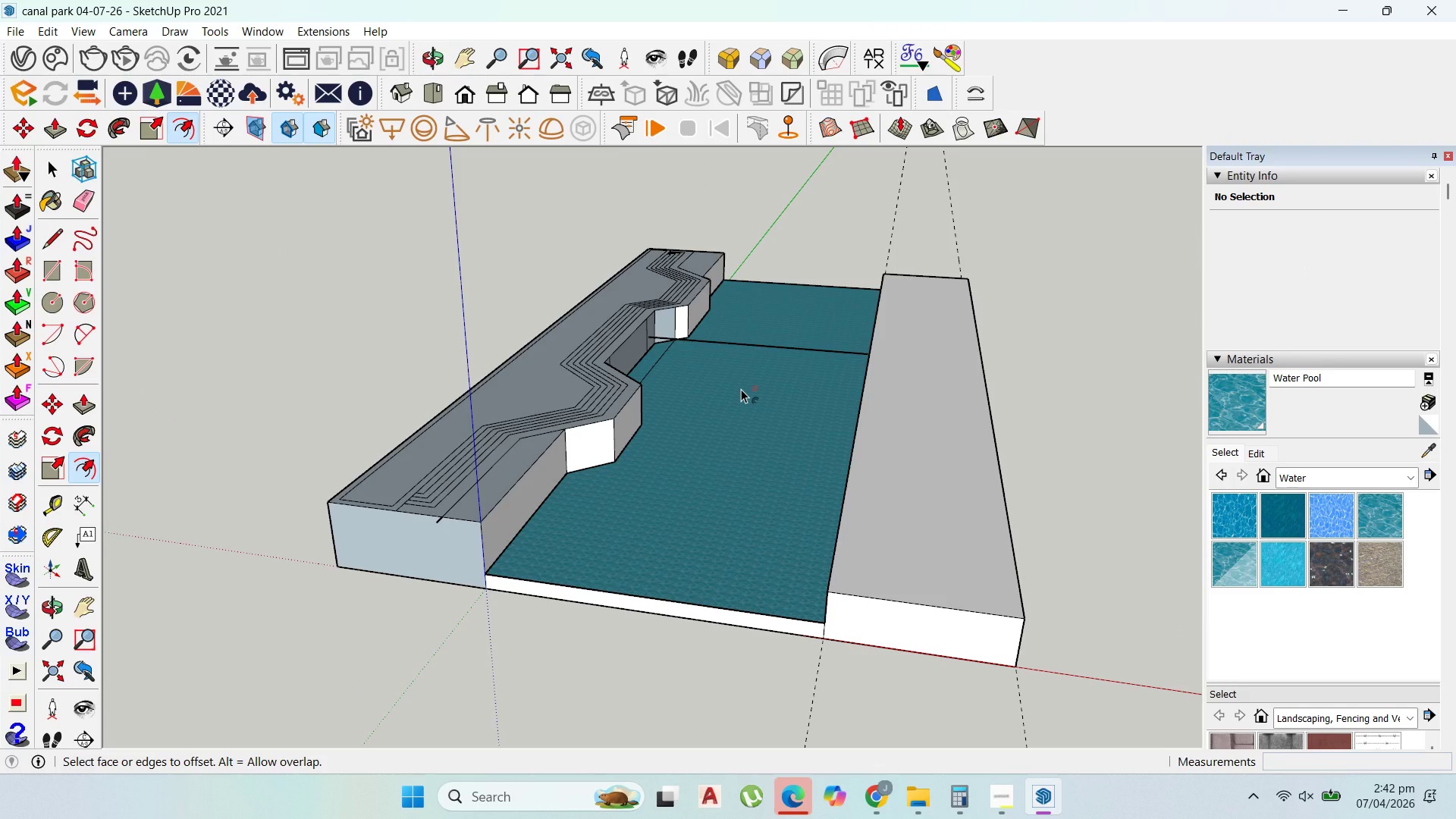 
wait(7.3)
 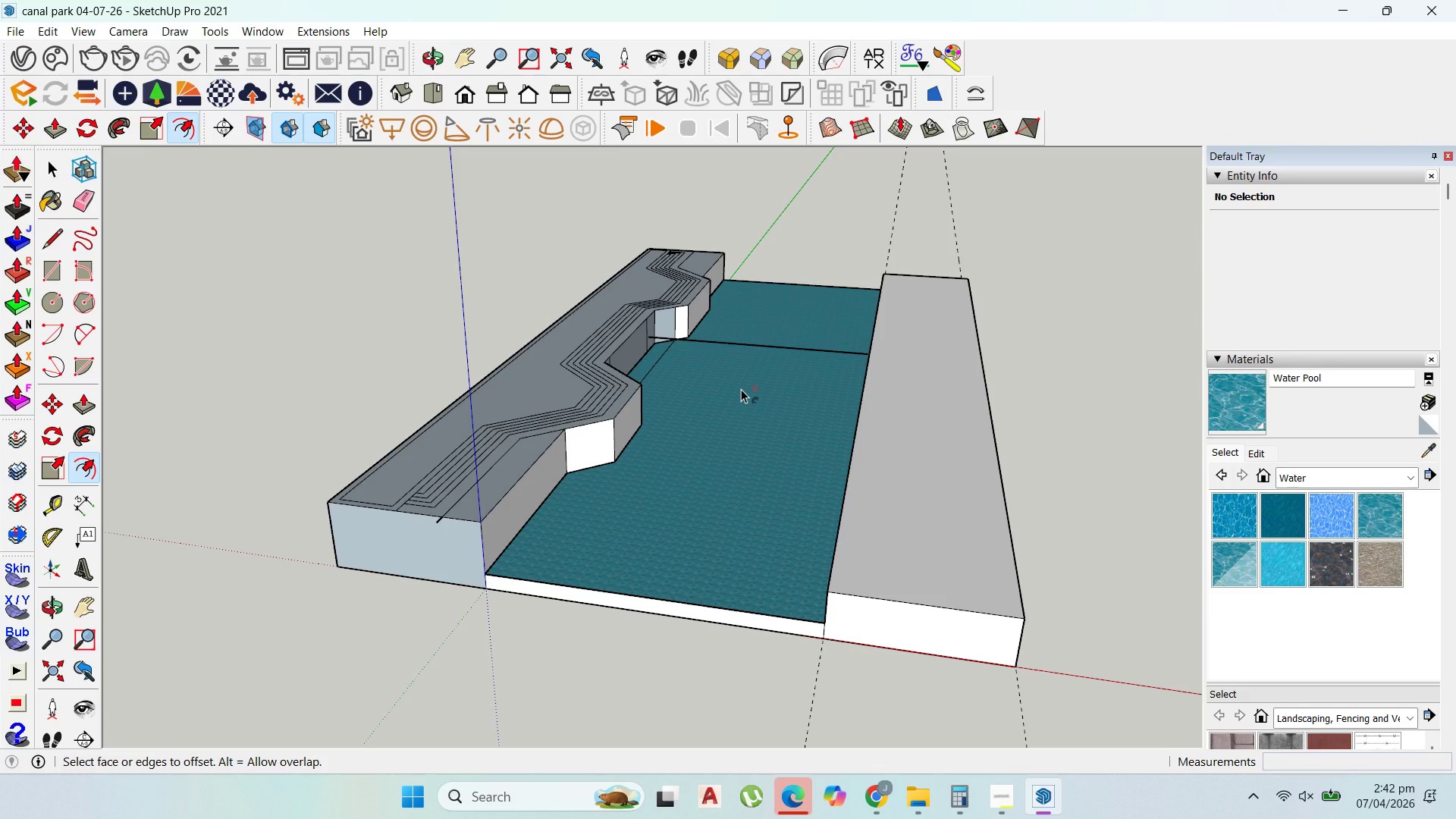 
scroll: coordinate [736, 292], scroll_direction: up, amount: 15.0
 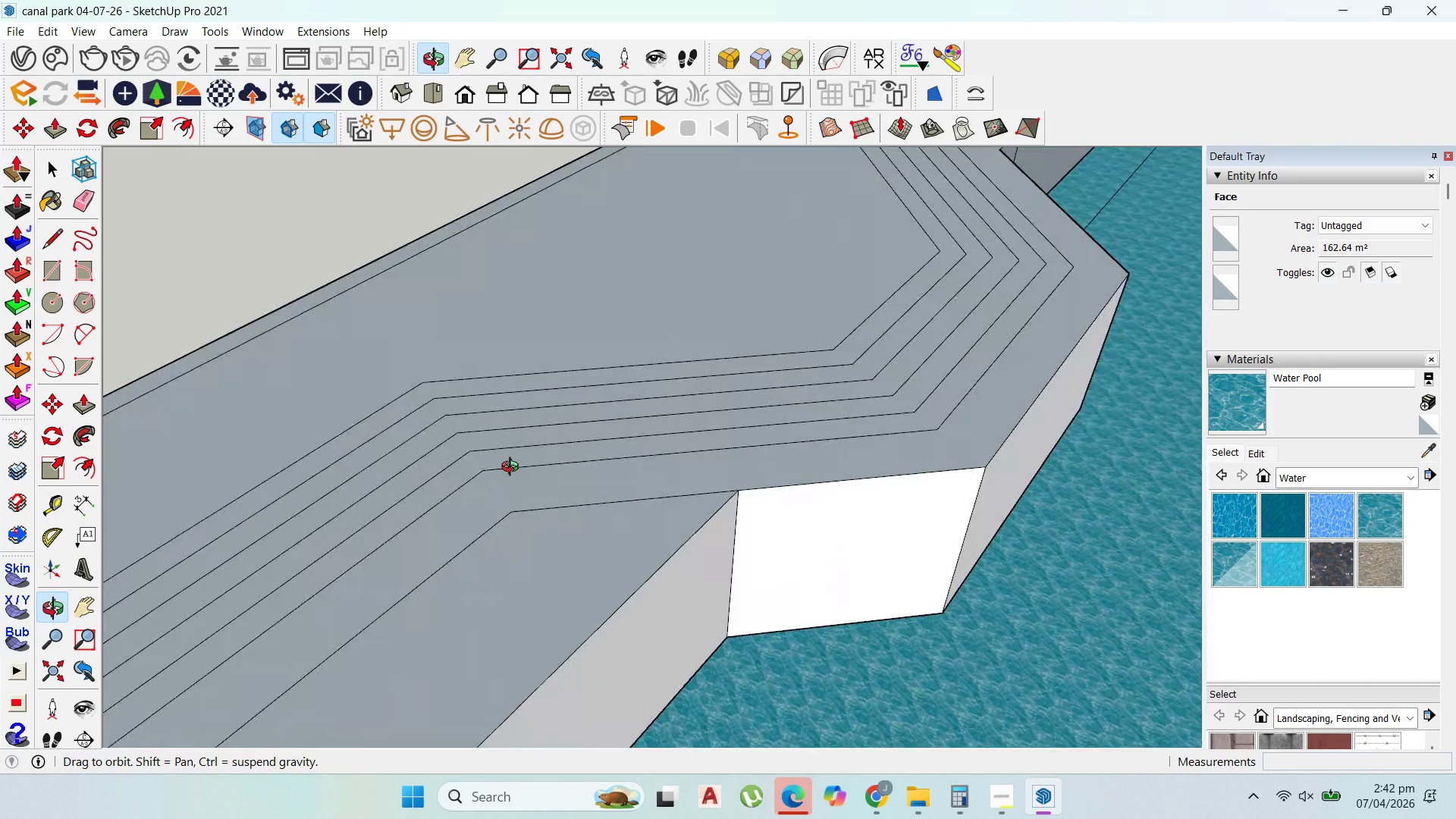 
scroll: coordinate [1061, 257], scroll_direction: down, amount: 7.0
 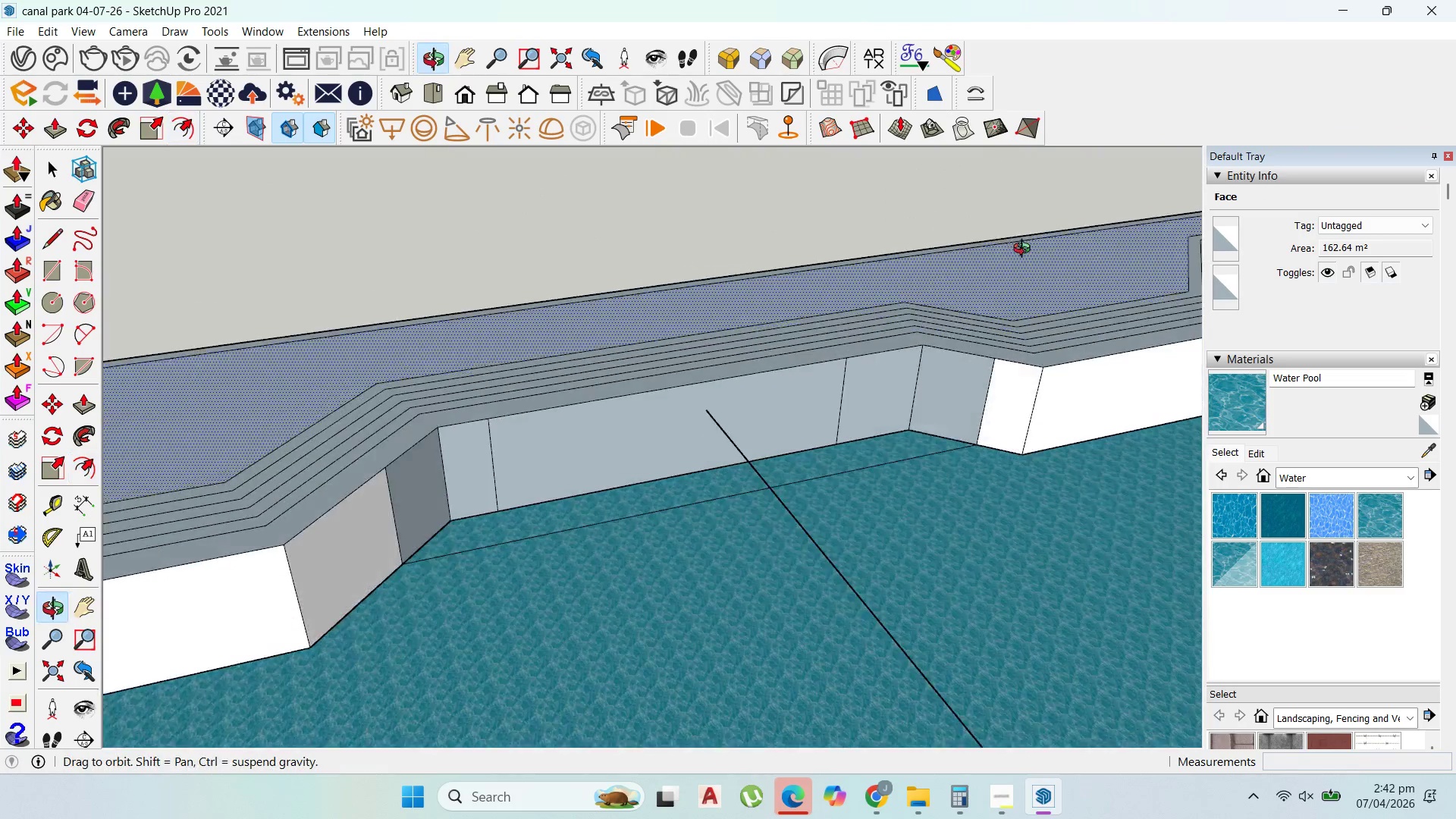 
scroll: coordinate [428, 486], scroll_direction: none, amount: 0.0
 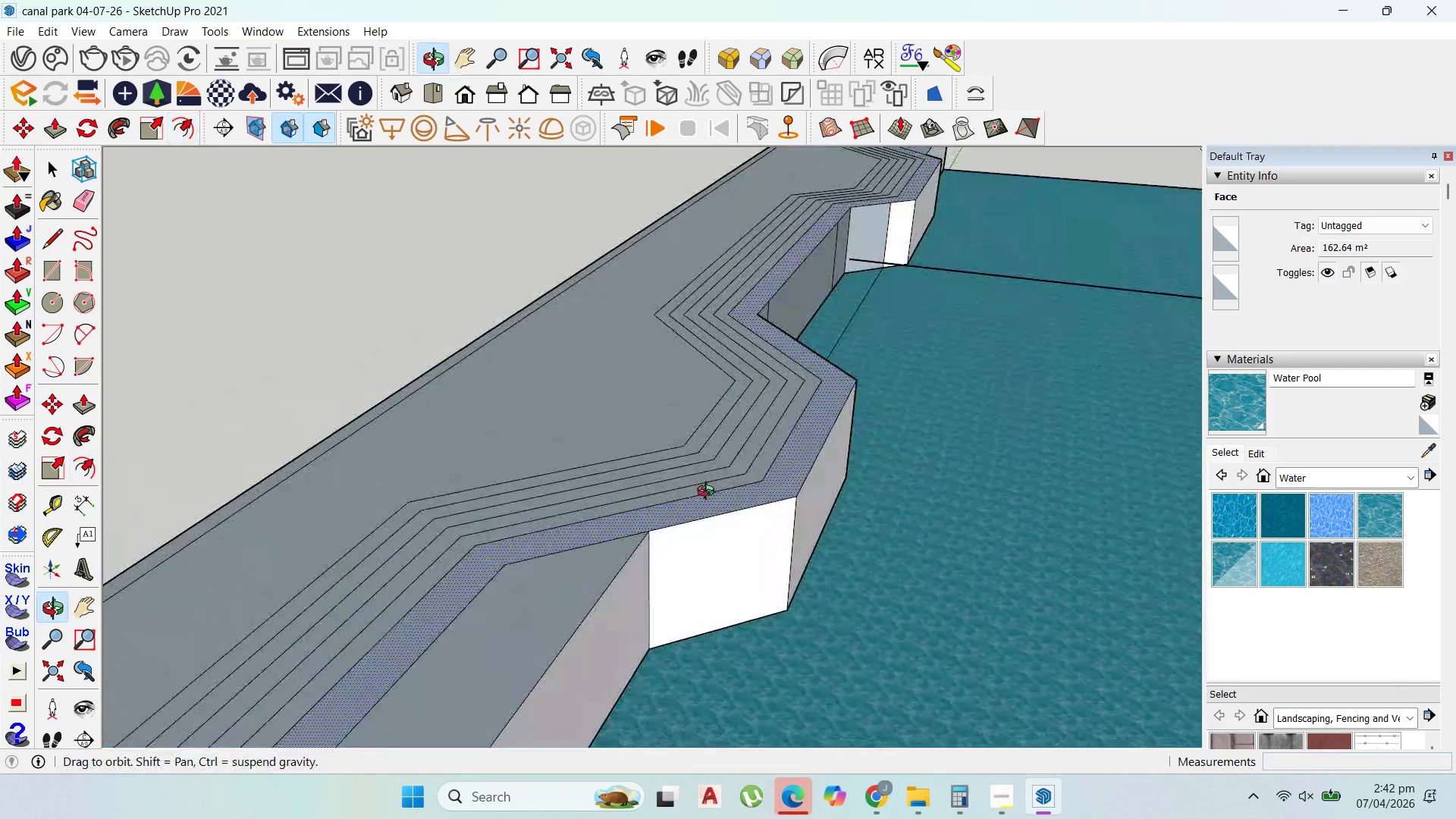 
scroll: coordinate [709, 489], scroll_direction: down, amount: 5.0
 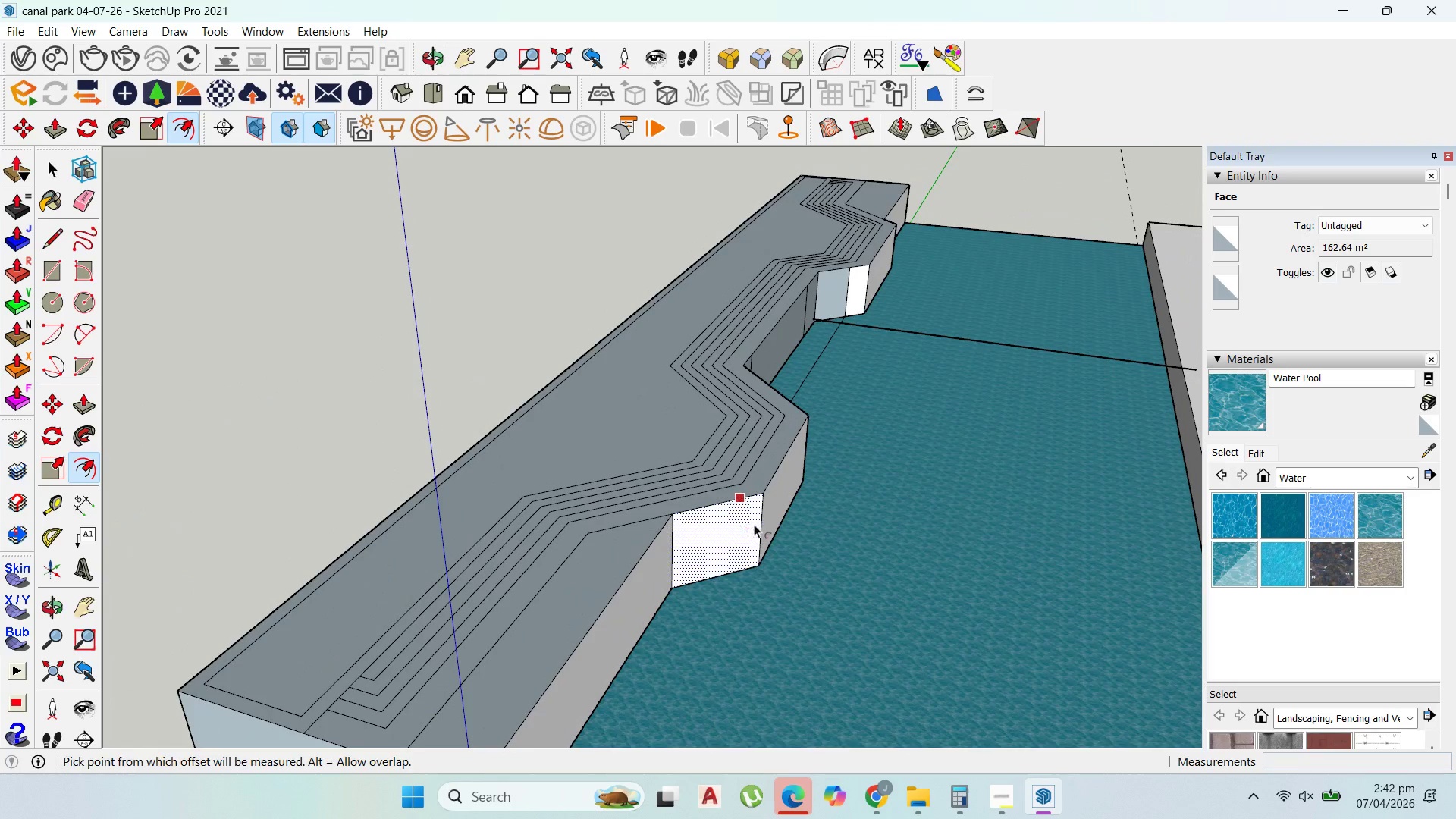 
key(Escape)
 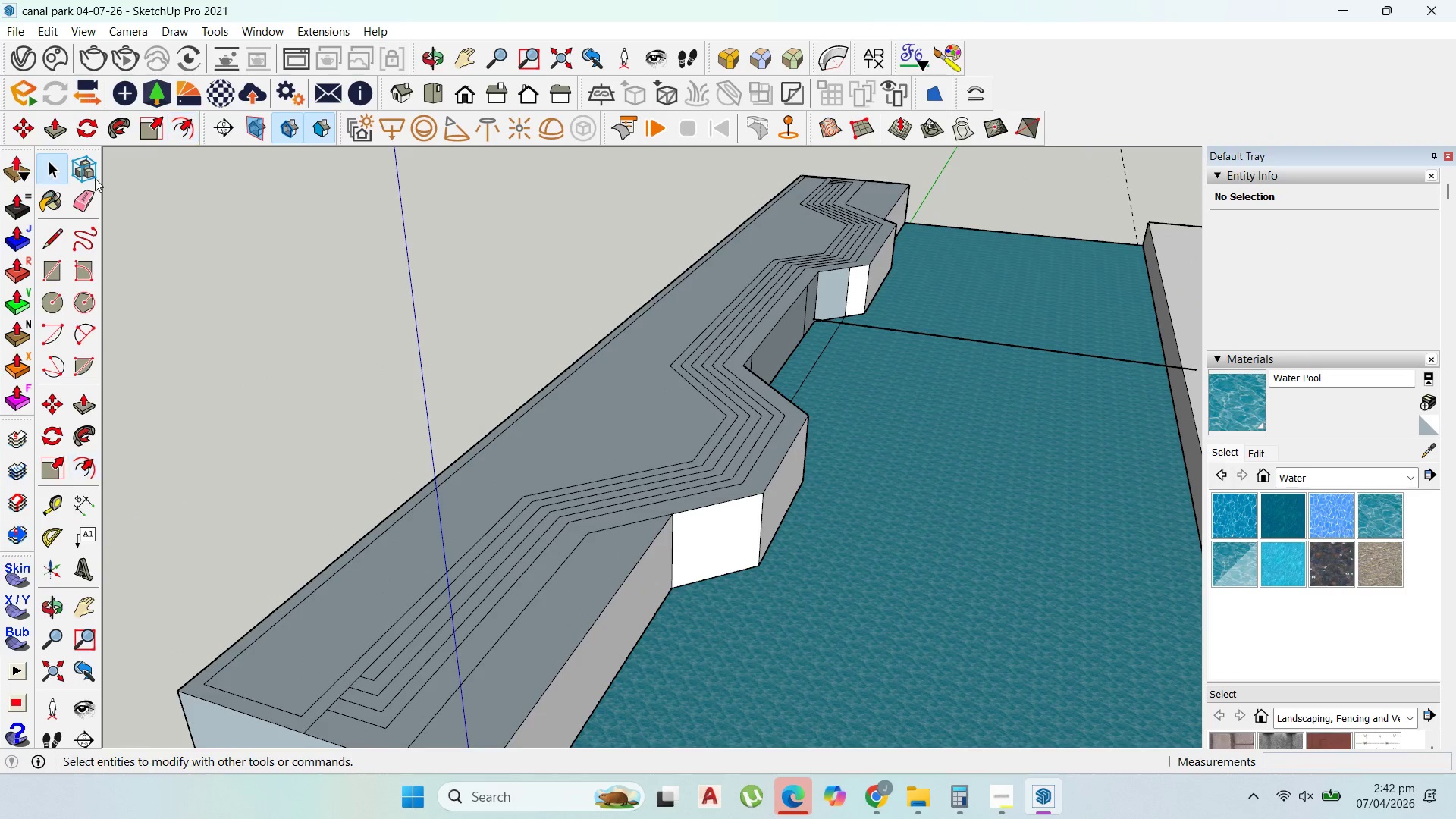 
double_click([883, 488])
 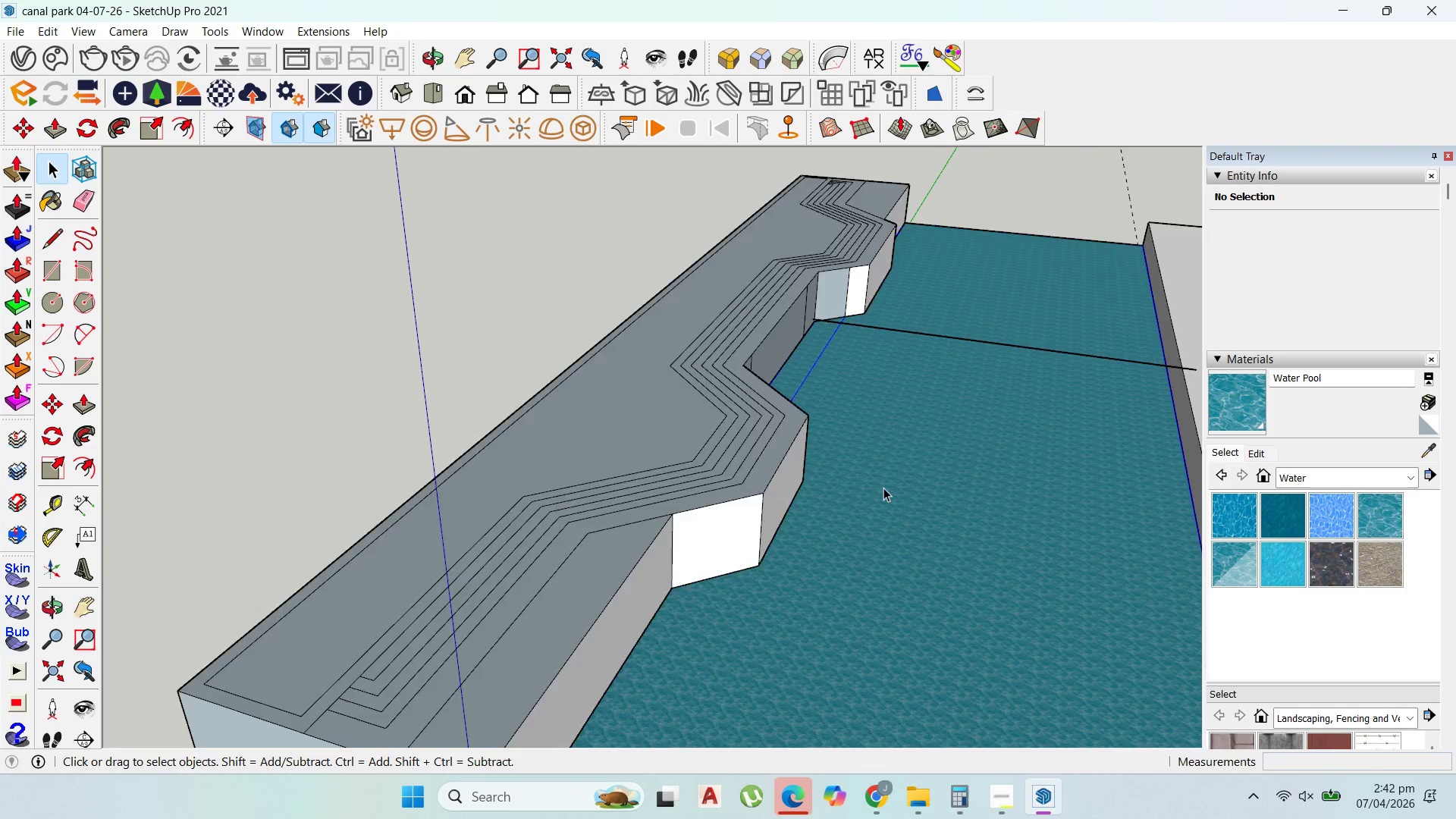 
triple_click([883, 488])
 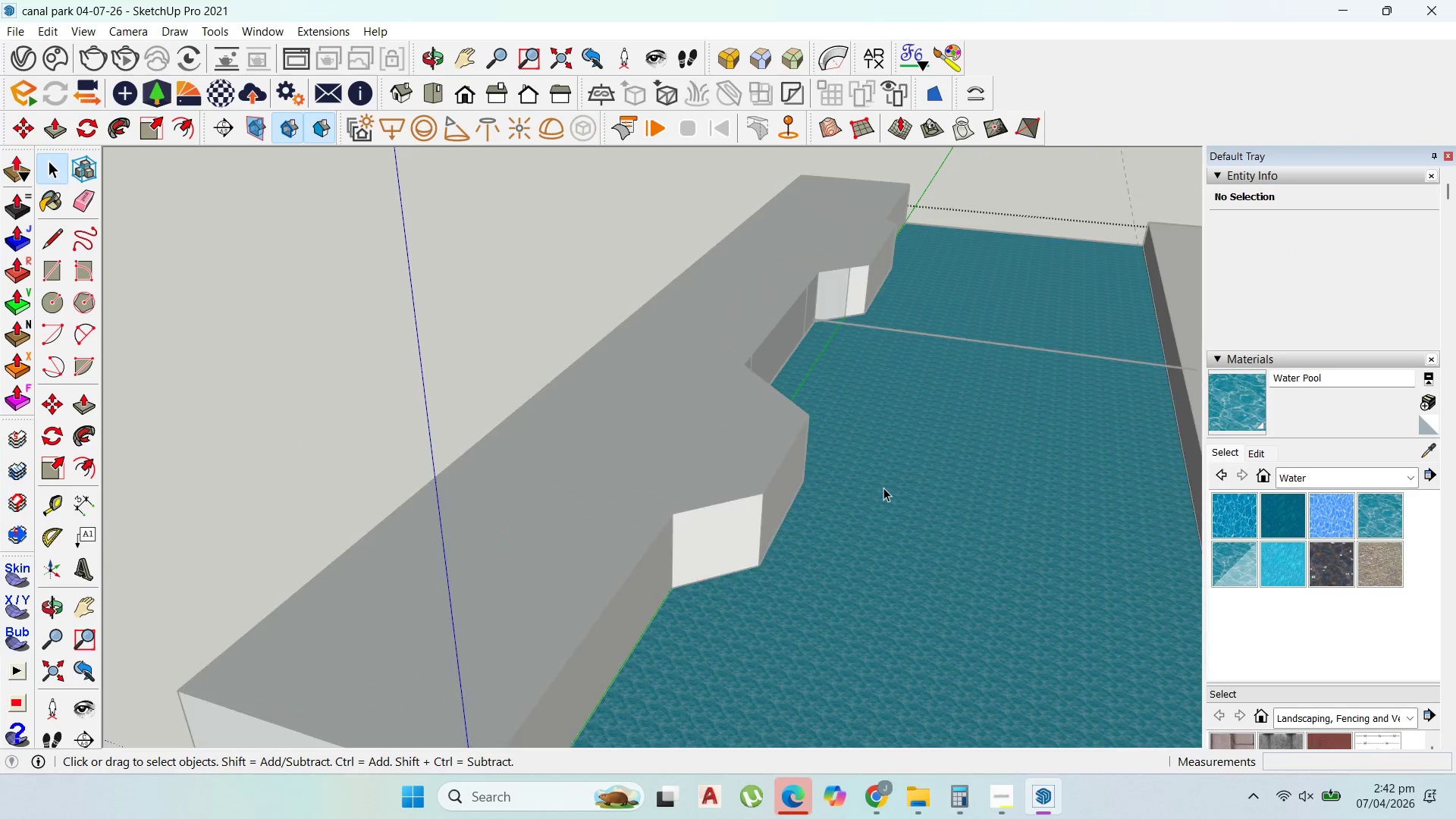 
triple_click([883, 488])
 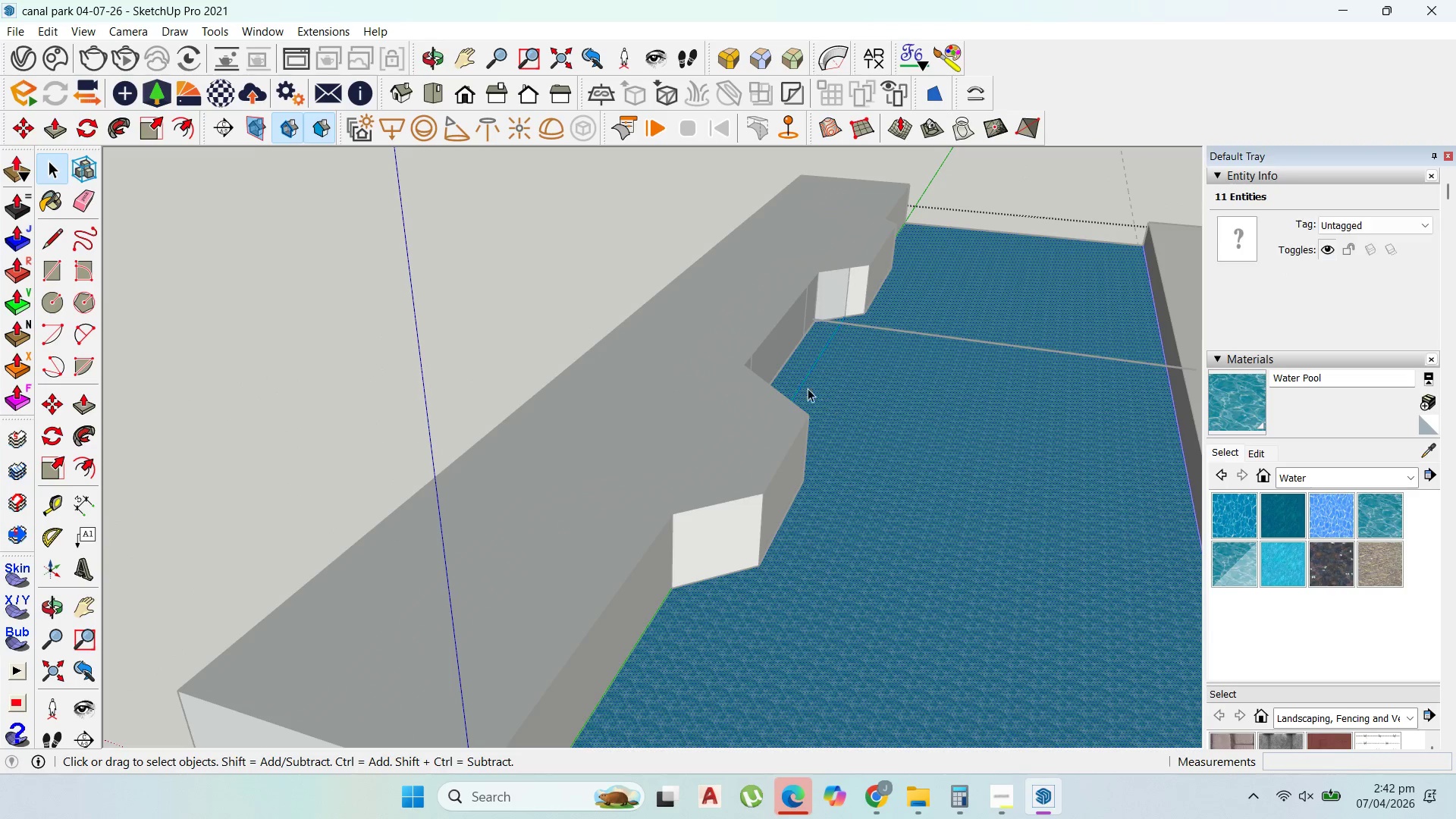 
left_click([803, 383])
 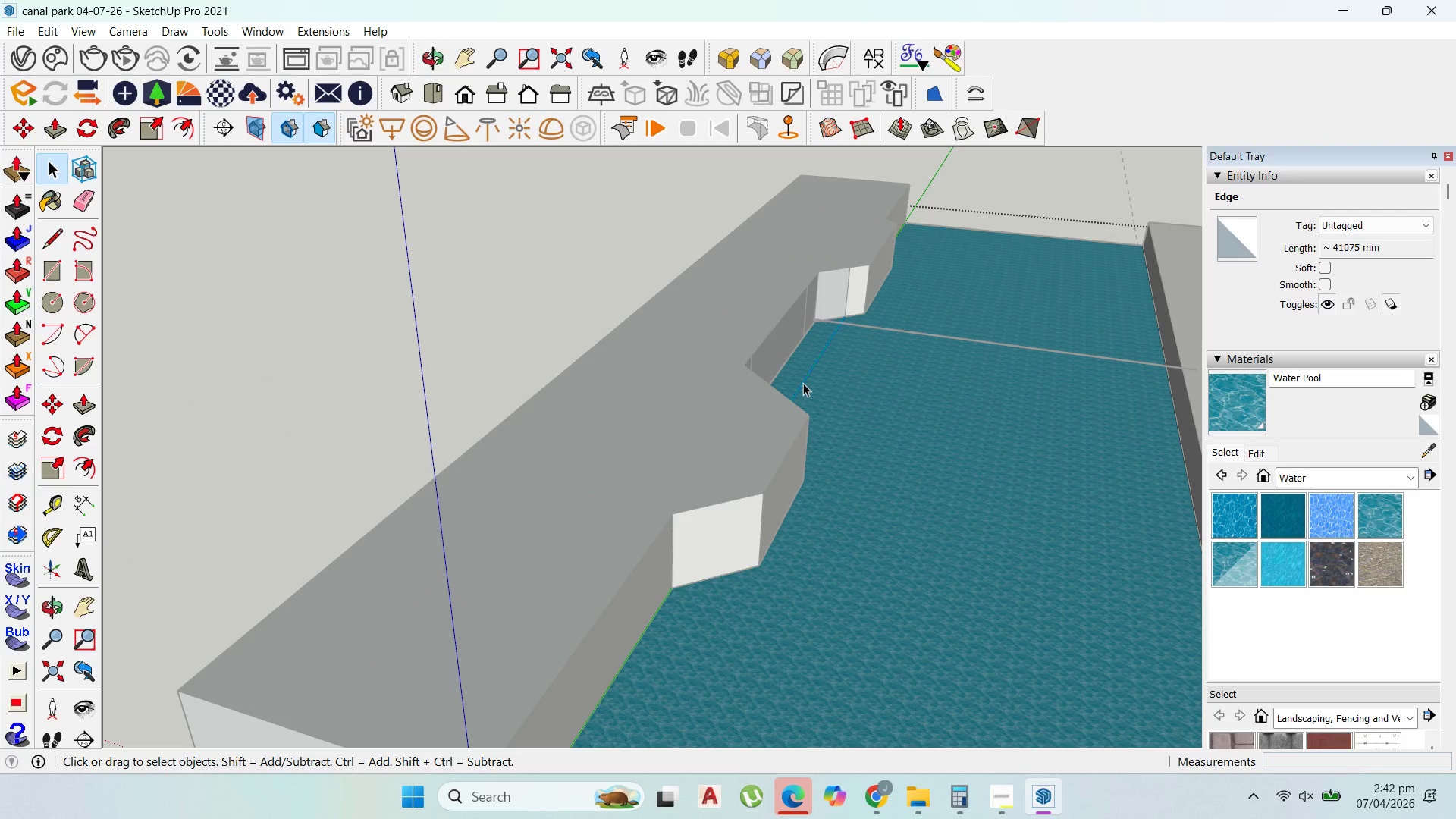 
key(Delete)
 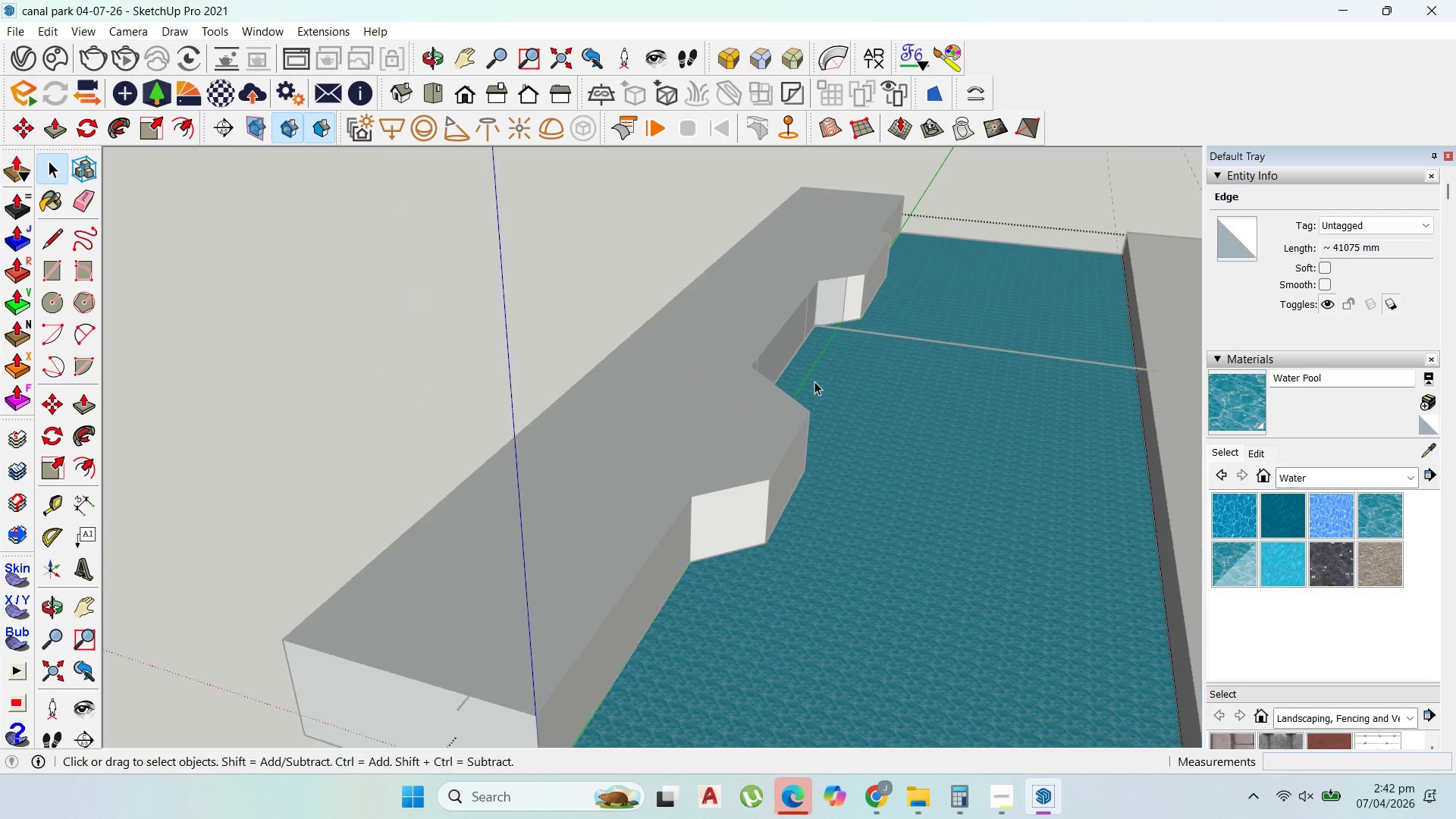 
scroll: coordinate [818, 380], scroll_direction: down, amount: 4.0
 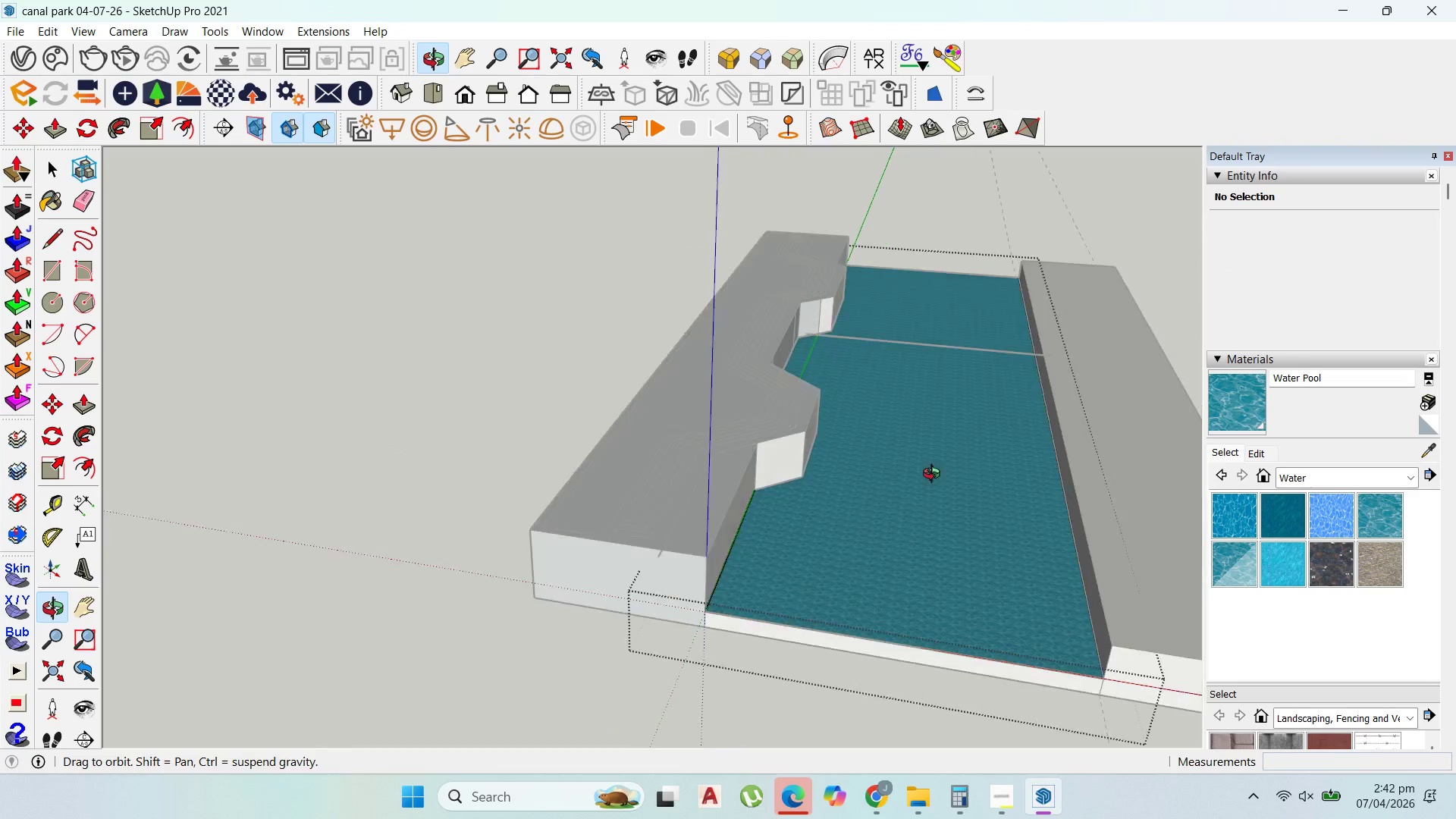 
left_click([925, 432])
 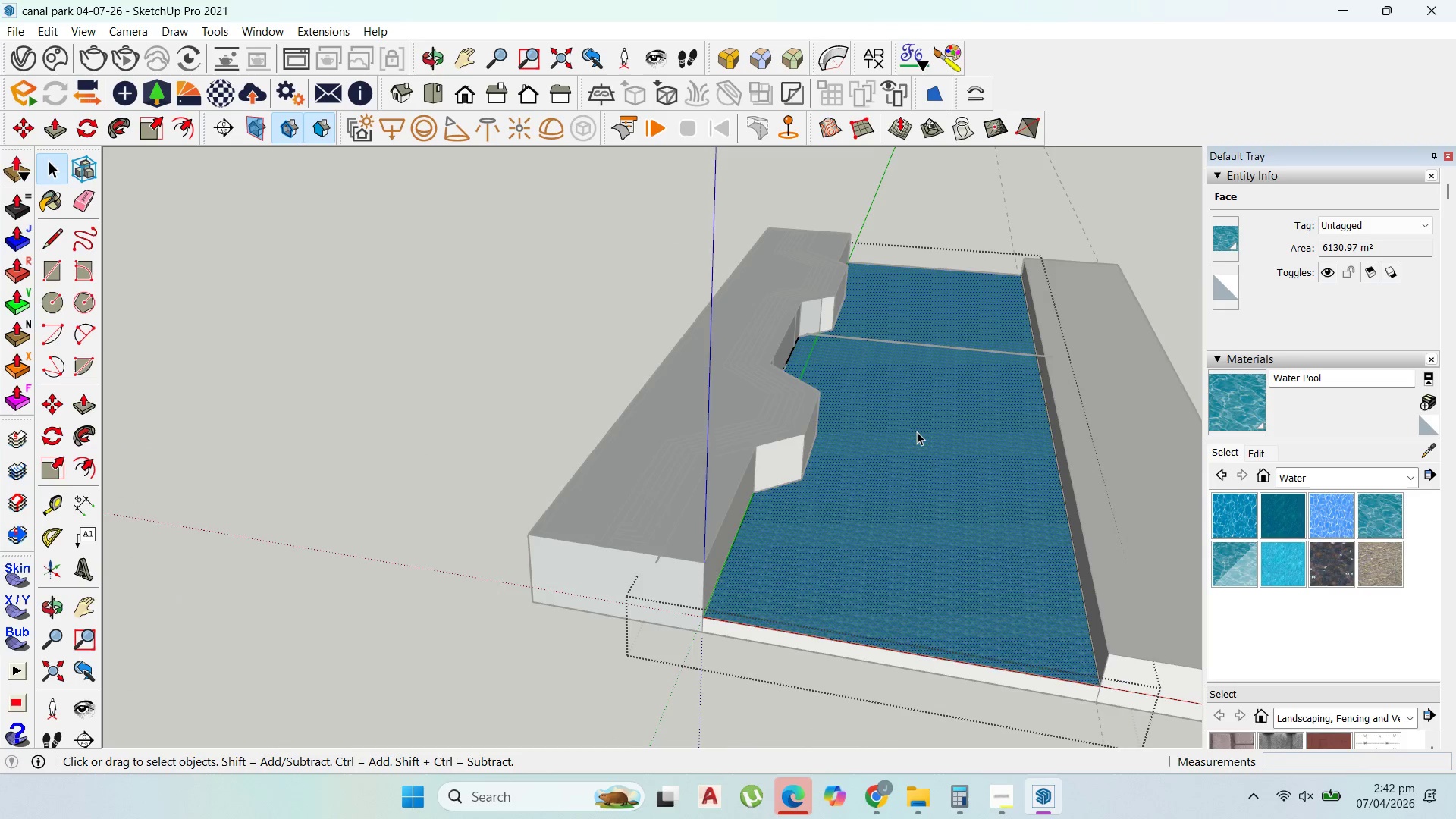 
scroll: coordinate [916, 432], scroll_direction: up, amount: 2.0
 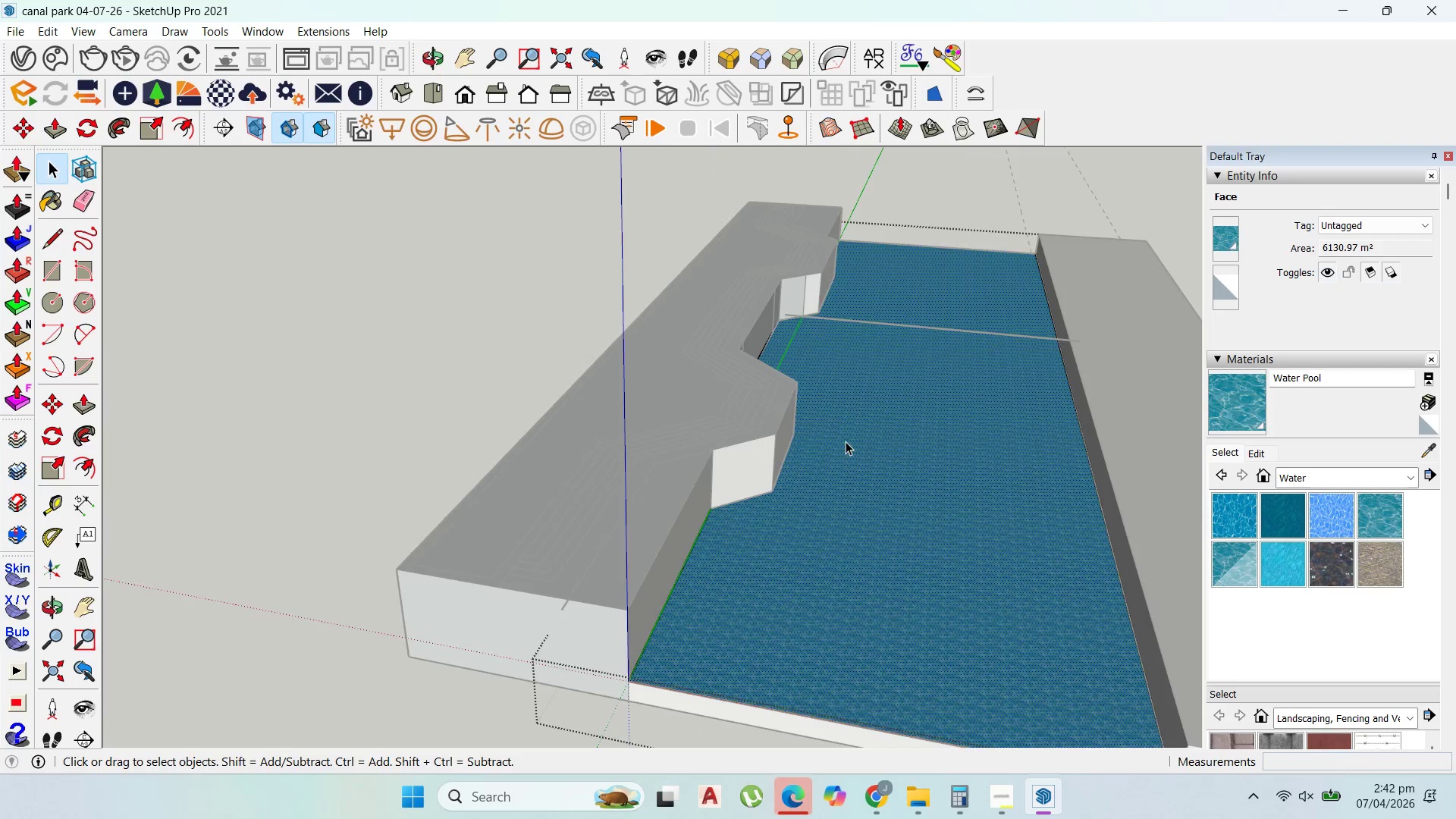 
key(Escape)
 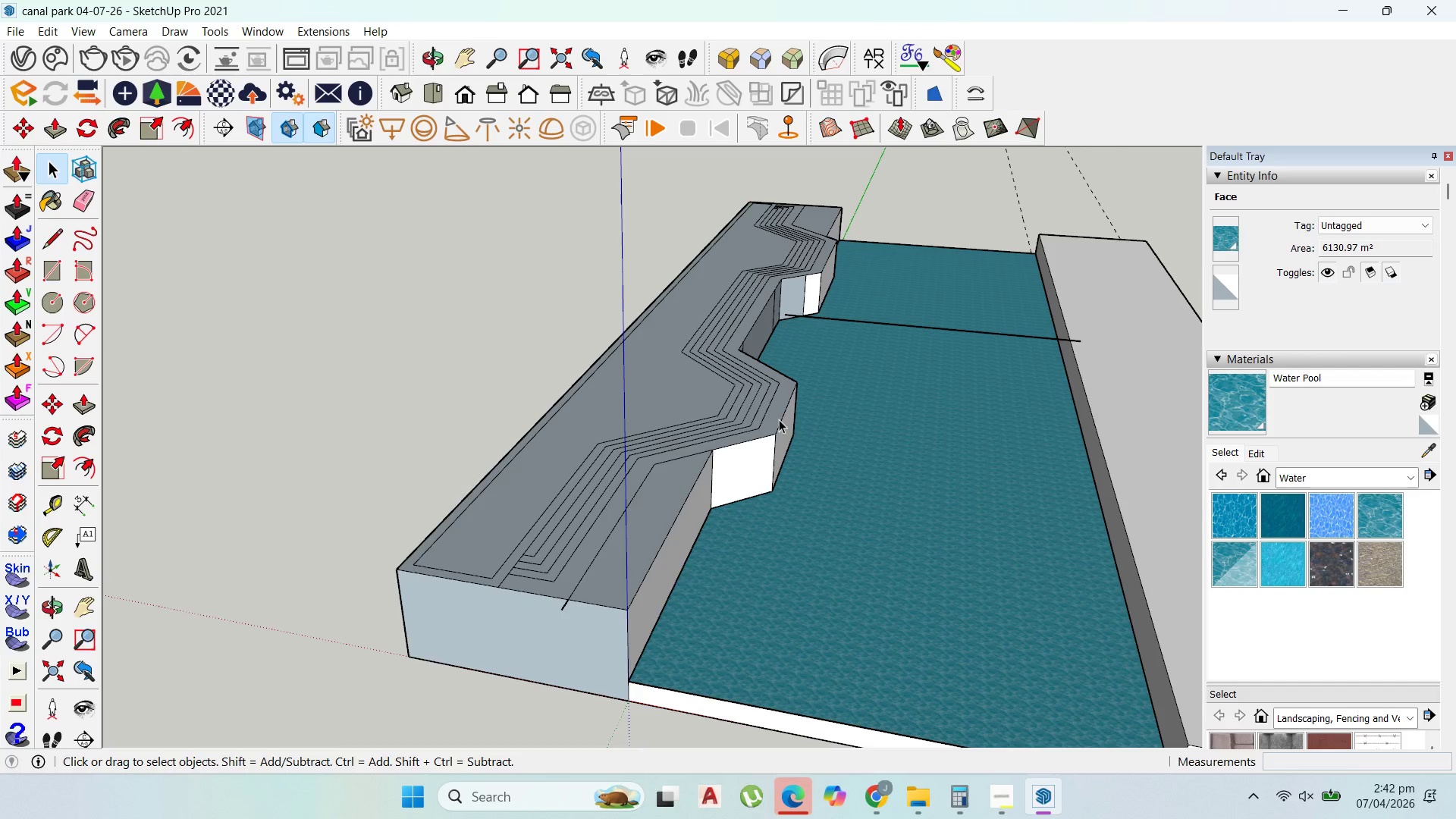 
key(Escape)
 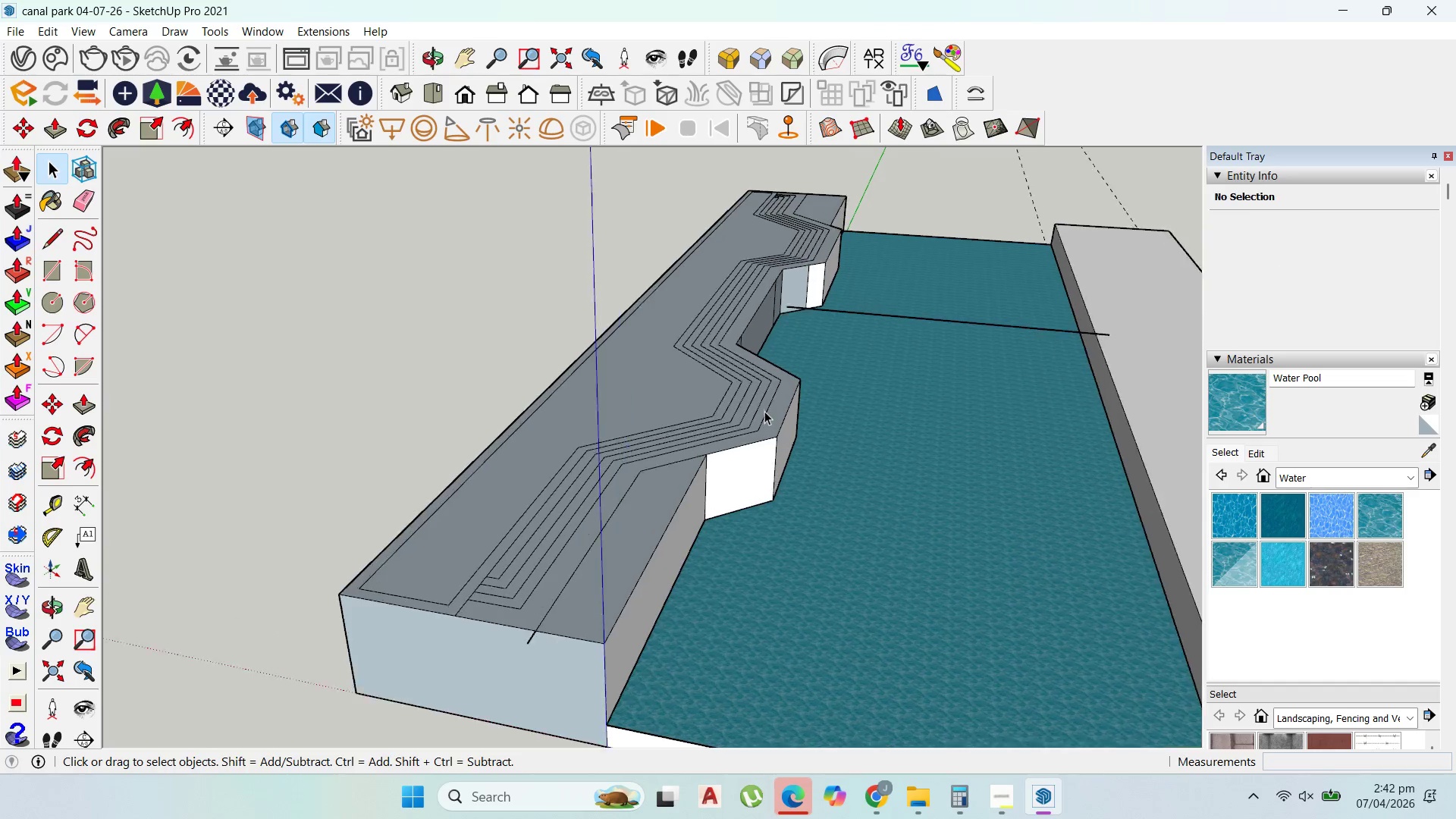 
double_click([770, 414])
 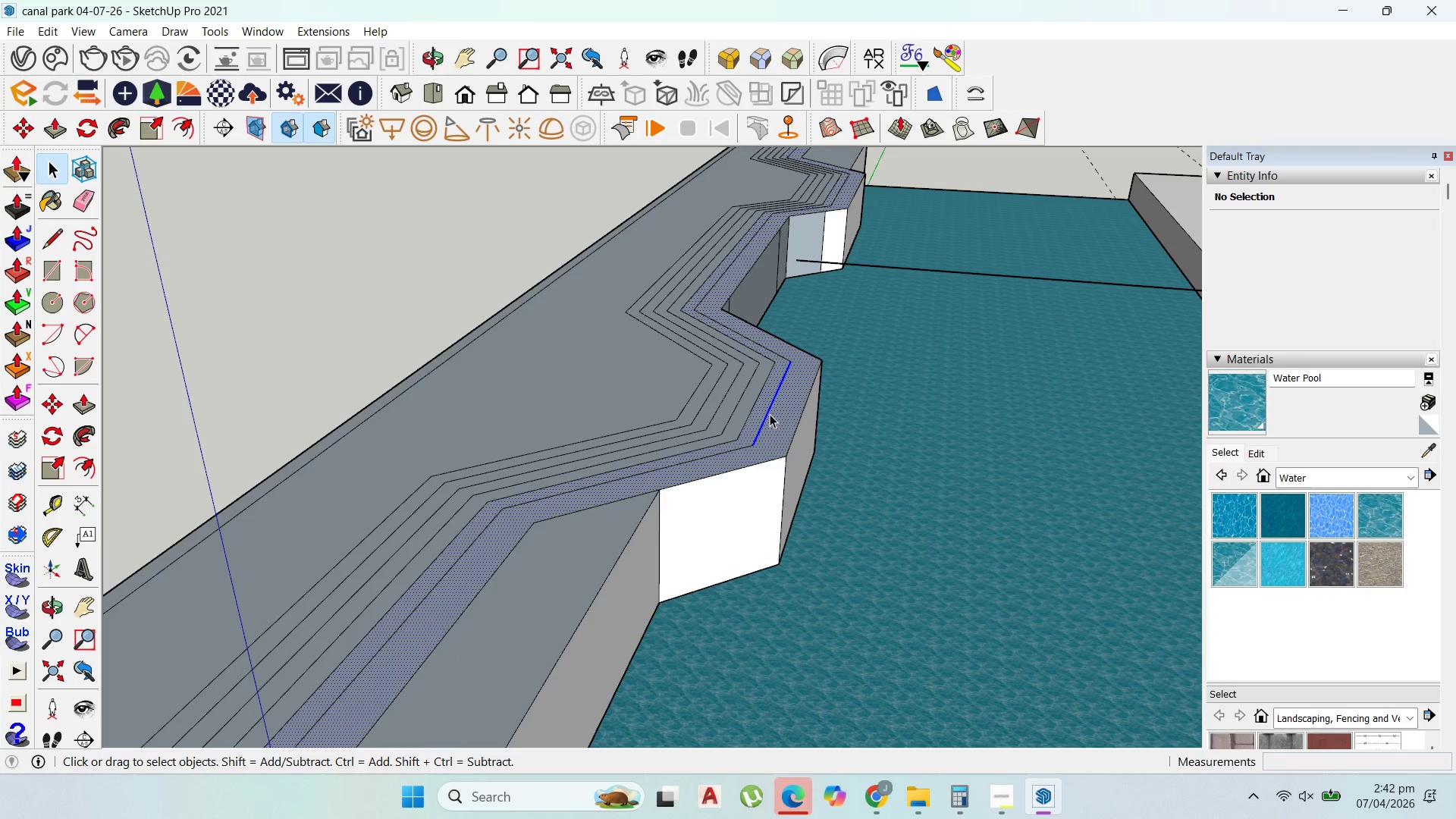 
scroll: coordinate [765, 411], scroll_direction: up, amount: 6.0
 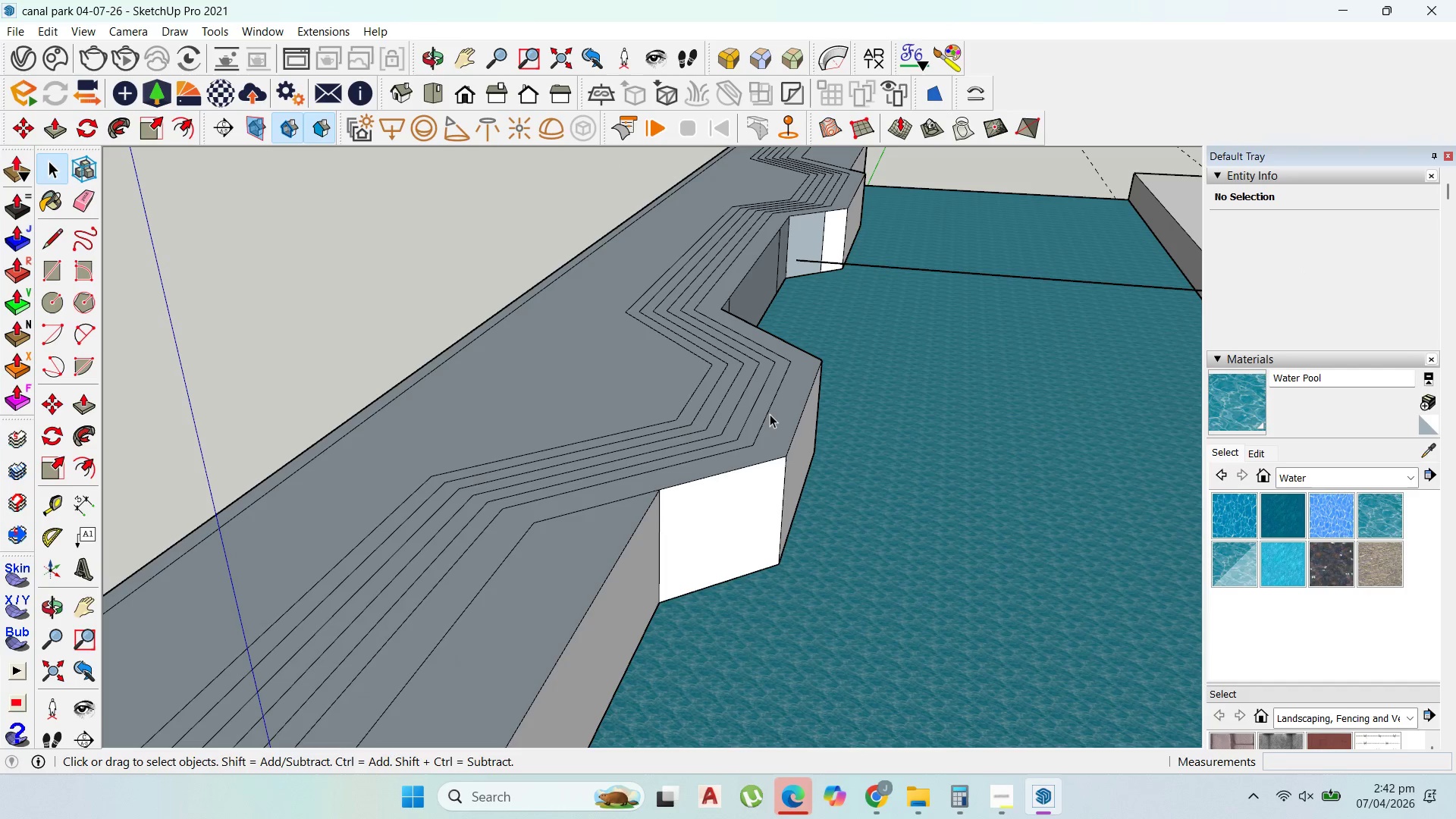 
triple_click([770, 414])
 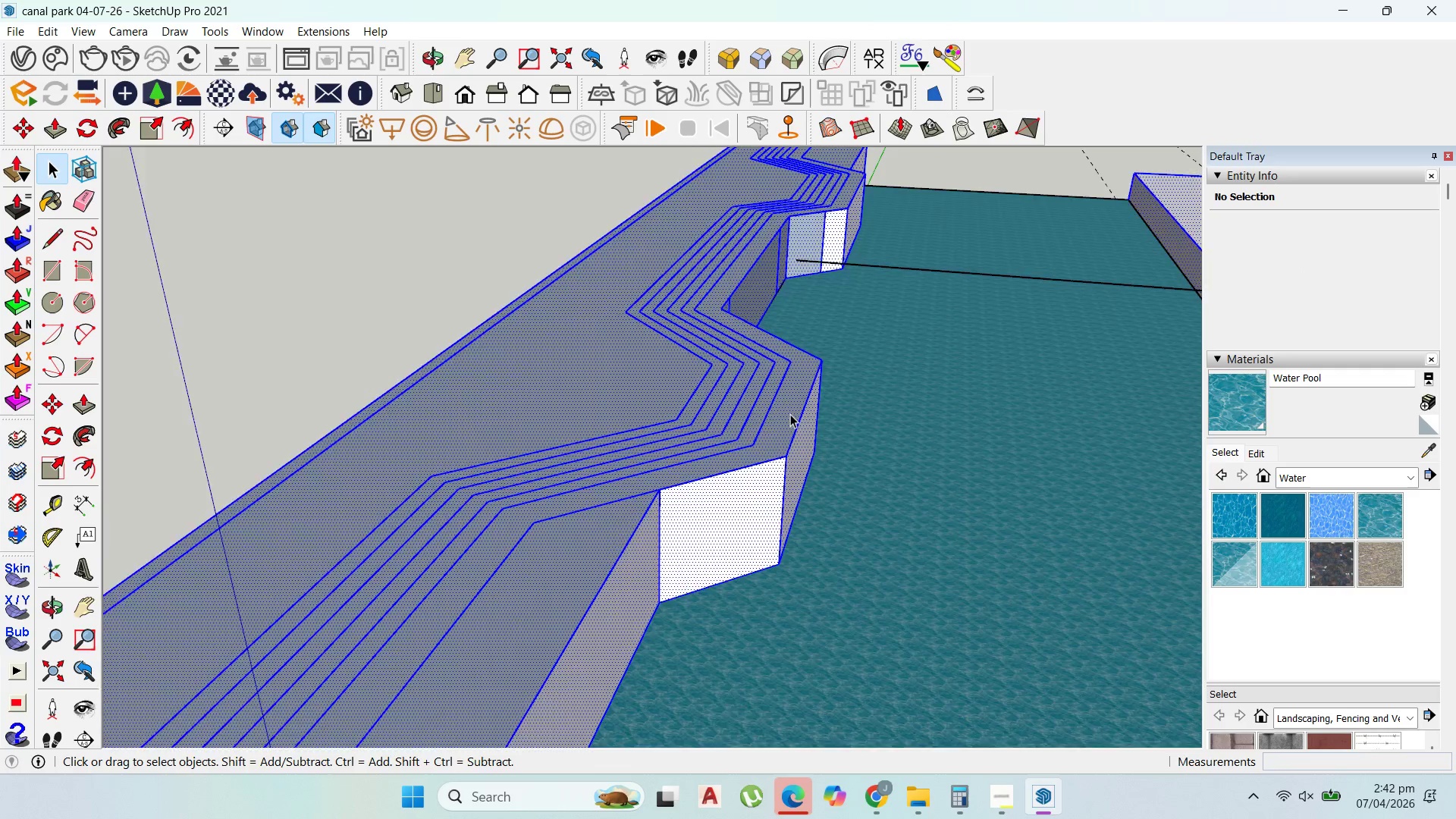 
key(Escape)
 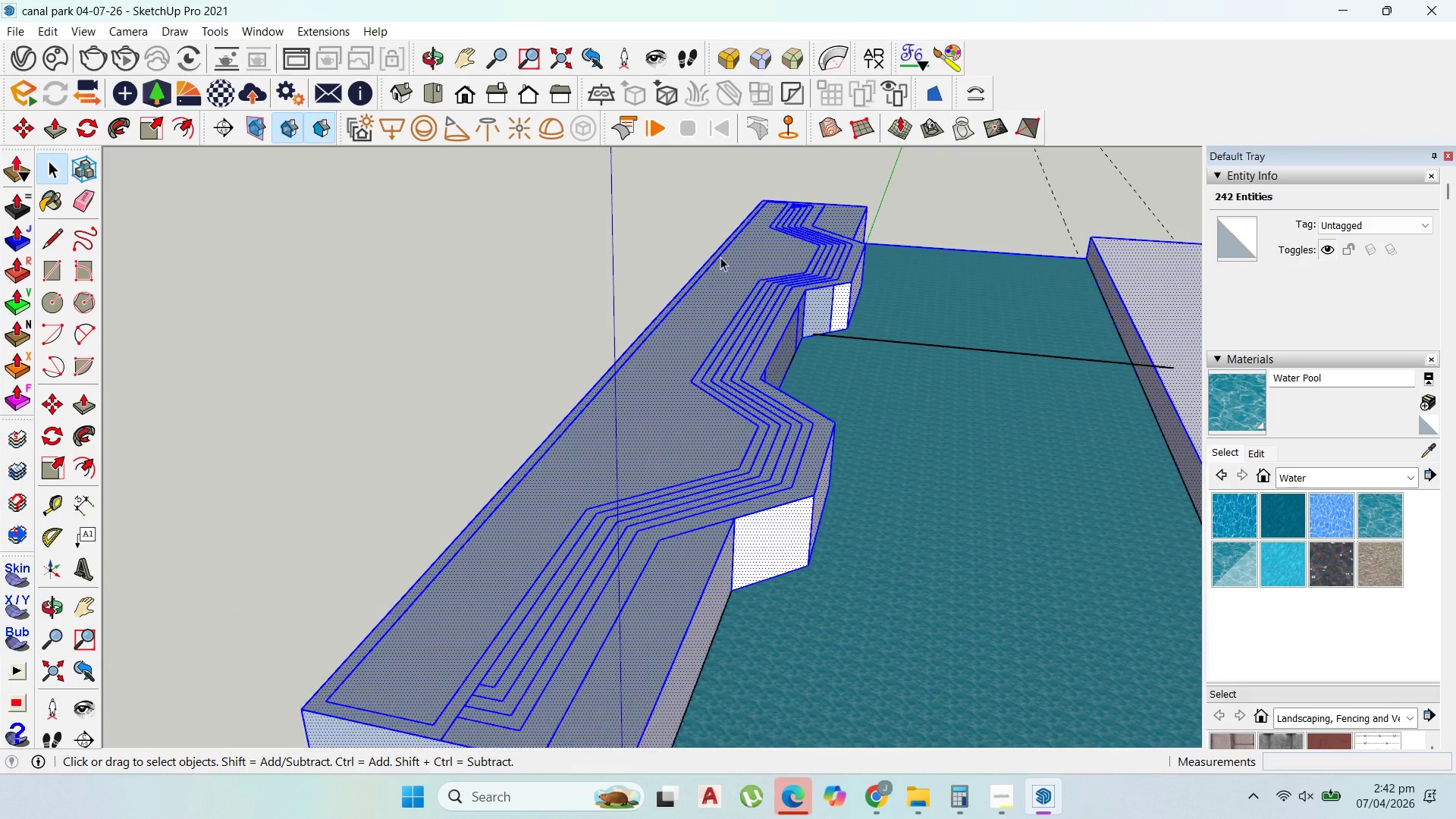 
key(Escape)
 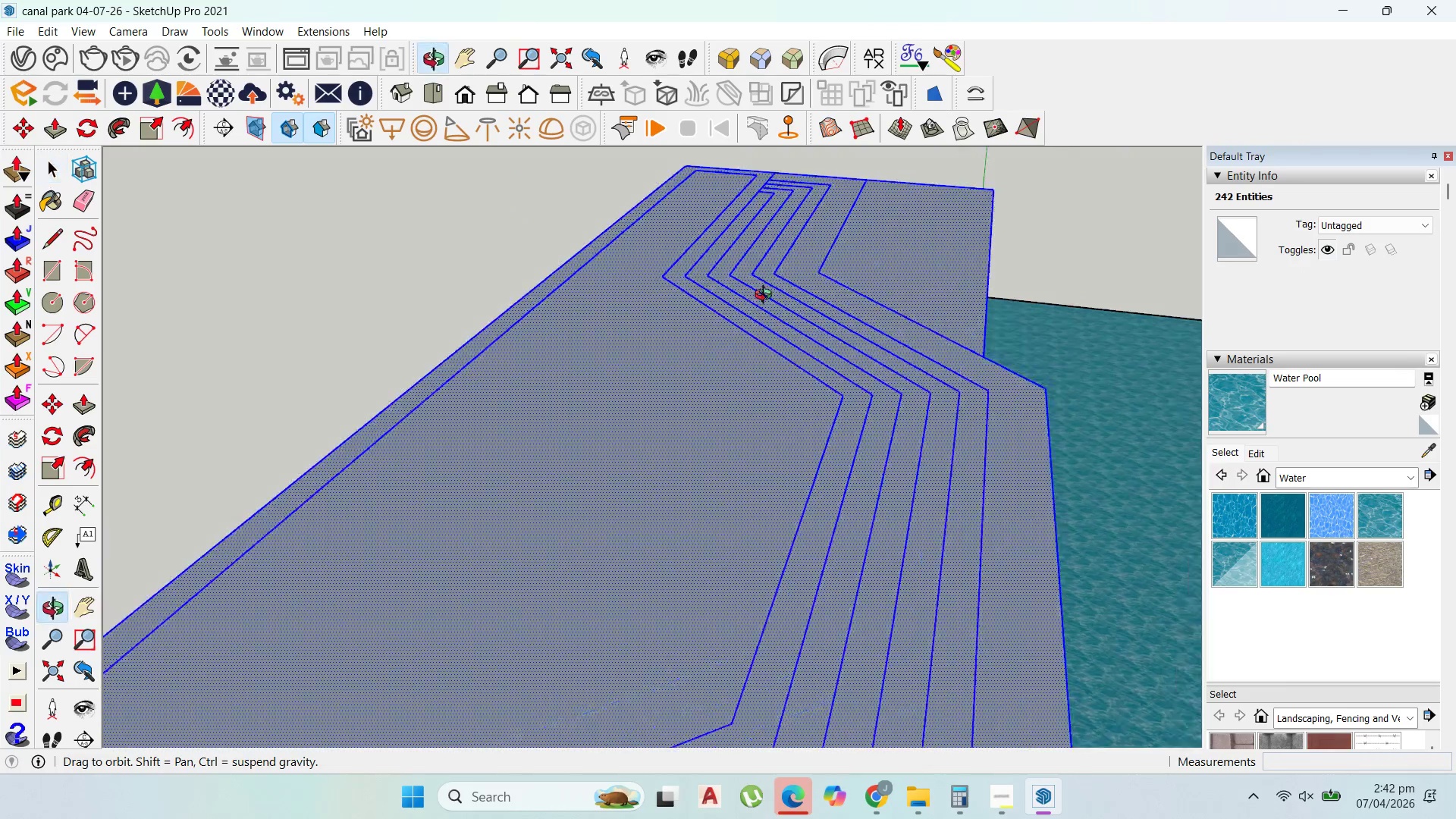 
scroll: coordinate [821, 193], scroll_direction: up, amount: 6.0
 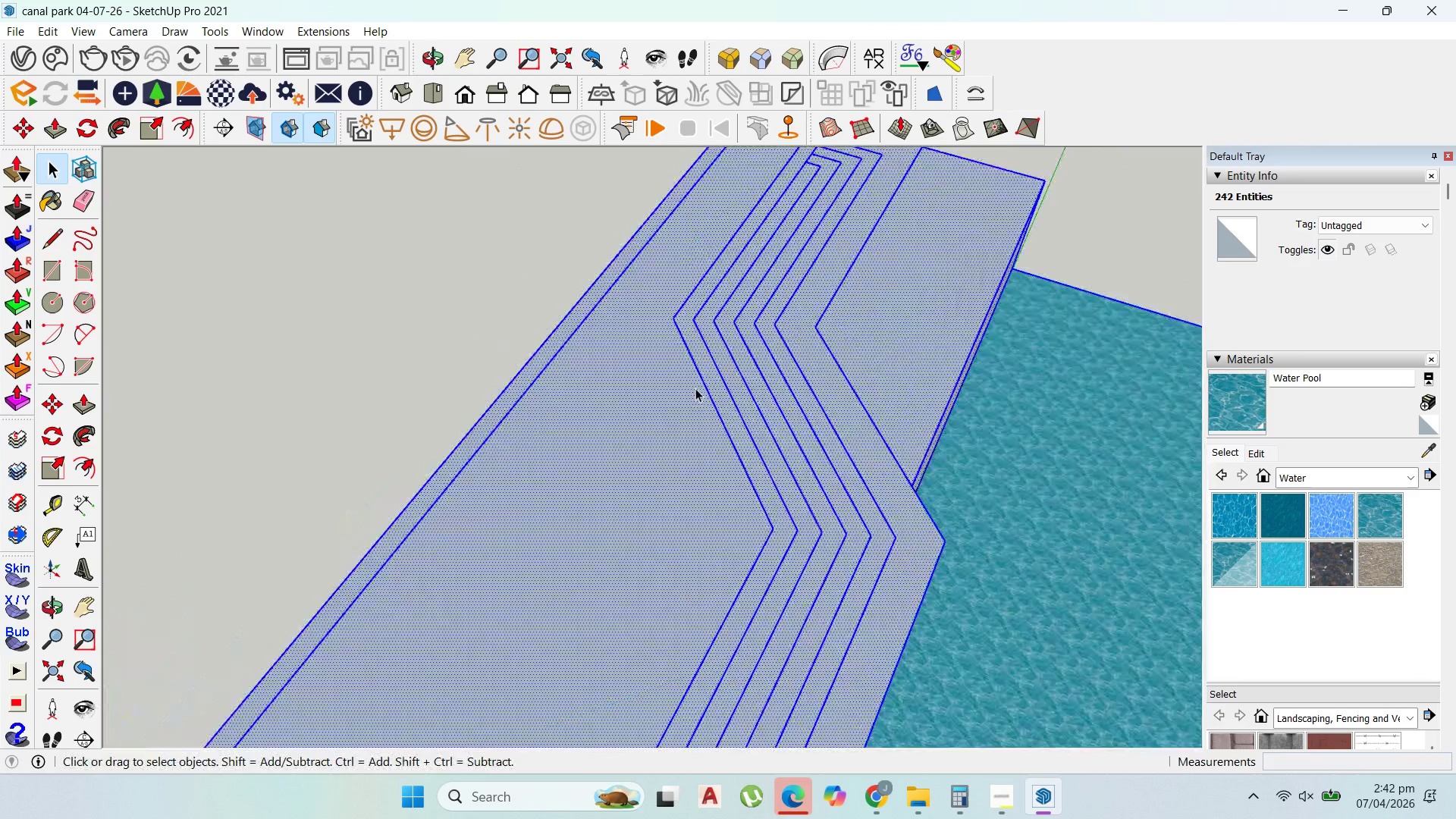 
scroll: coordinate [783, 221], scroll_direction: down, amount: 2.0
 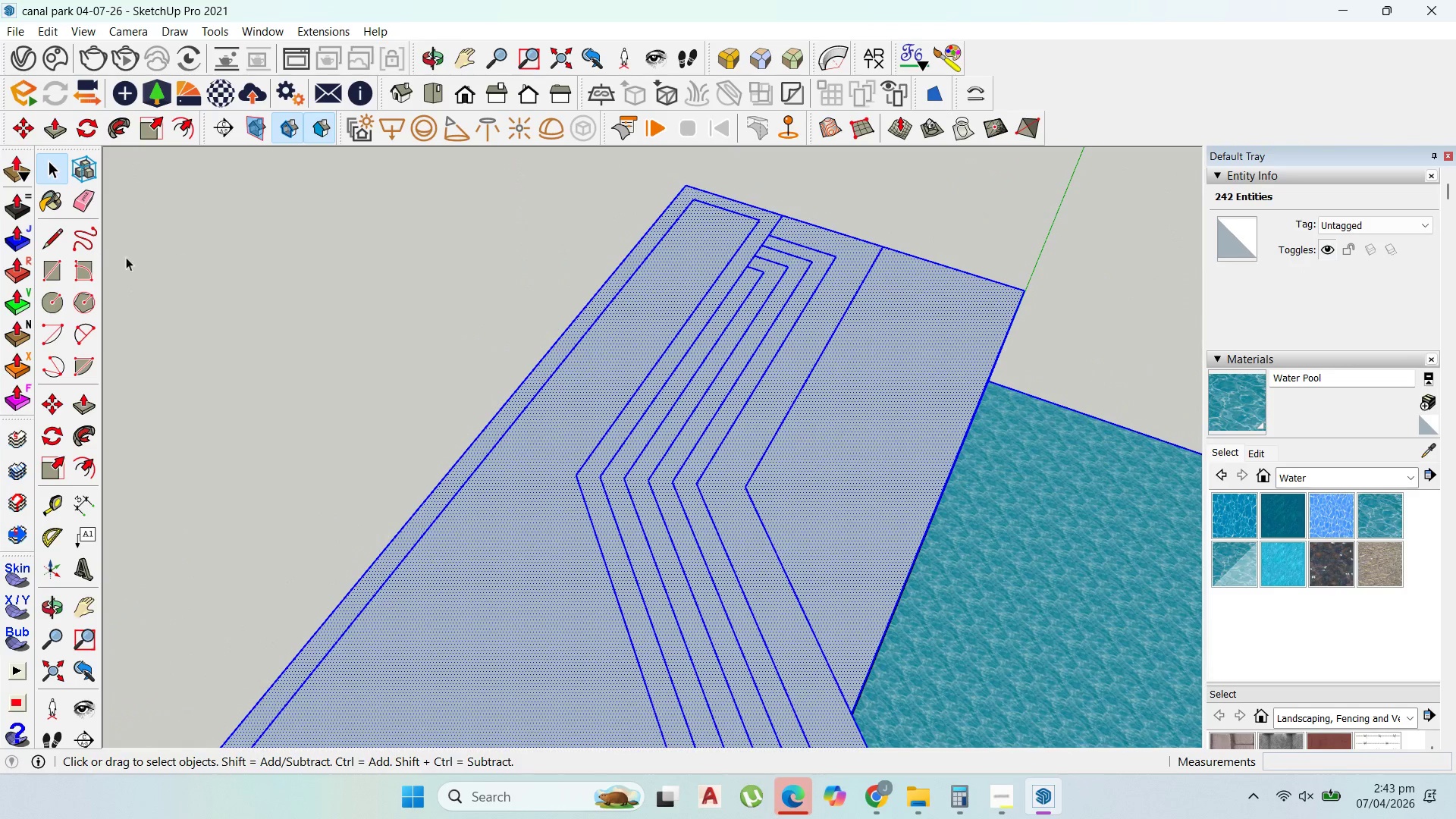 
left_click([58, 240])
 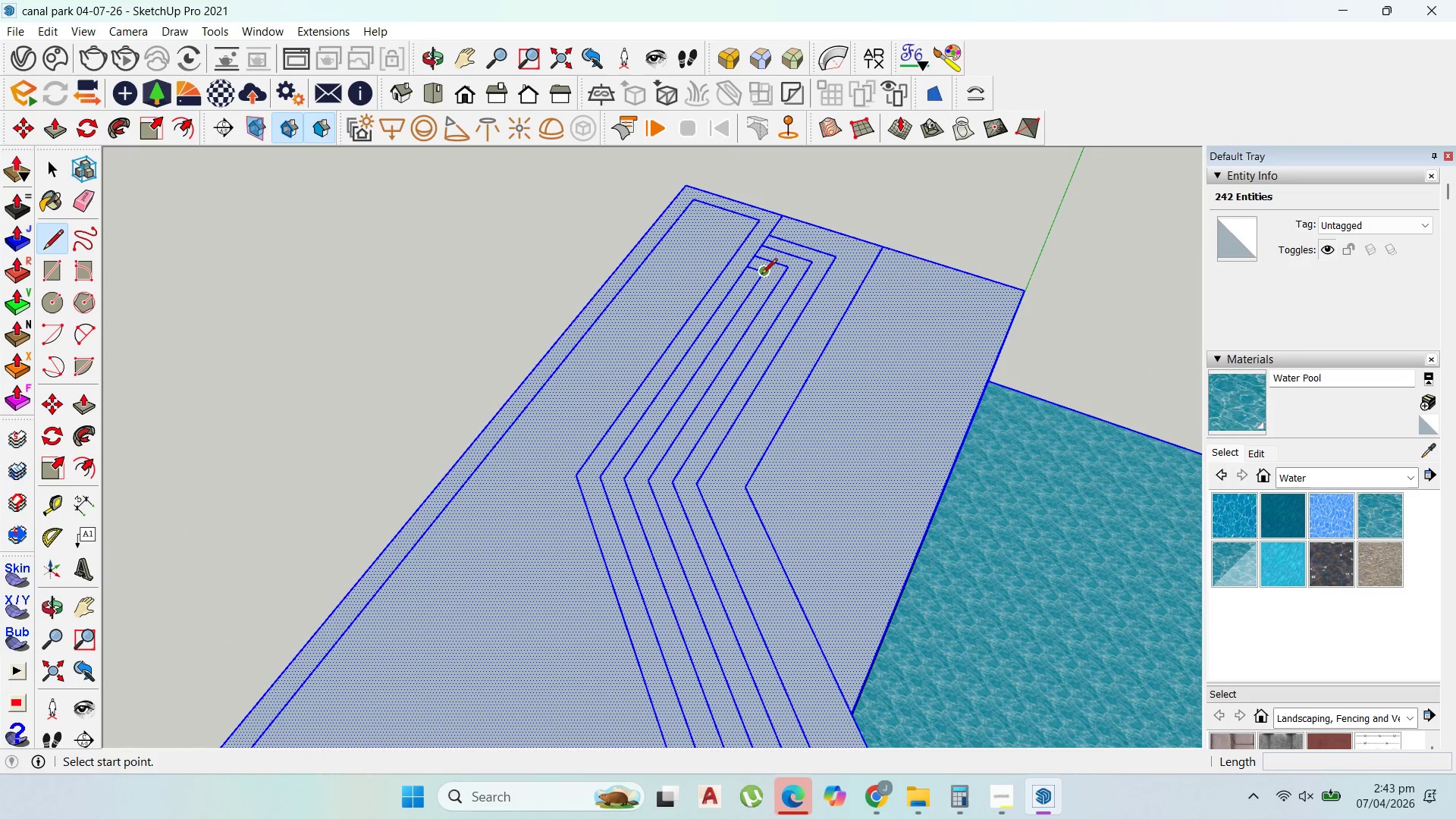 
left_click([763, 275])
 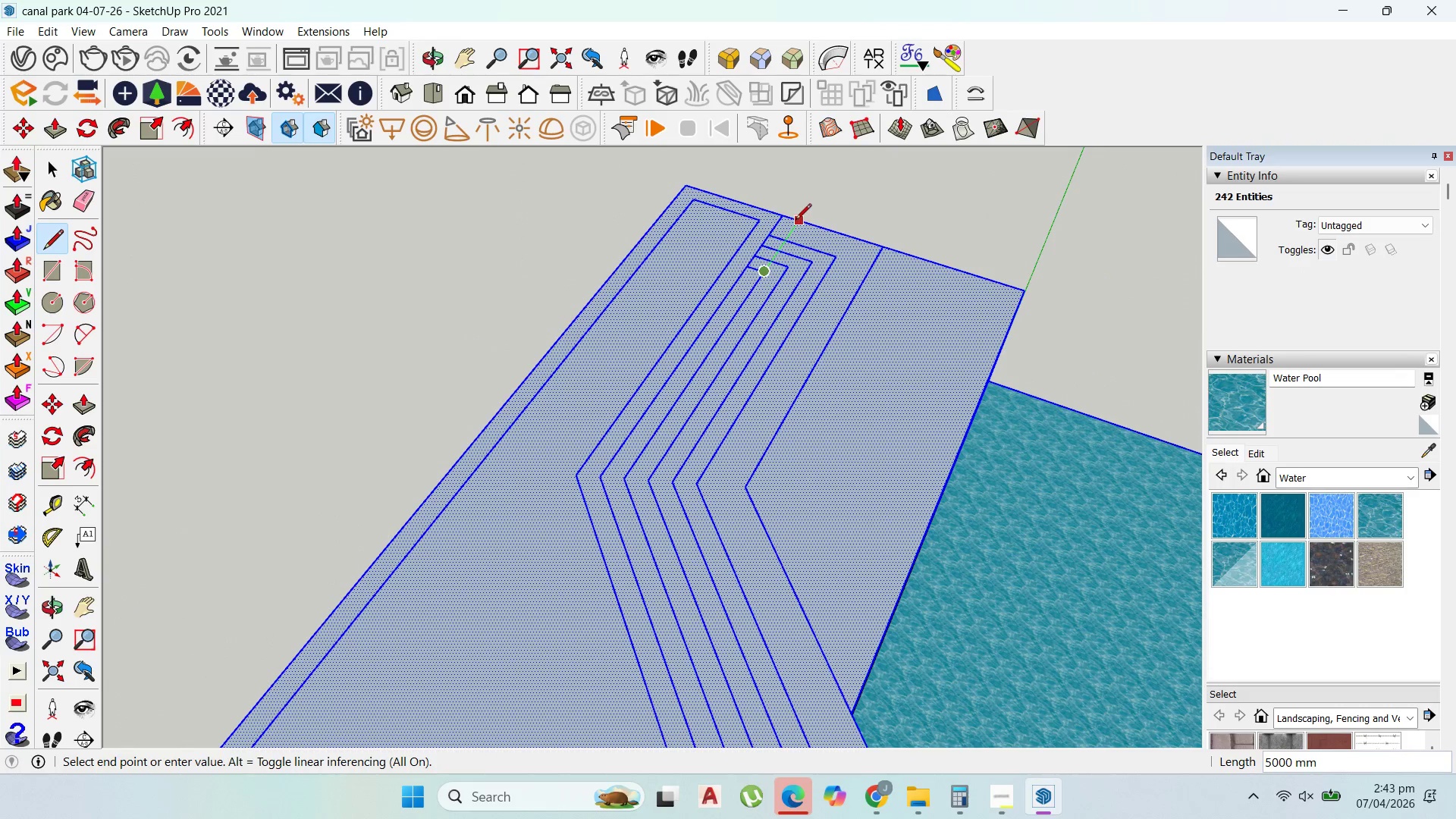 
left_click([795, 221])
 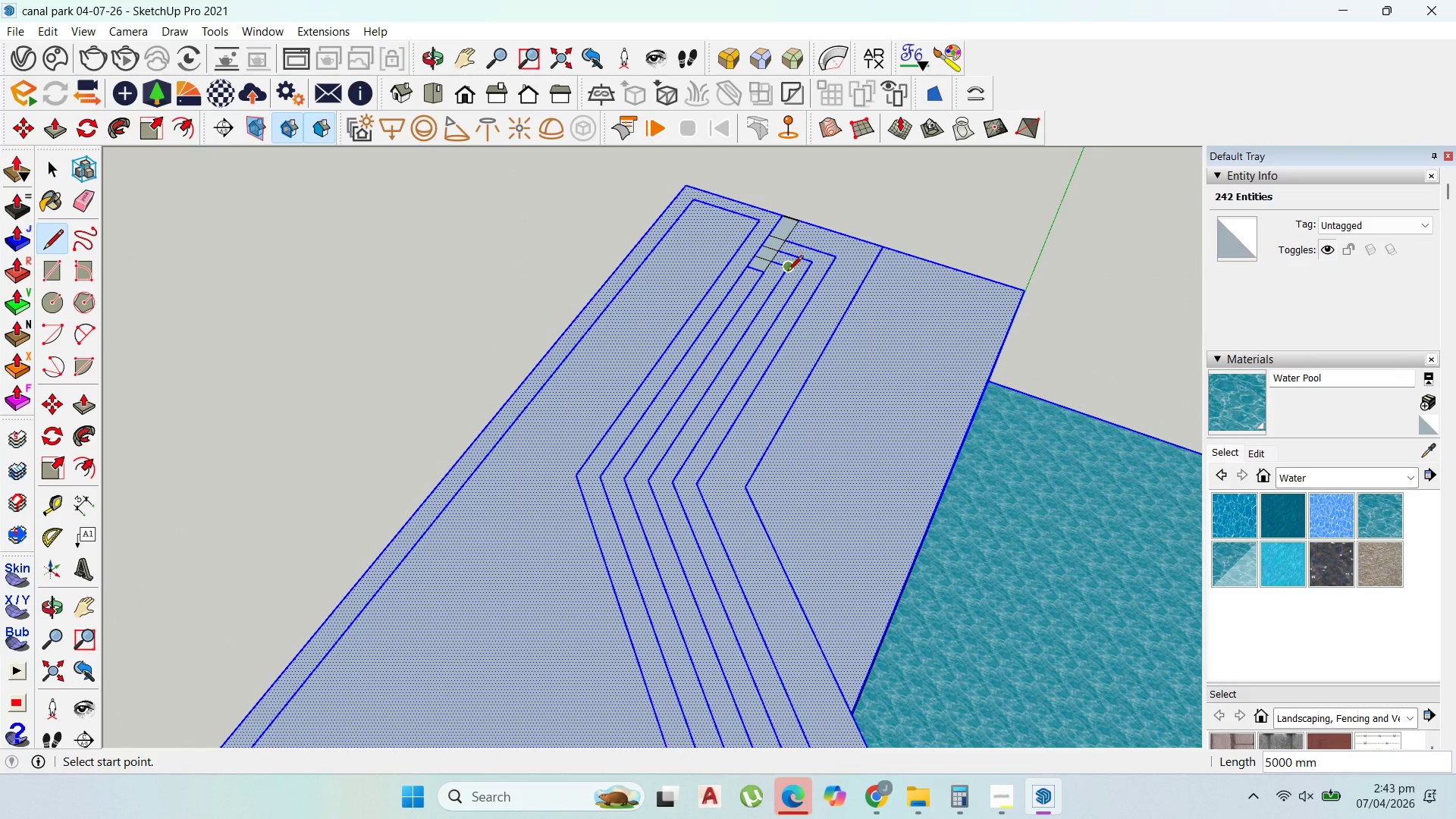 
scroll: coordinate [786, 273], scroll_direction: up, amount: 1.0
 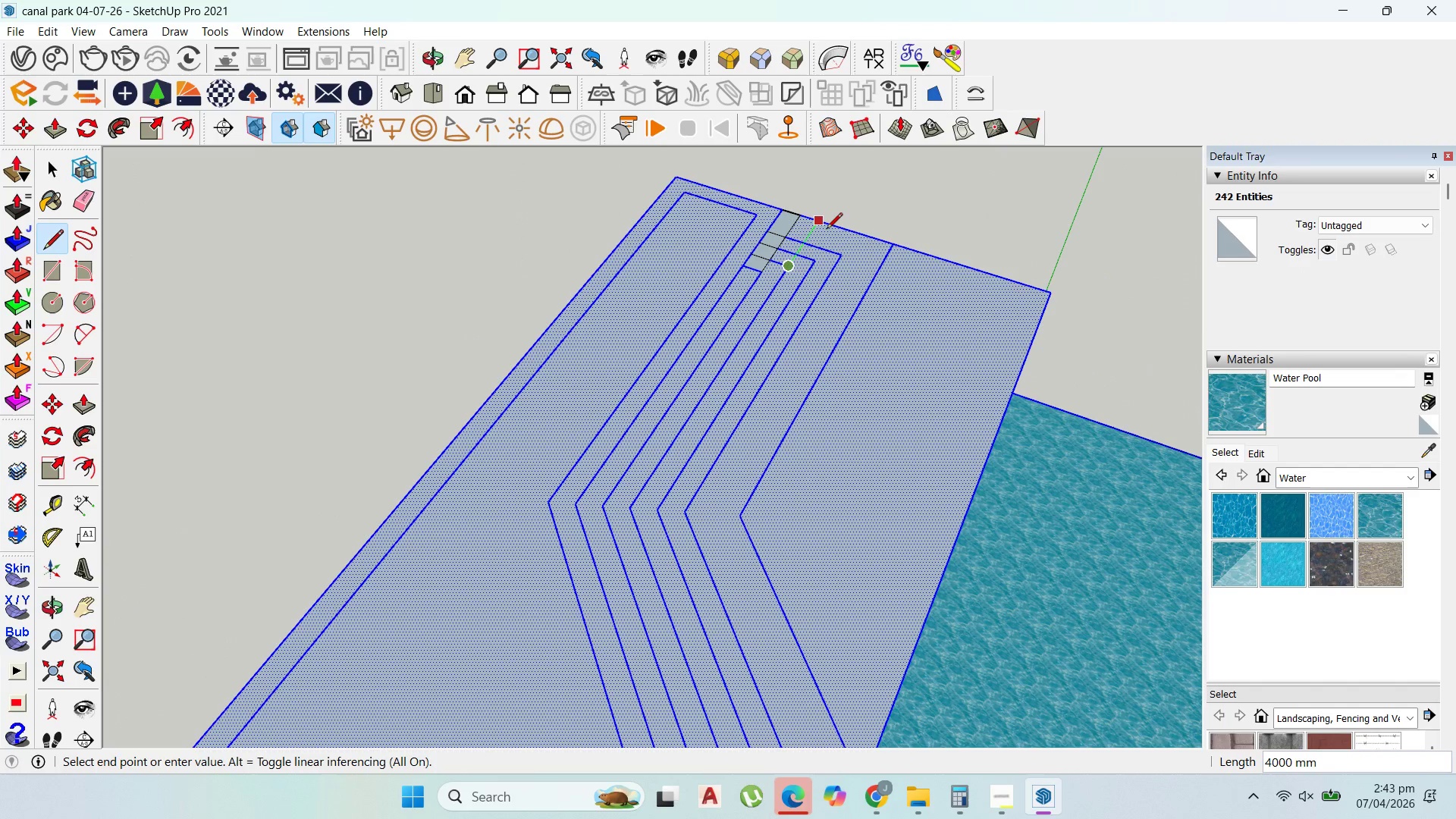 
left_click([829, 229])
 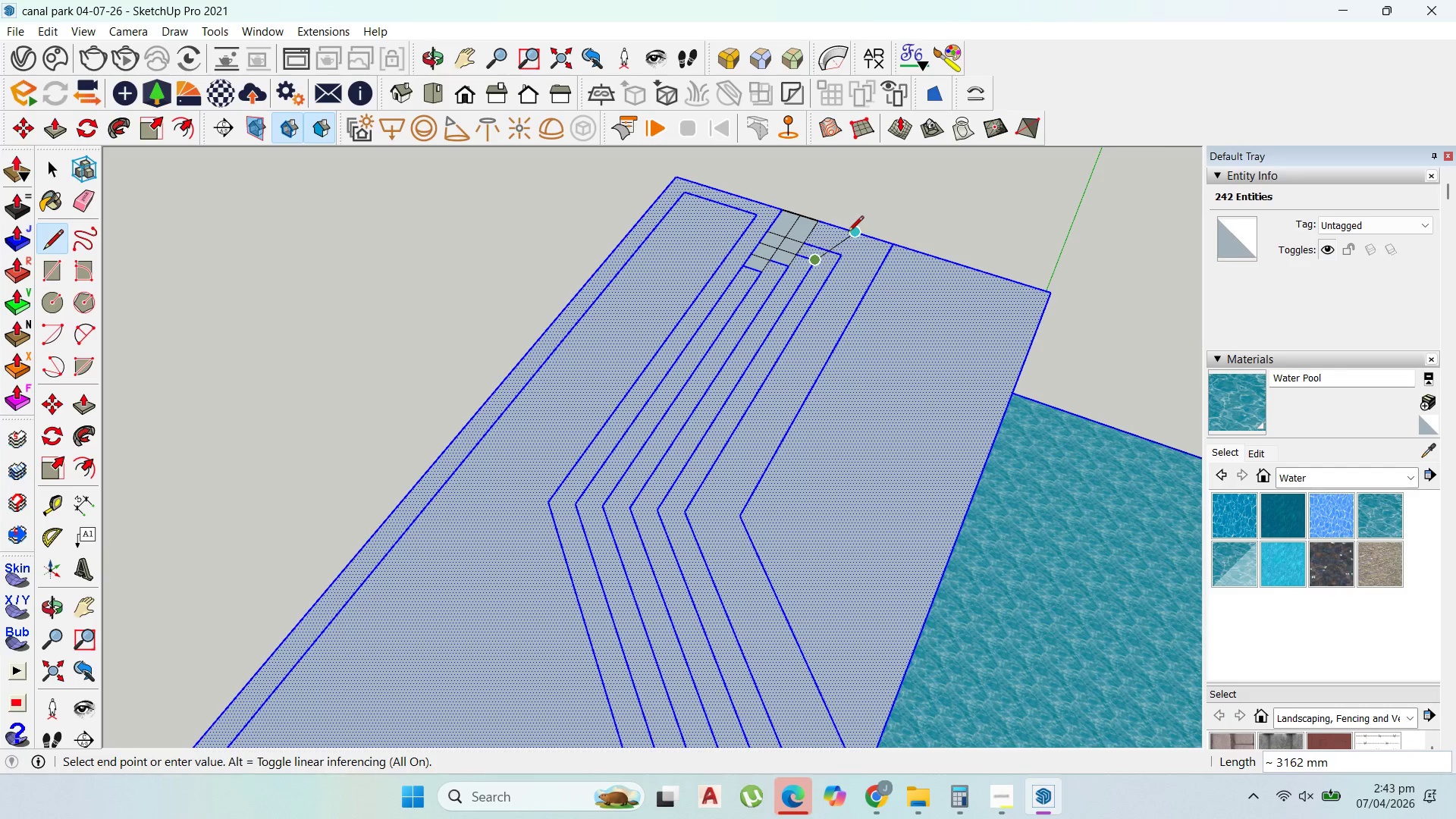 
left_click([843, 228])
 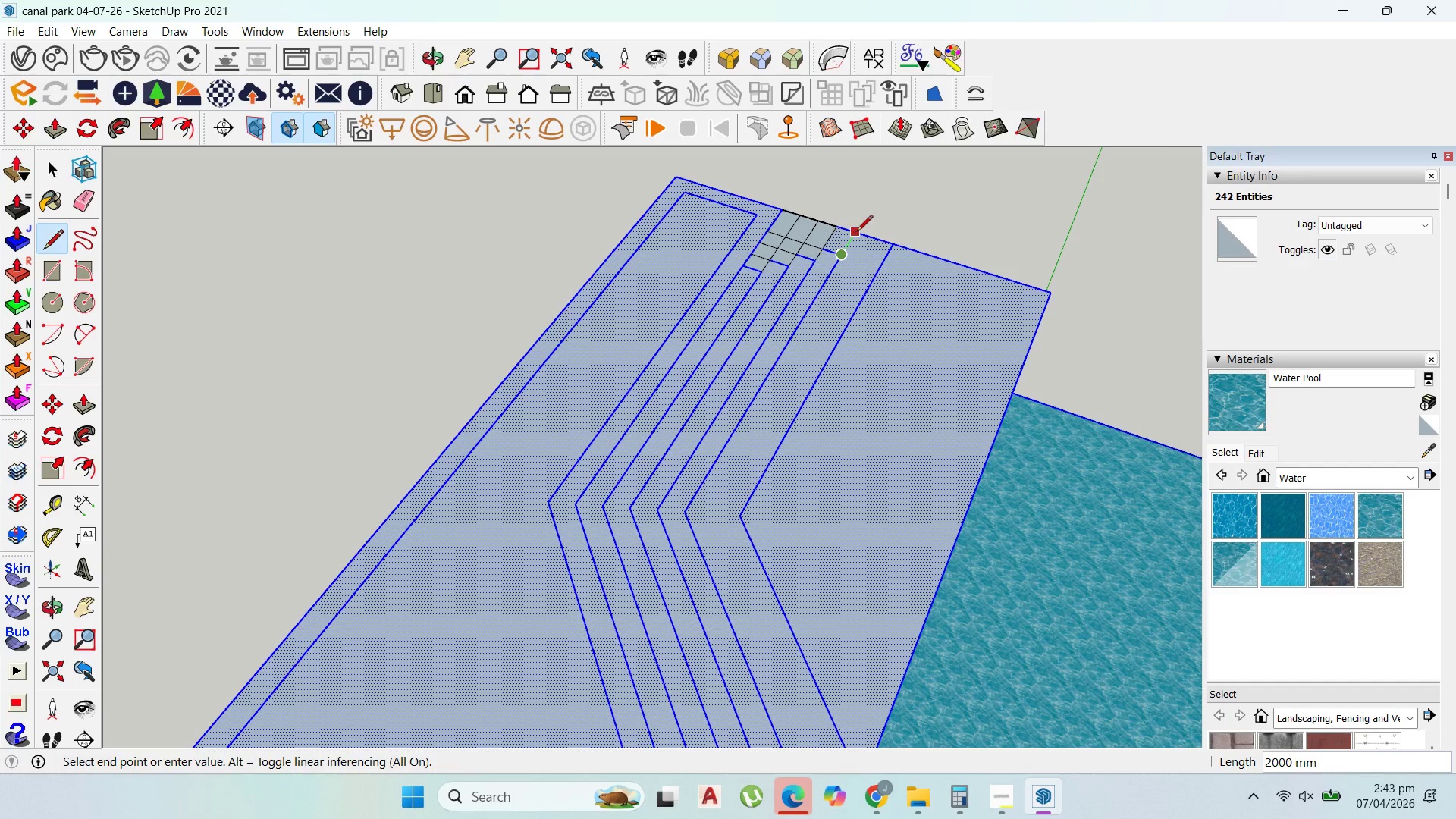 
left_click([857, 232])
 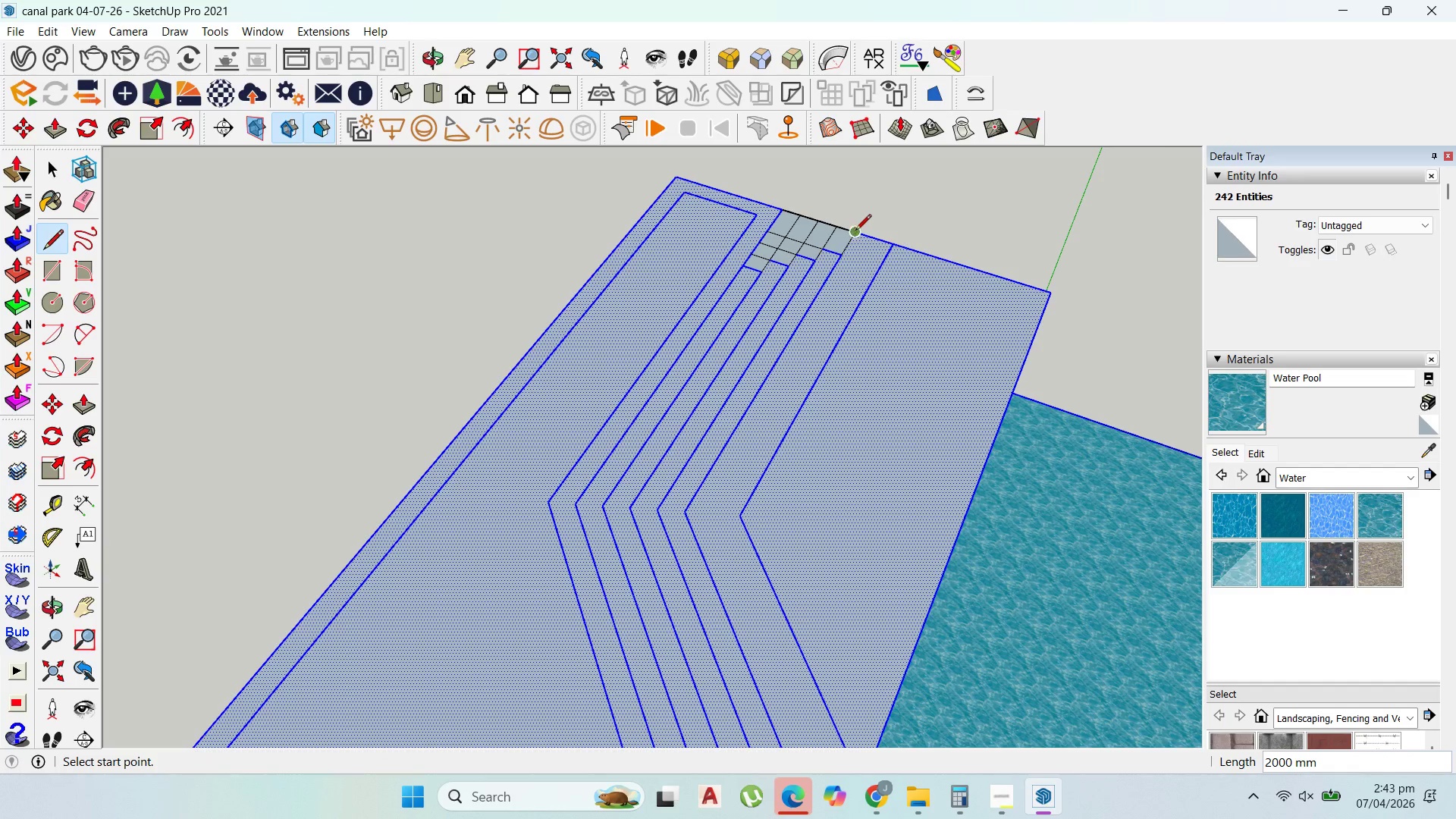 
key(Escape)
 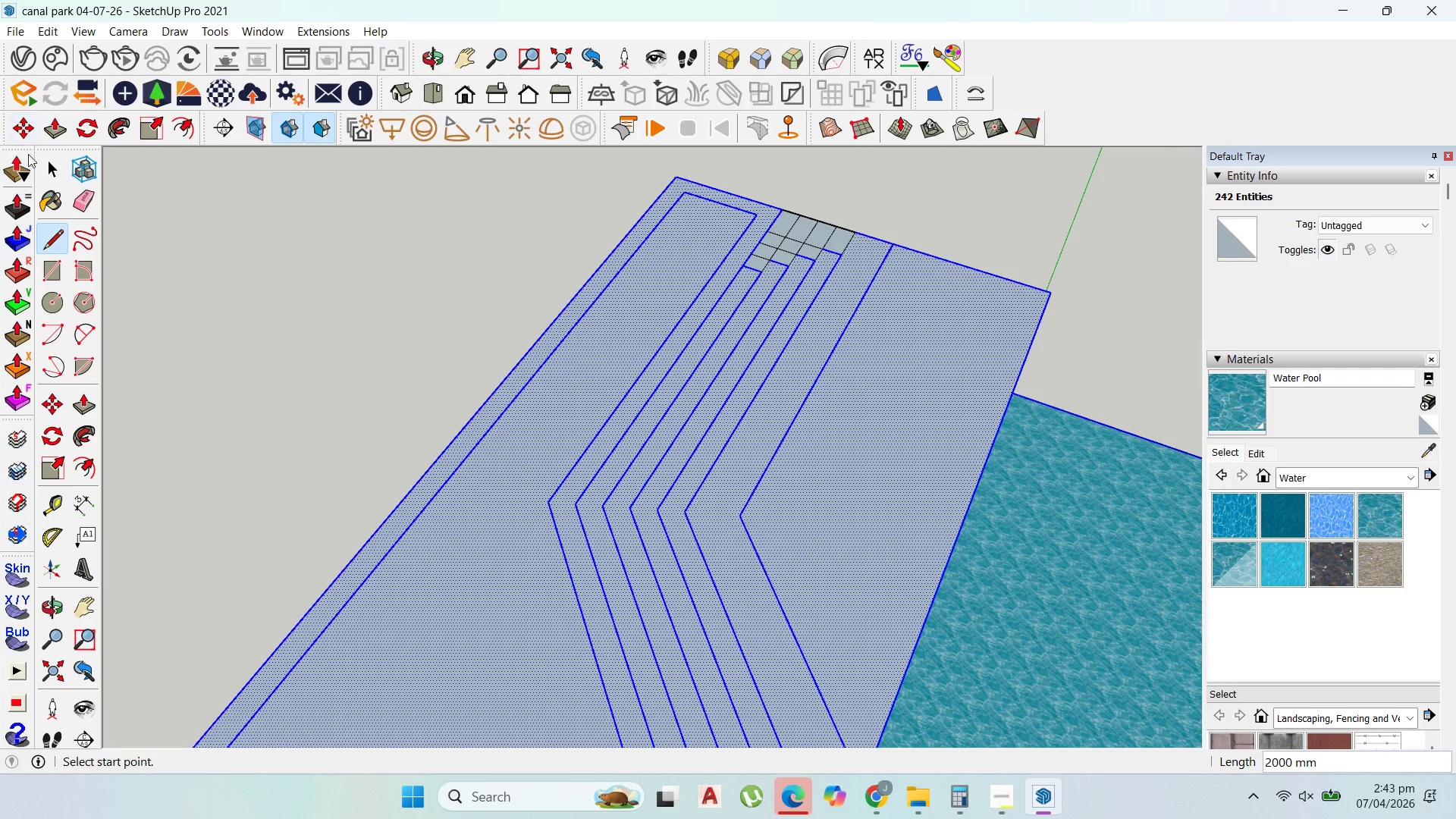 
left_click([40, 161])
 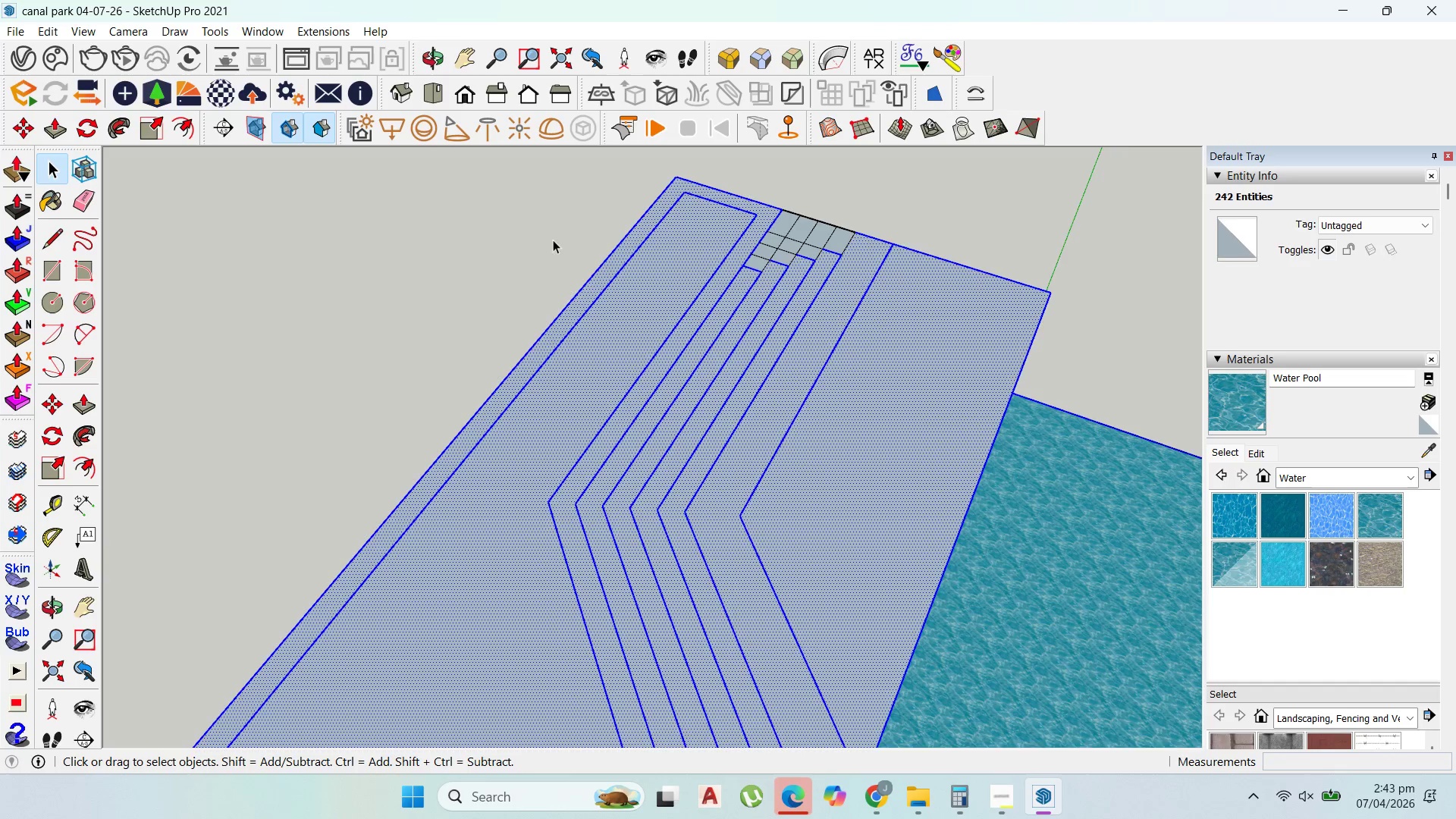 
scroll: coordinate [730, 242], scroll_direction: up, amount: 3.0
 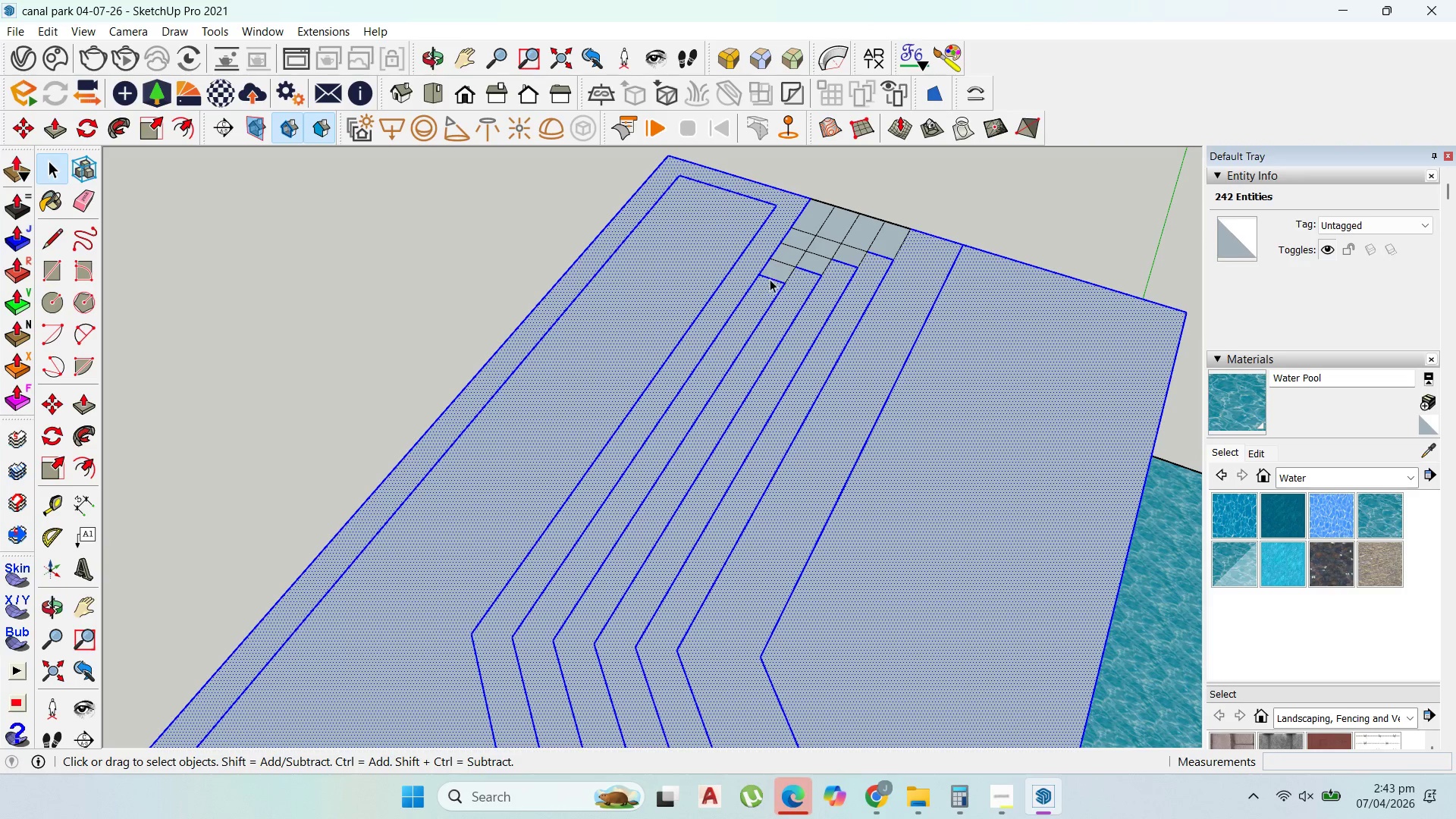 
left_click([770, 281])
 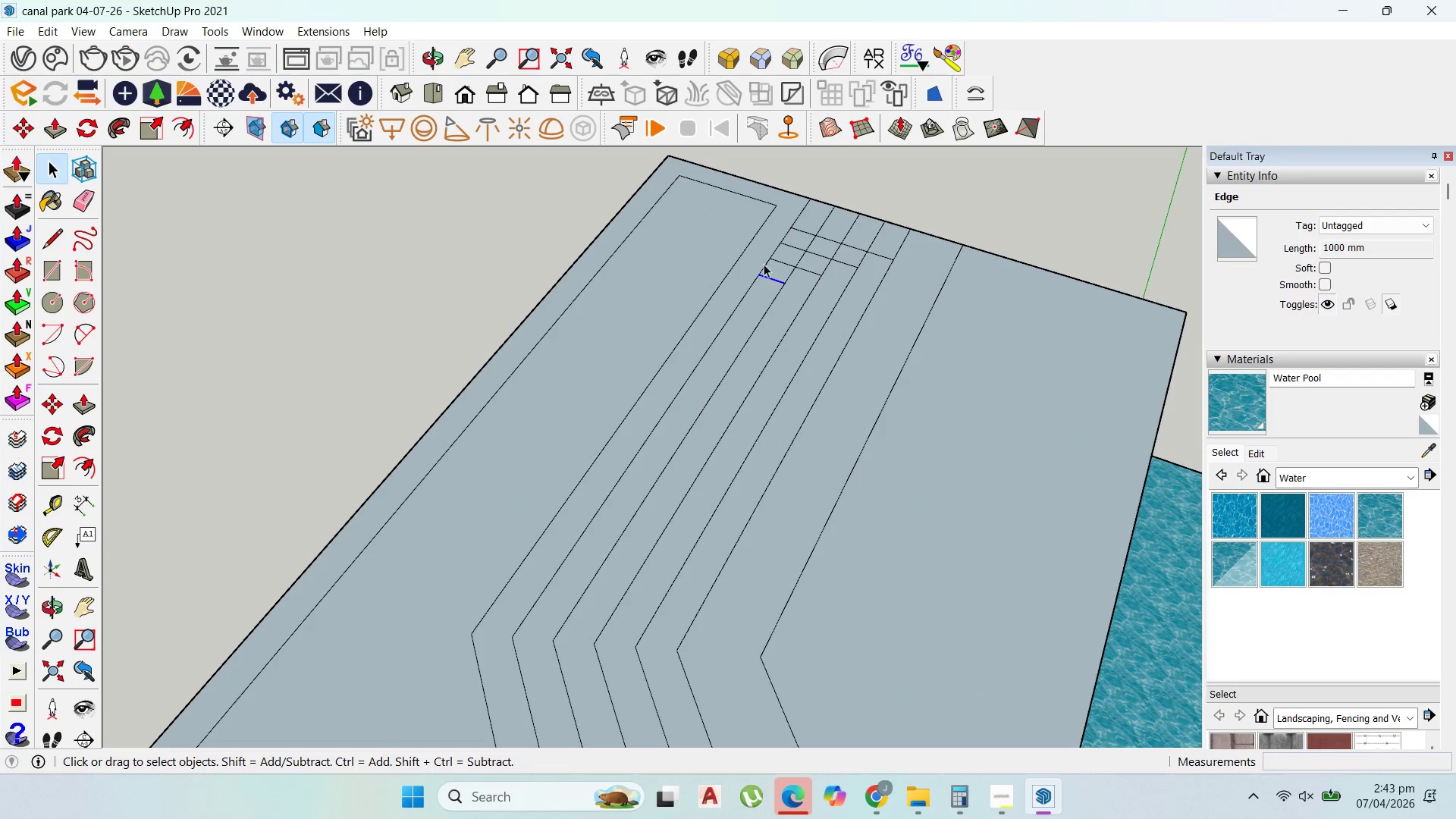 
key(Delete)
 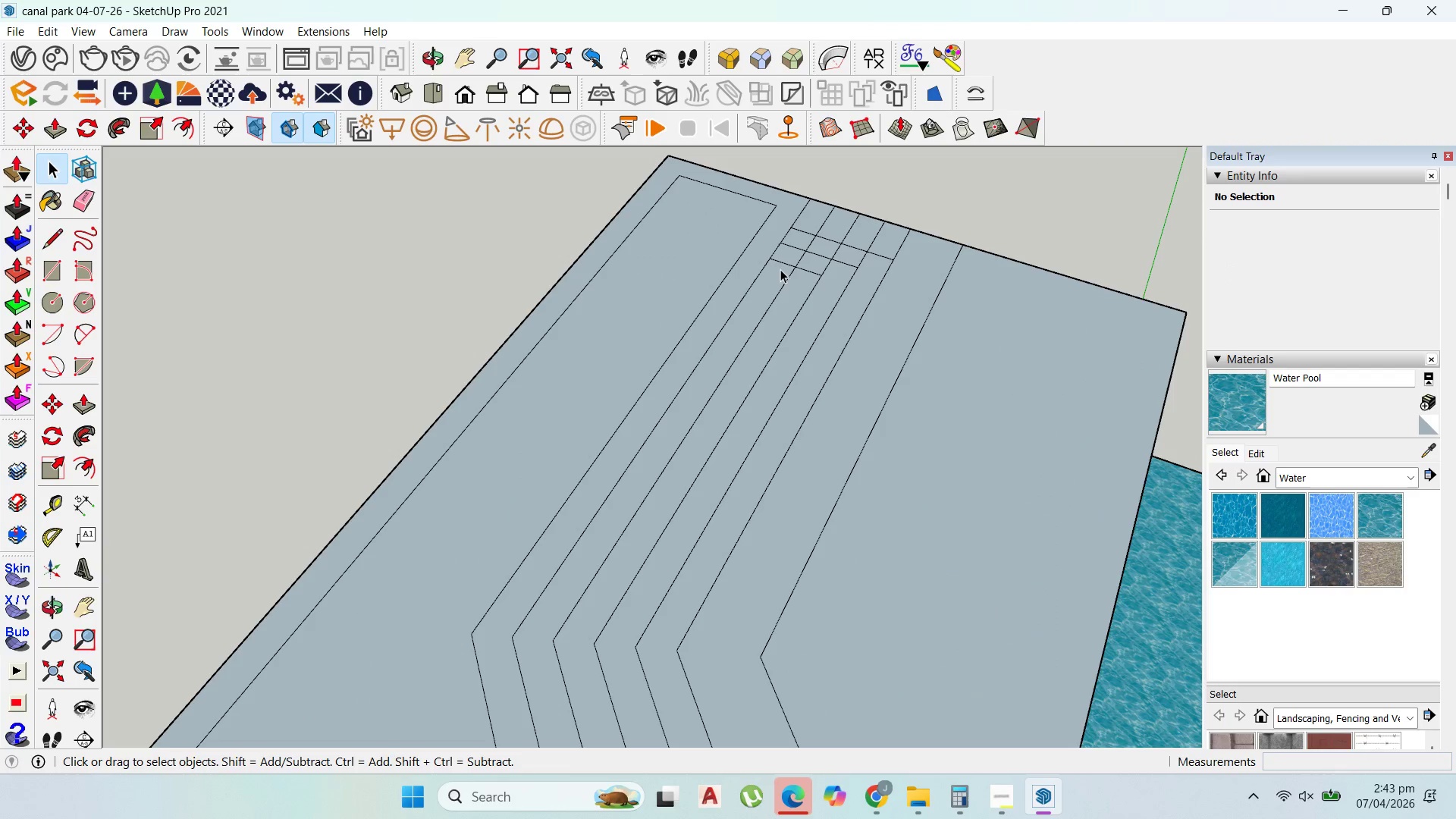 
left_click([783, 262])
 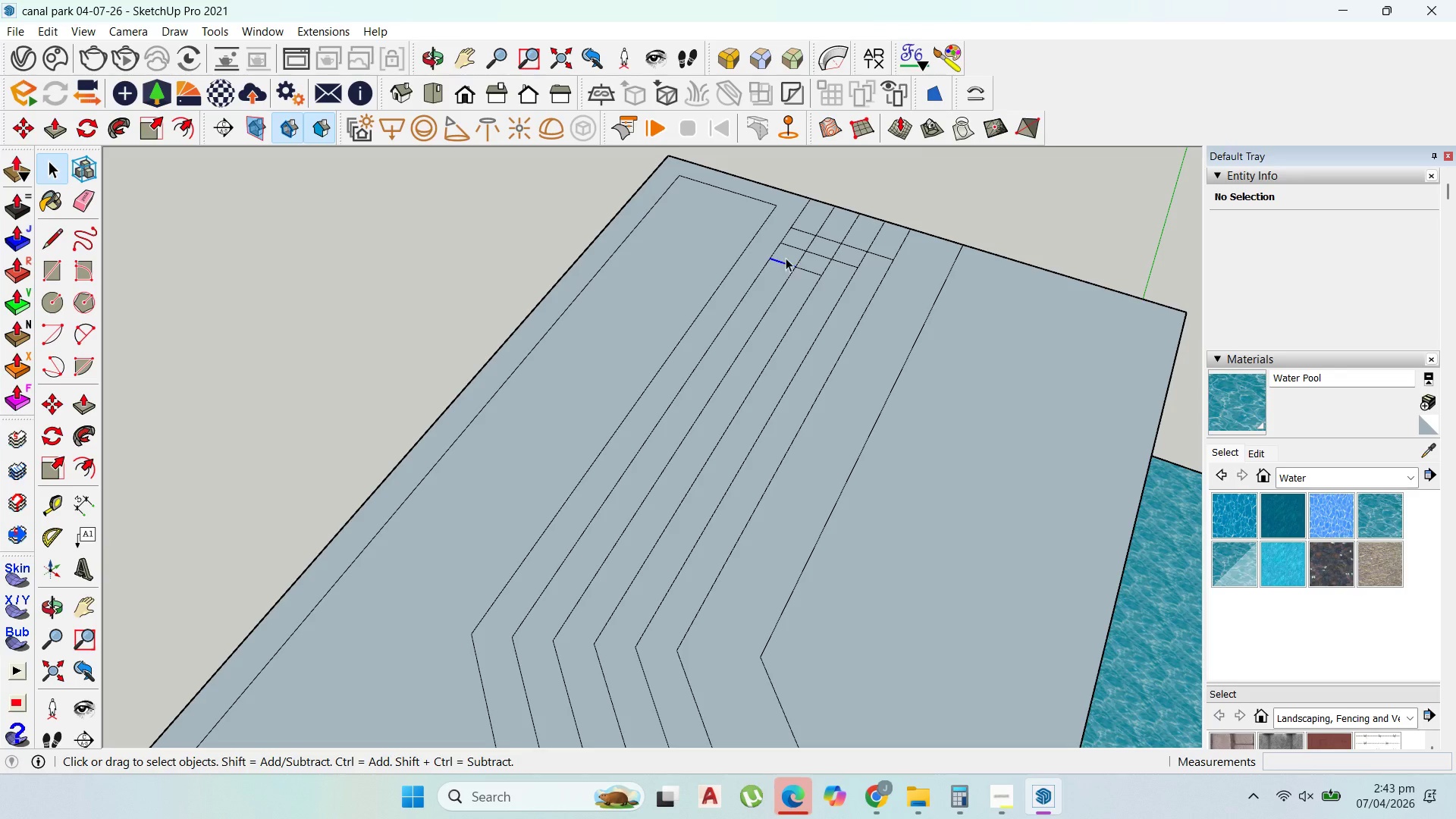 
key(Delete)
 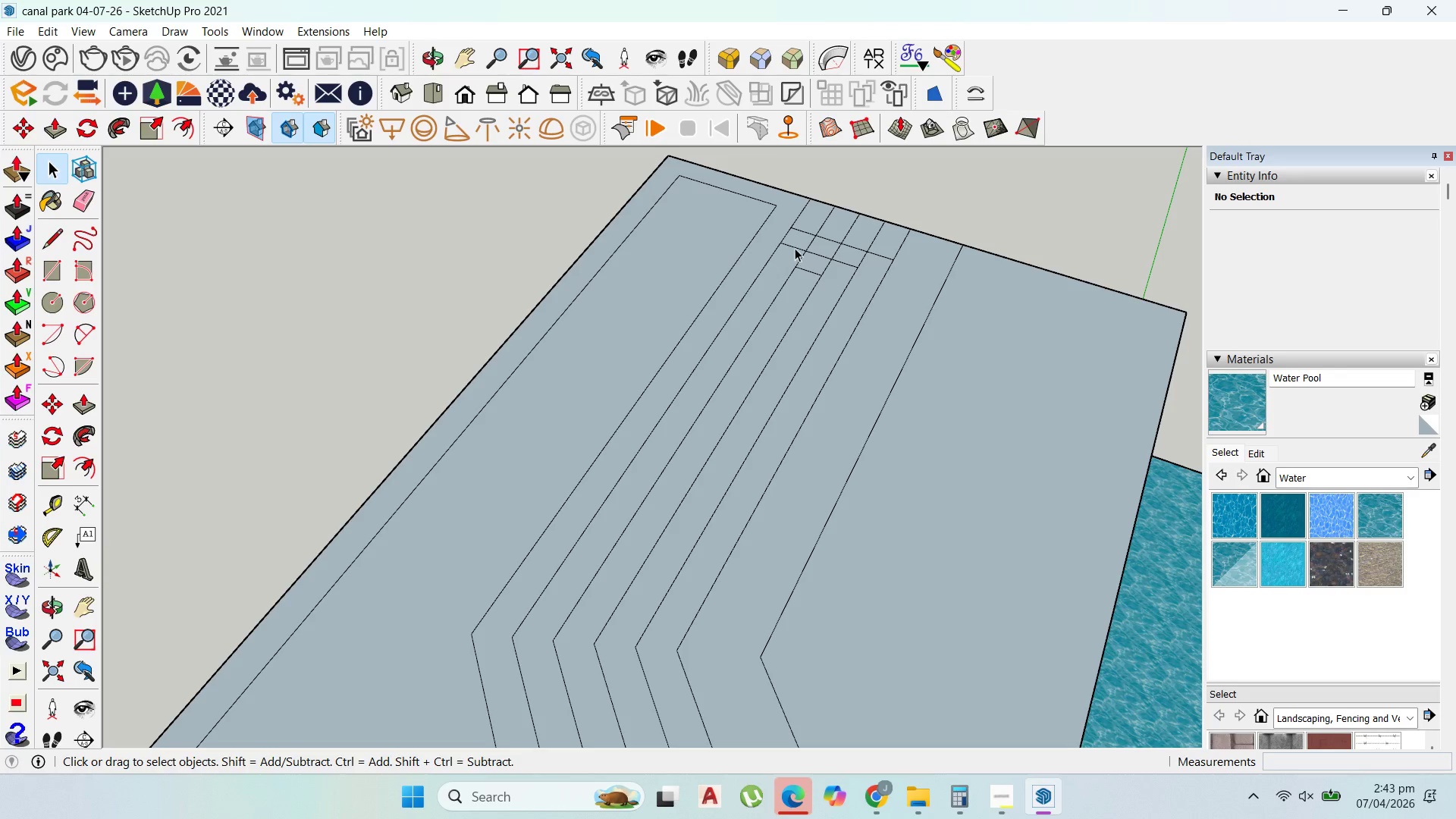 
left_click([795, 248])
 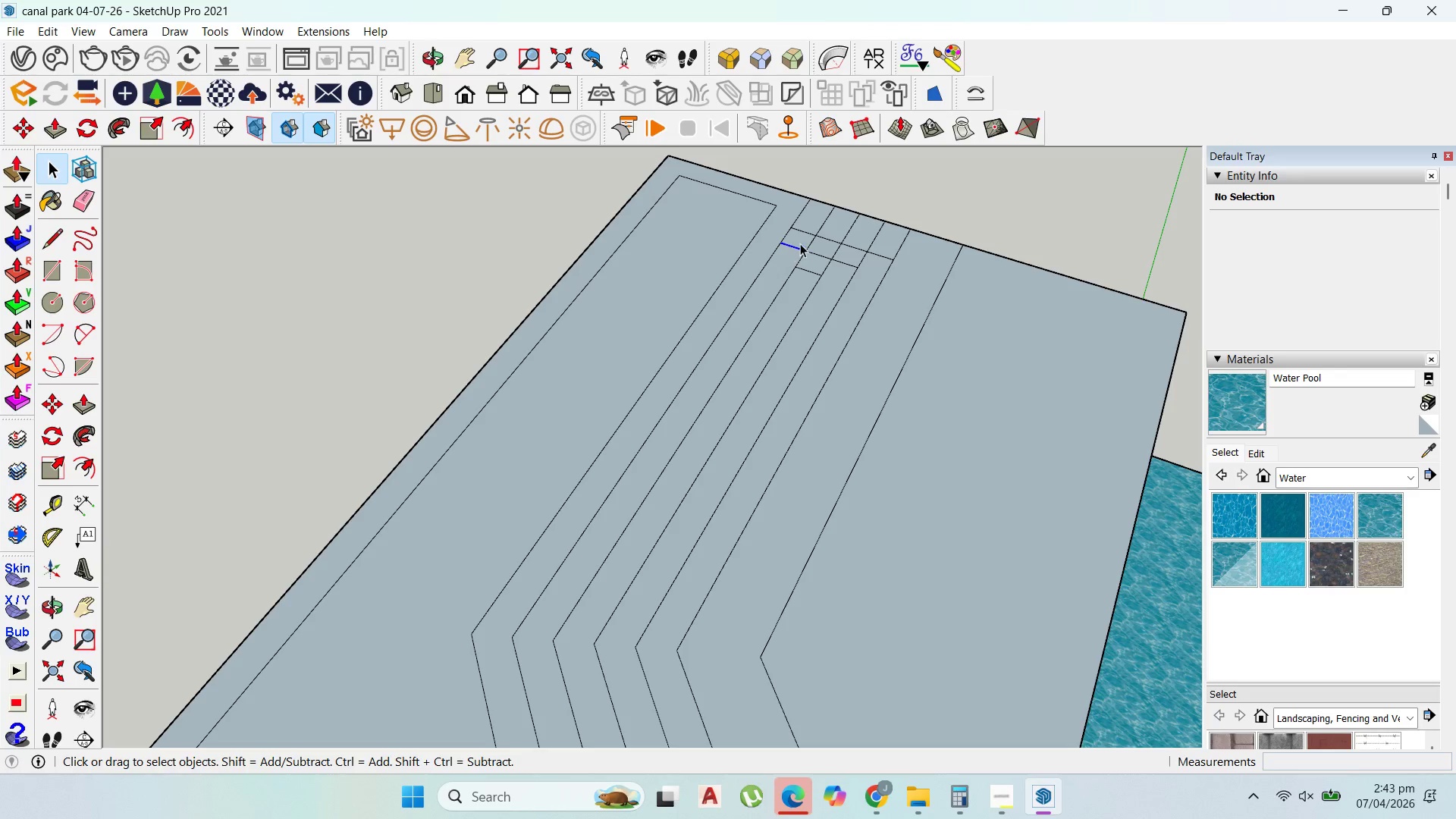 
hold_key(key=Delete, duration=1.16)
 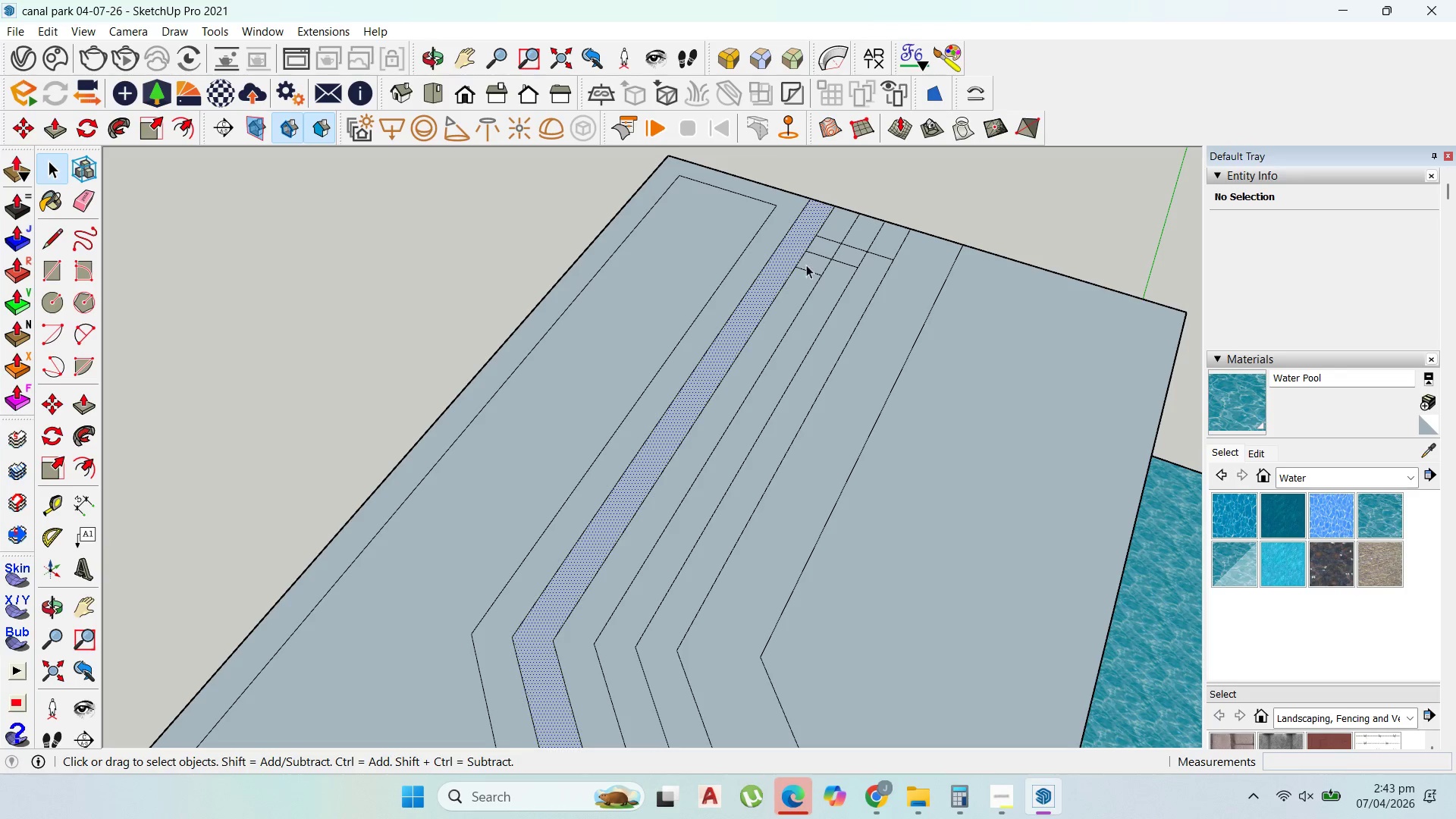 
left_click([802, 231])
 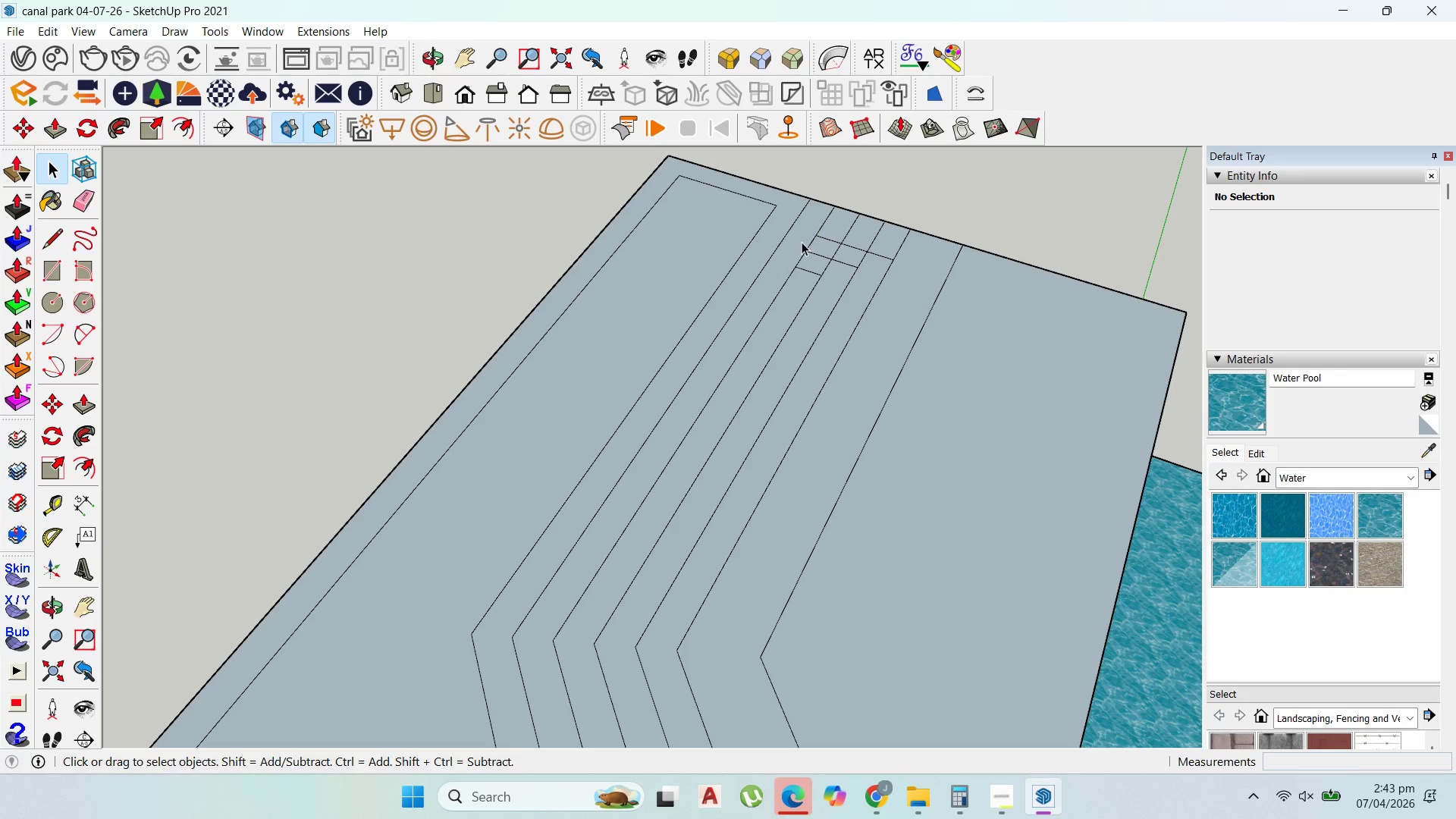 
left_click([801, 242])
 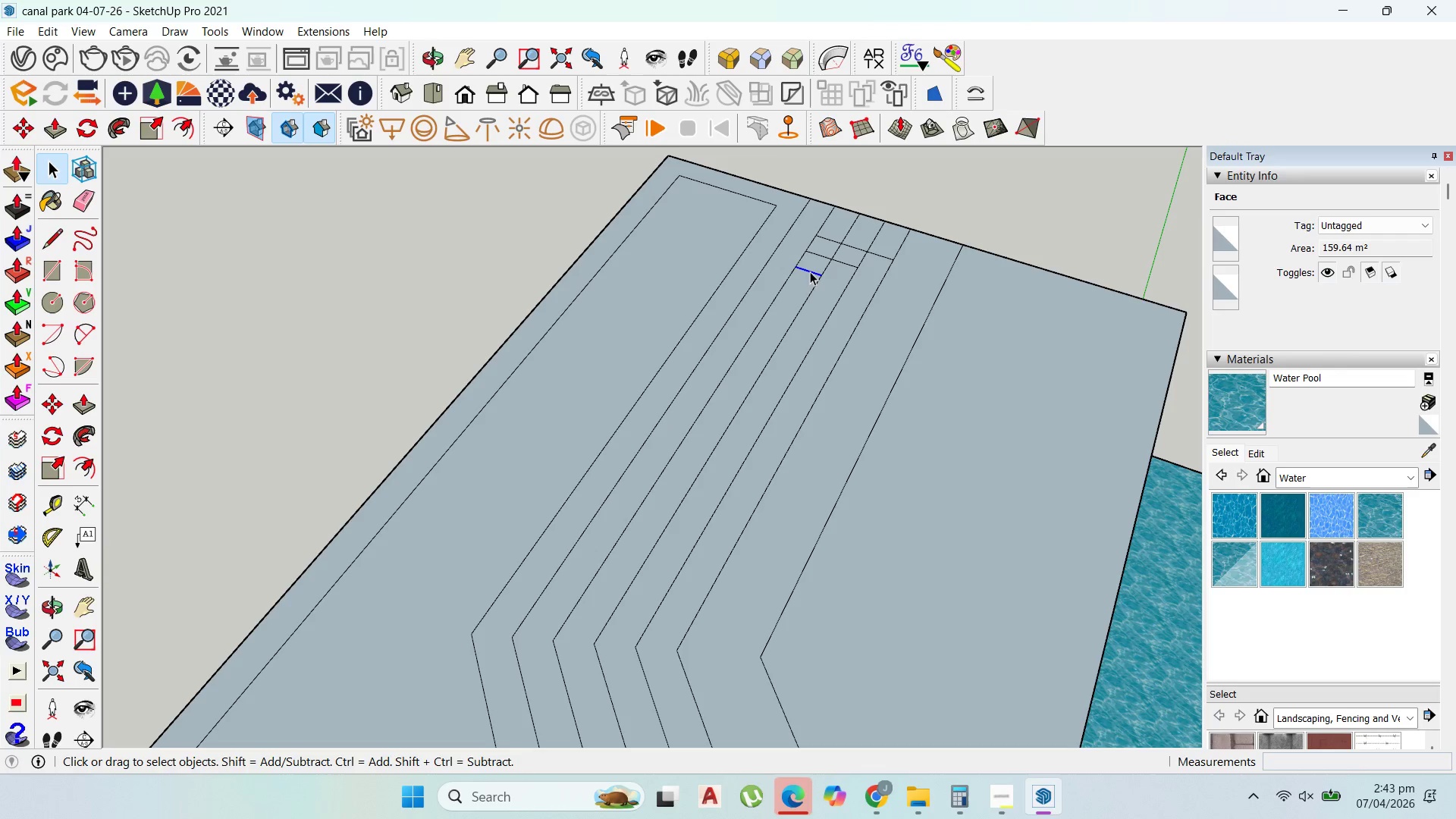 
key(Delete)
 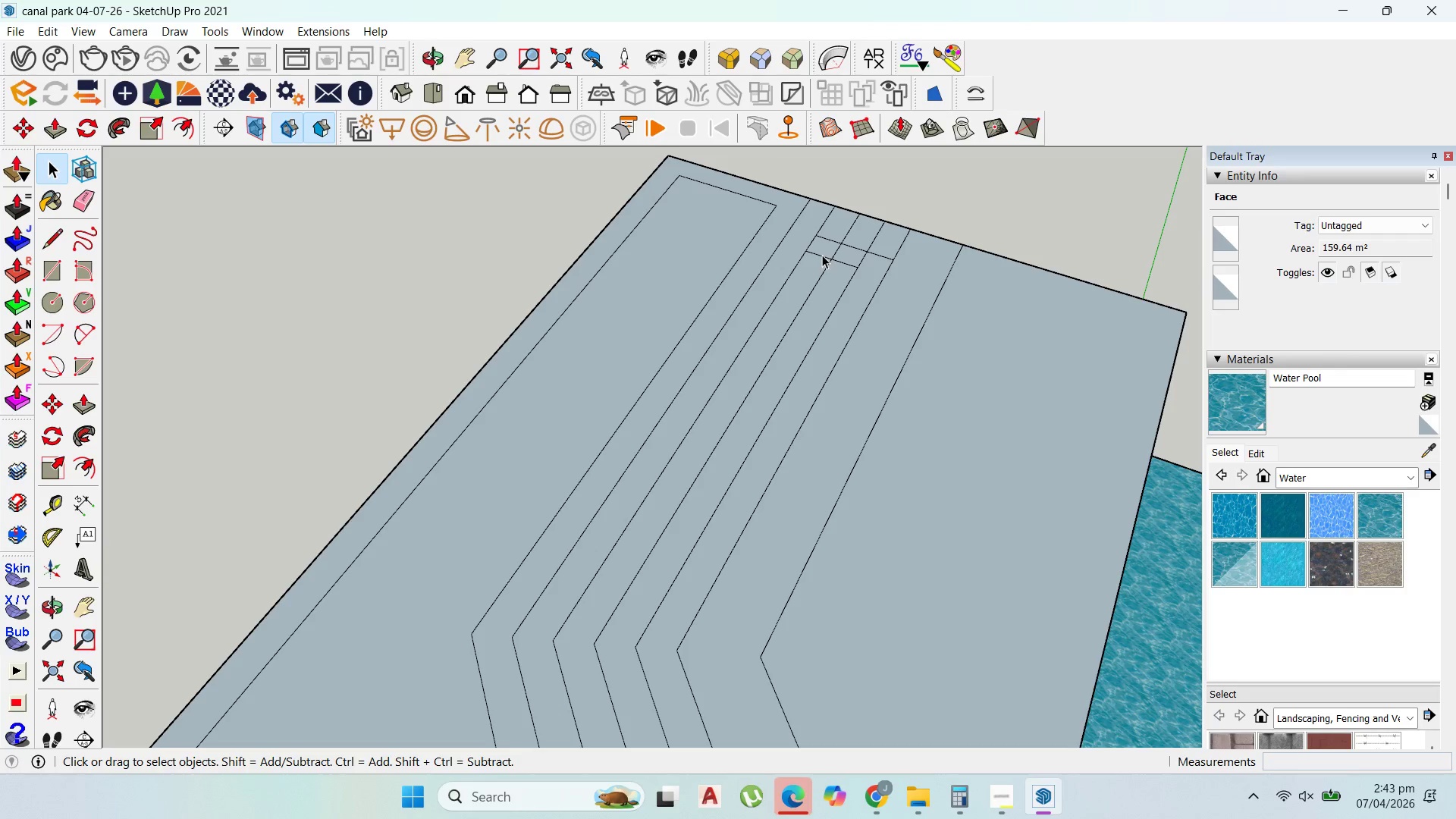 
left_click([822, 255])
 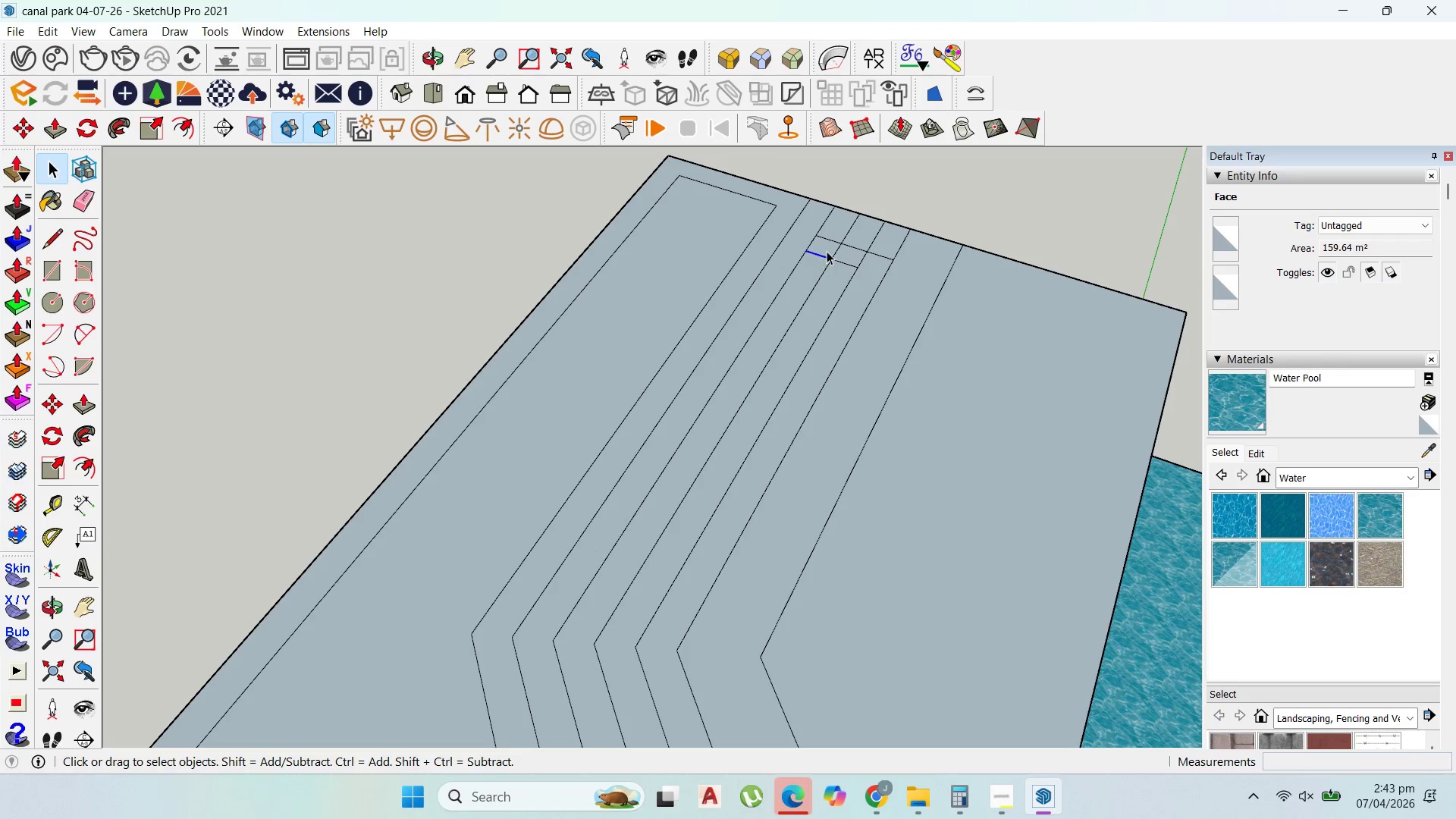 
key(Delete)
 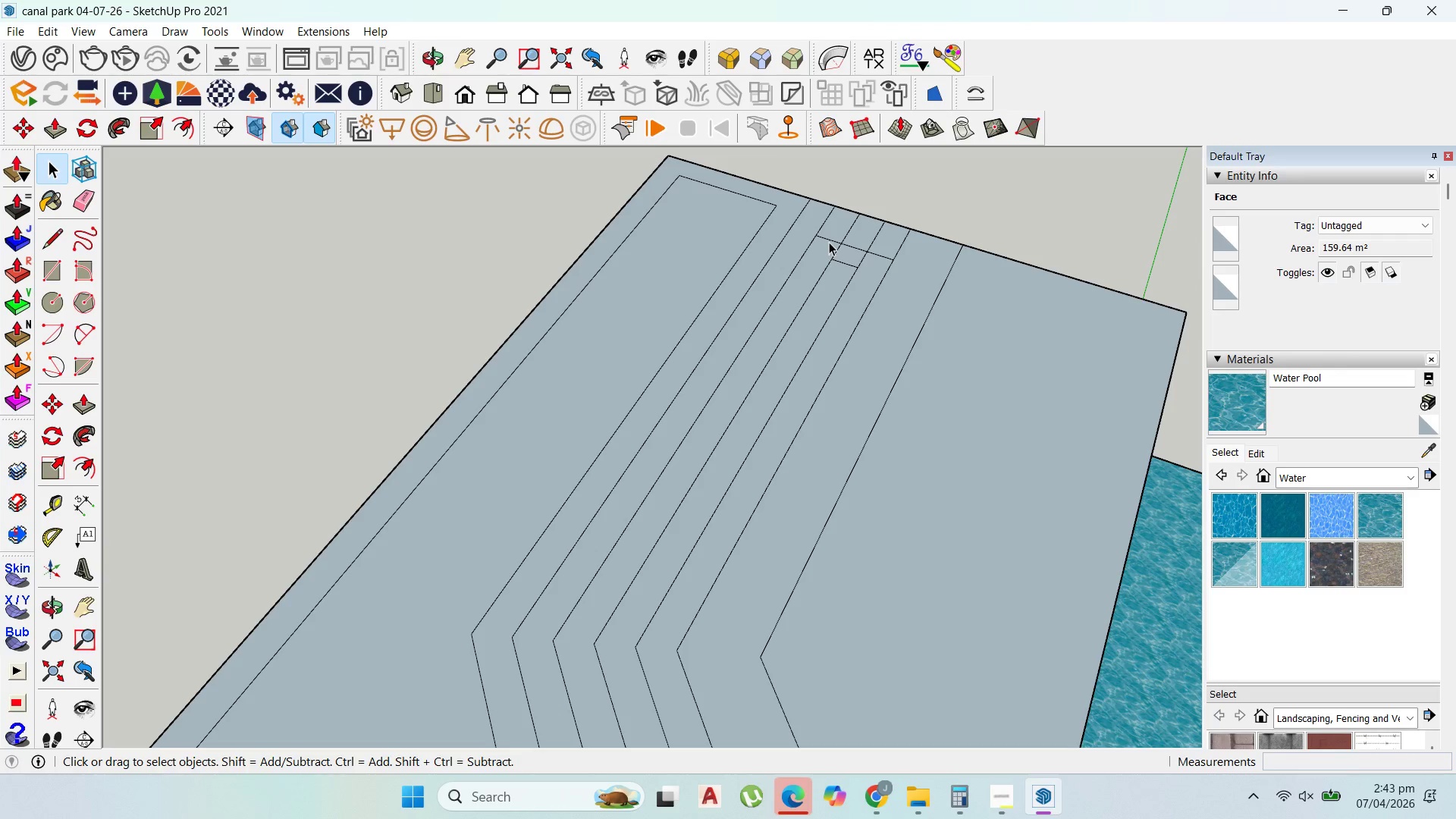 
left_click([829, 241])
 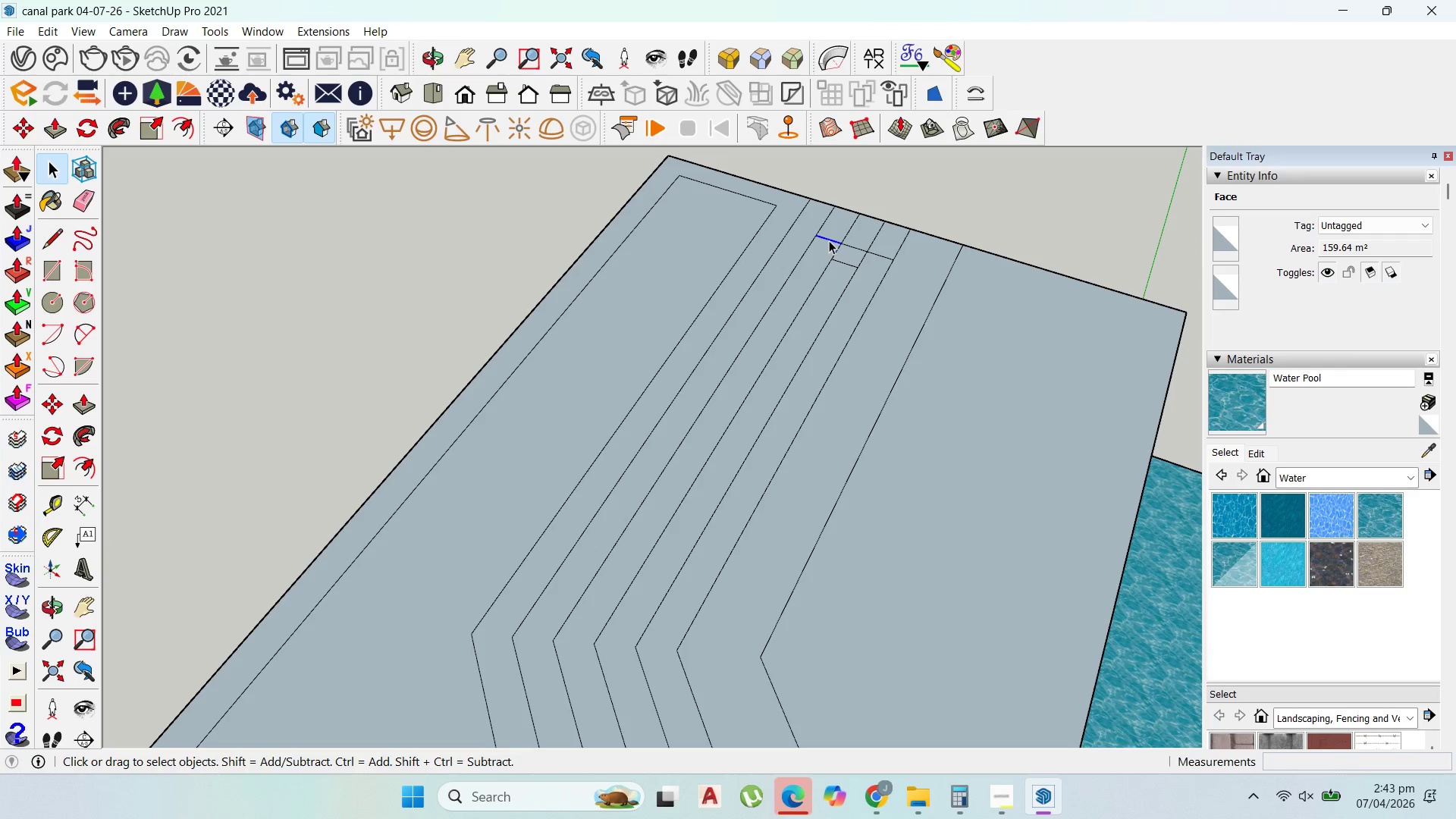 
key(Delete)
 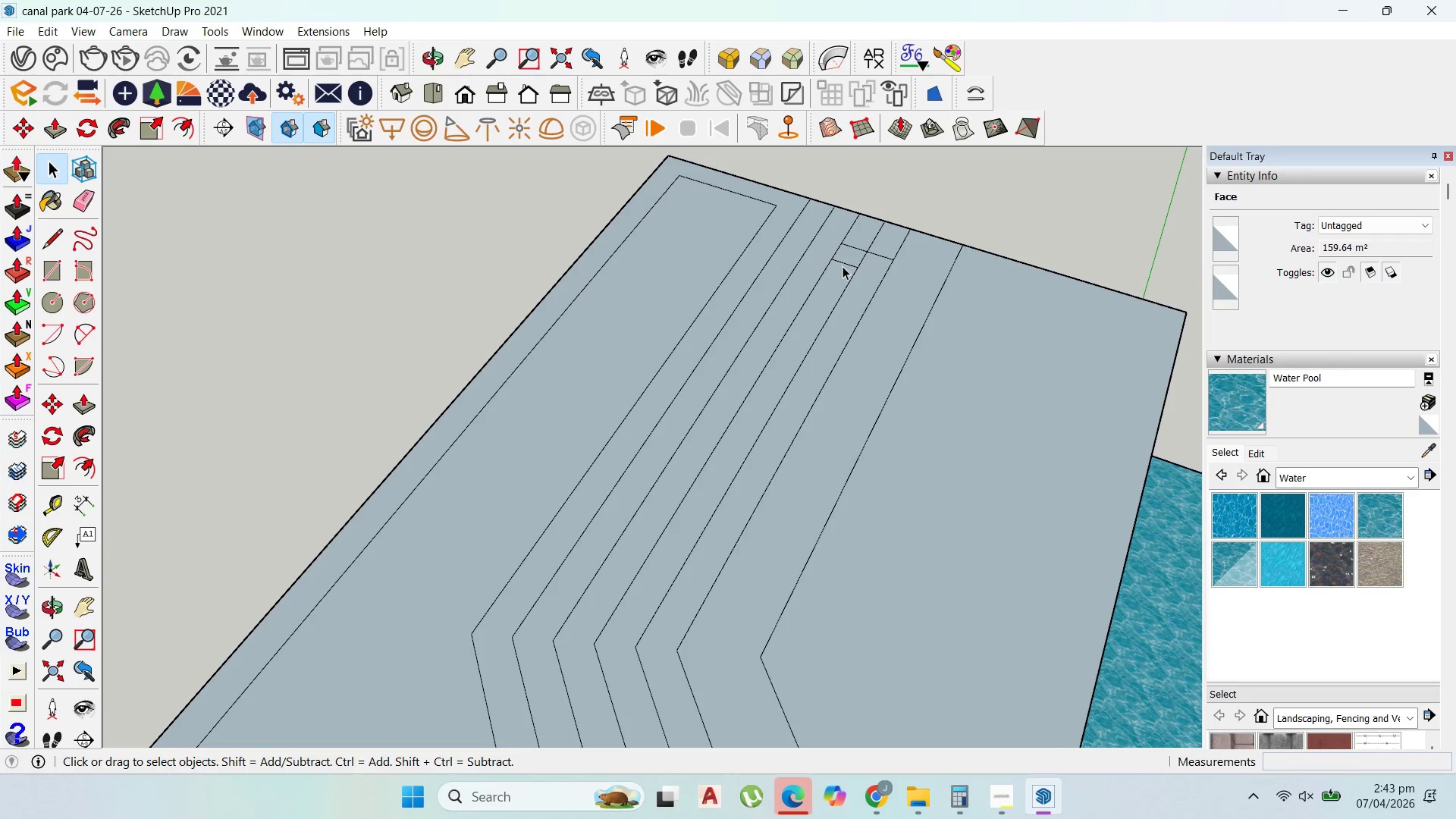 
left_click([843, 266])
 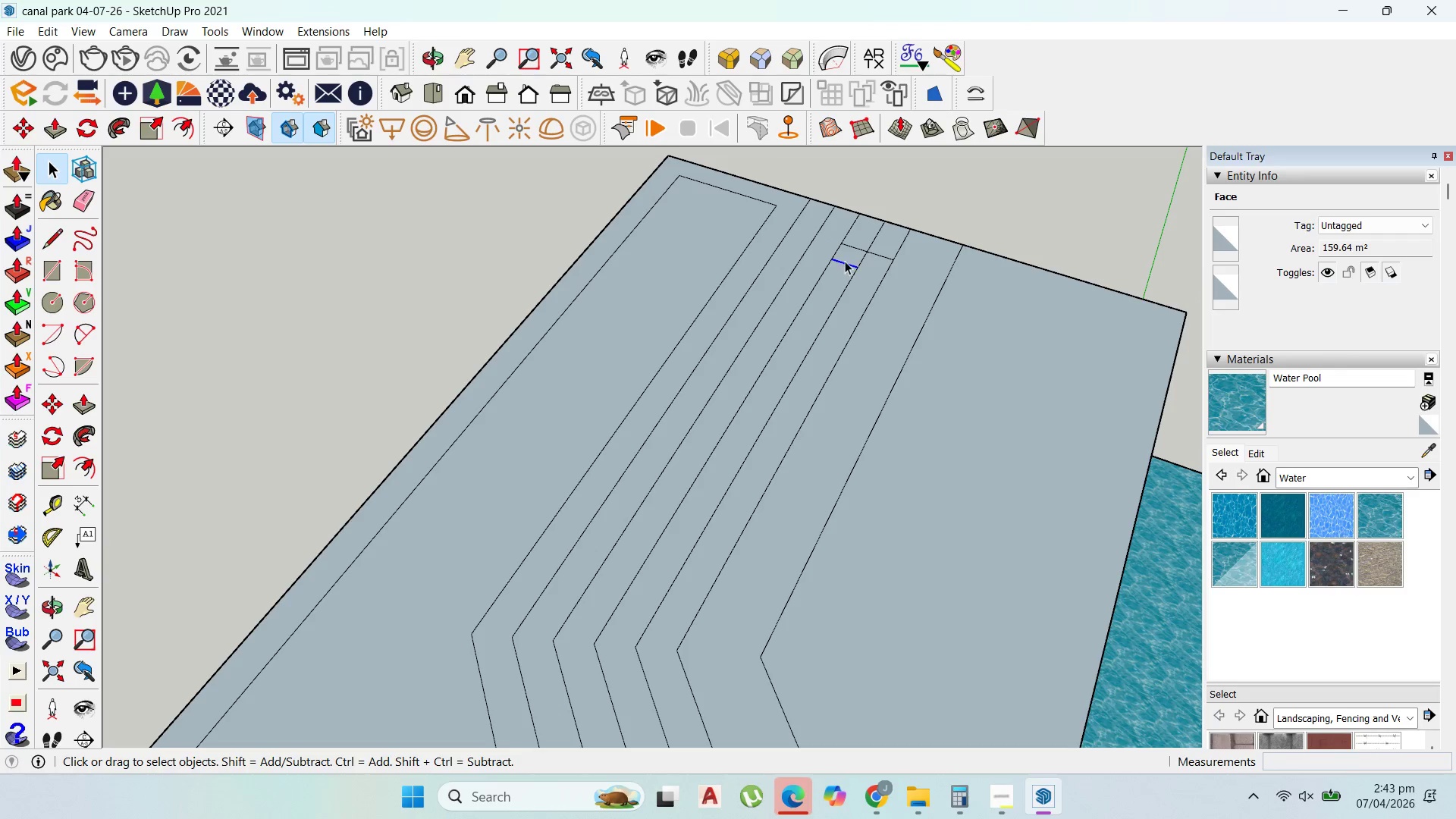 
key(Delete)
 